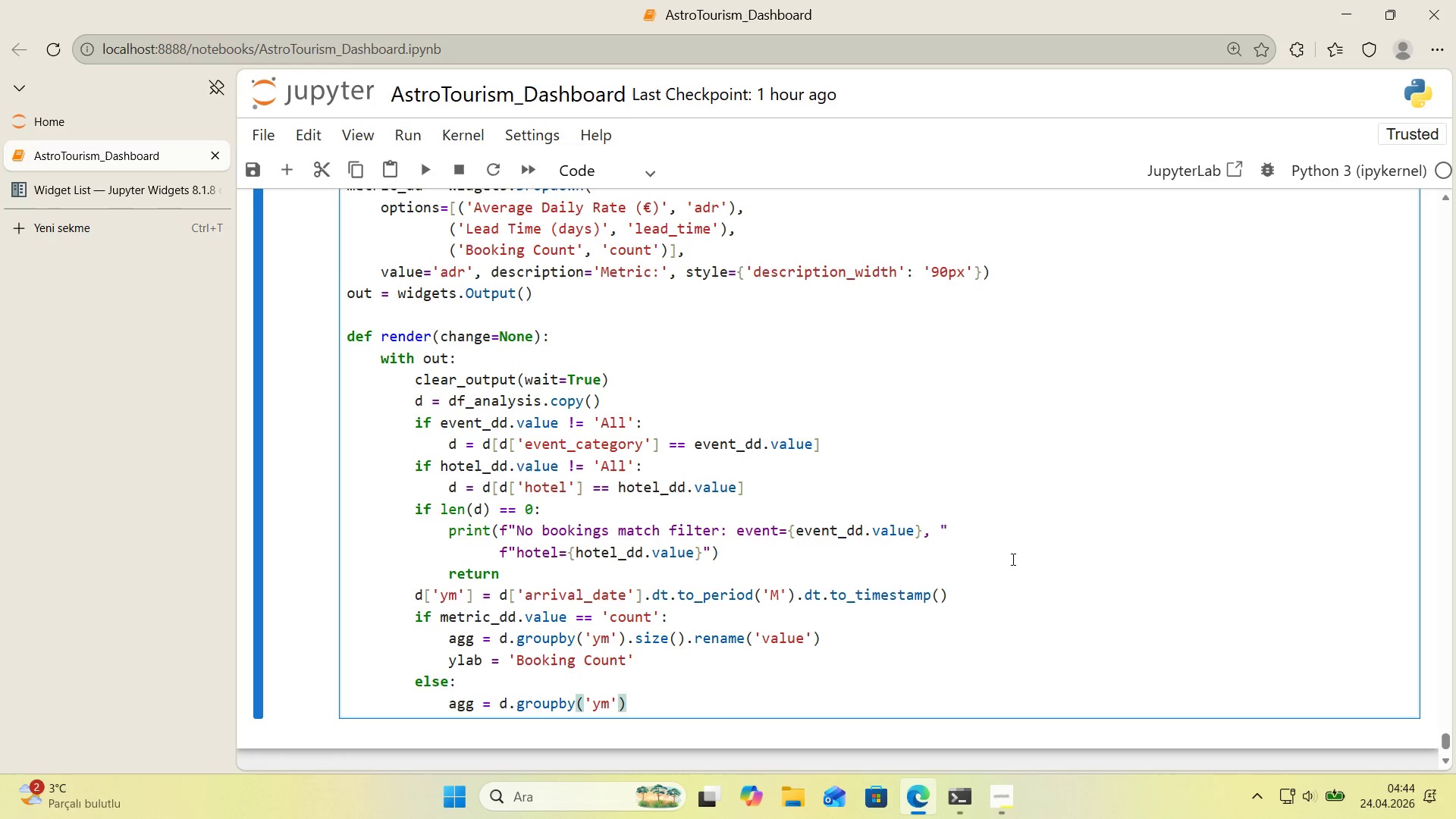 
key(ArrowRight)
 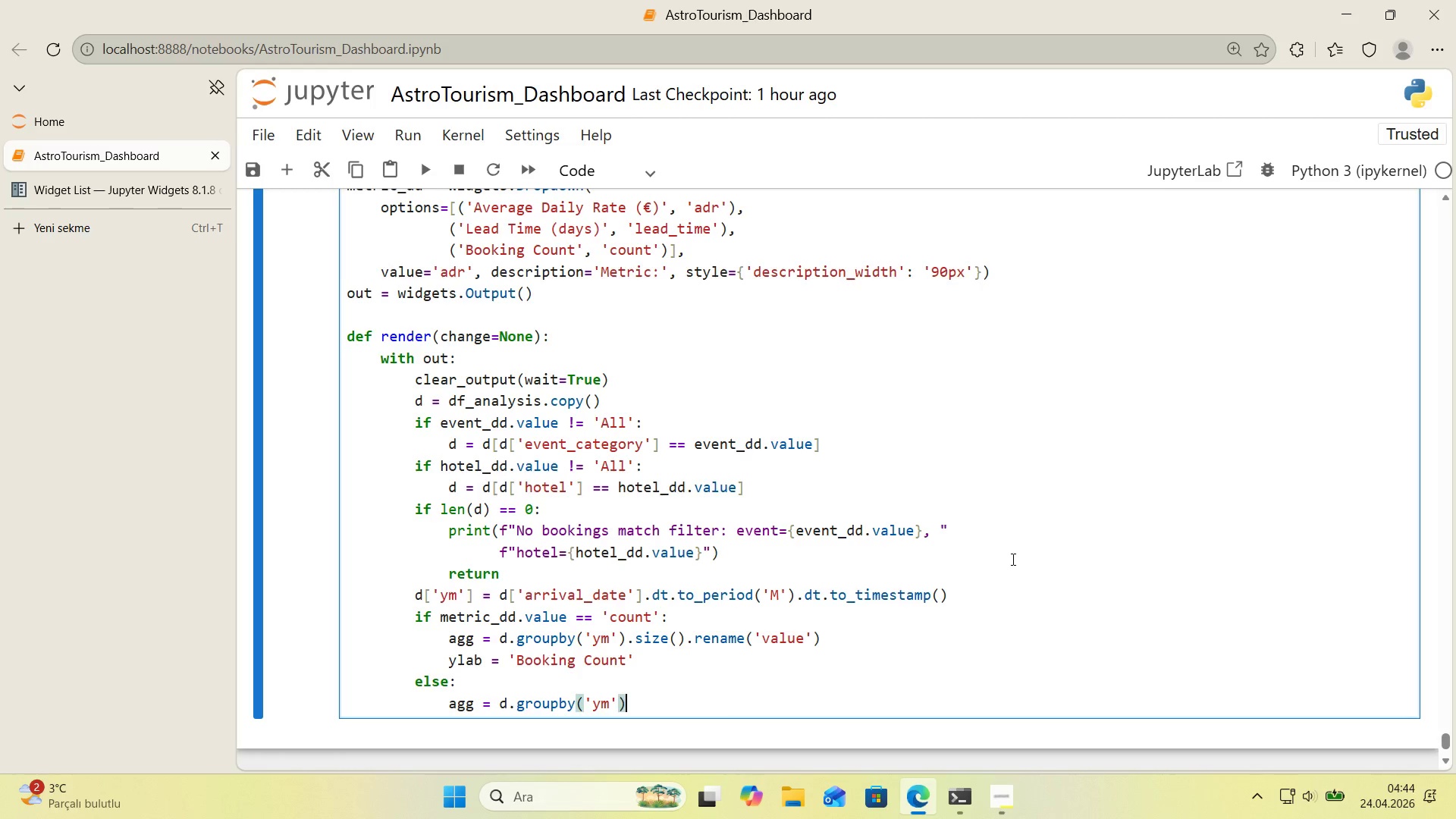 
key(Space)
 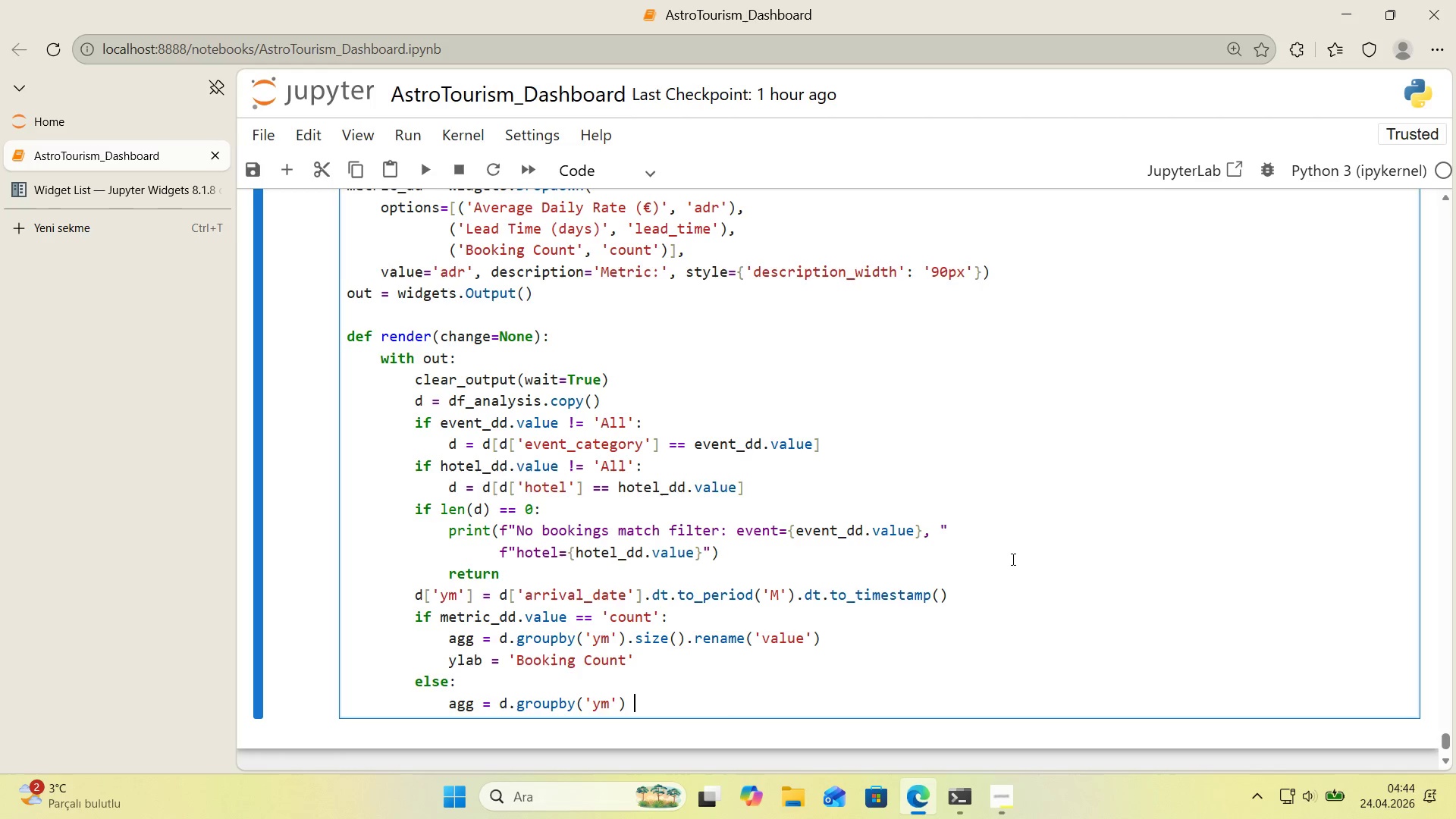 
hold_key(key=ControlLeft, duration=0.5)
 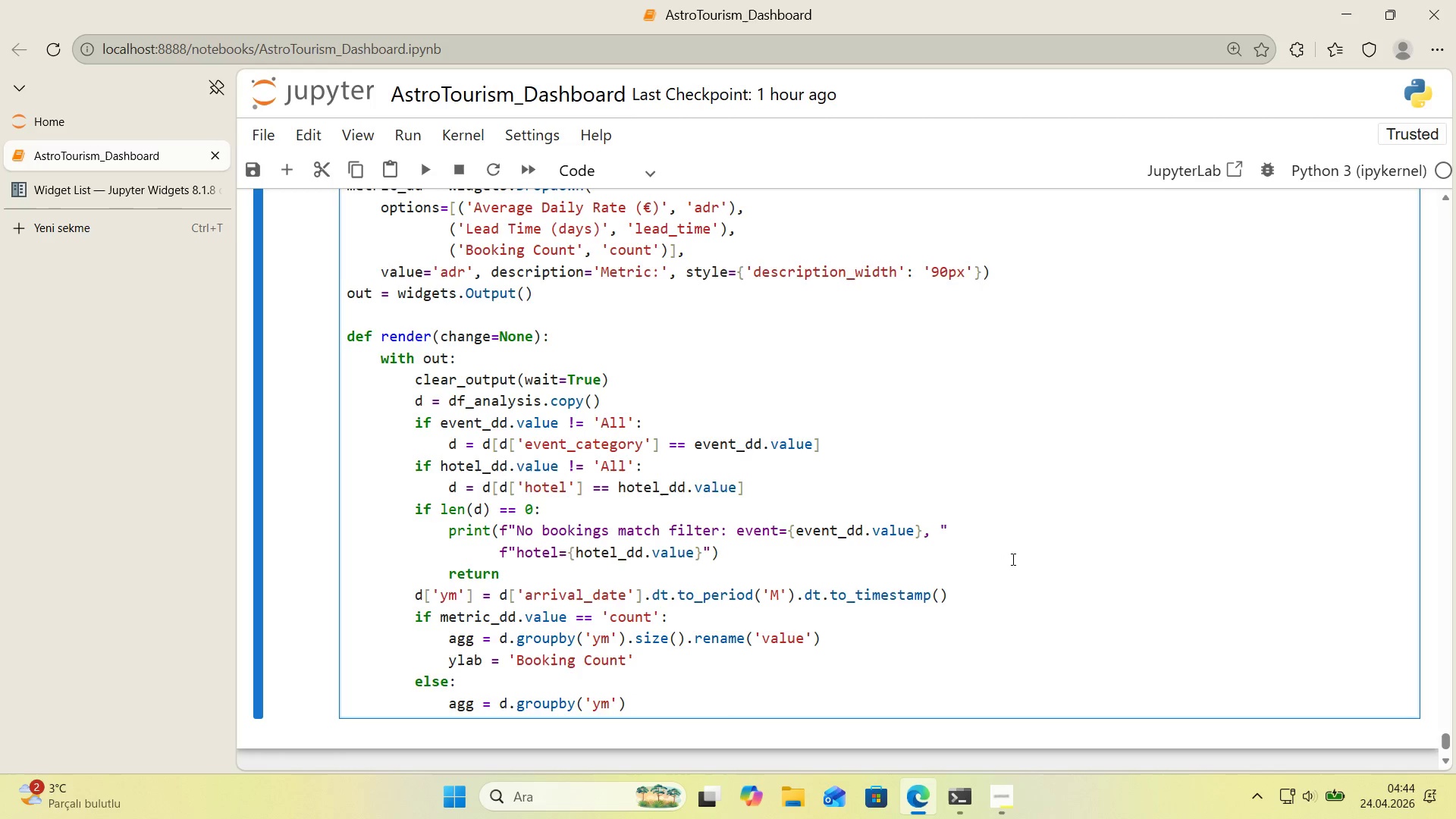 
hold_key(key=AltRight, duration=0.5)
 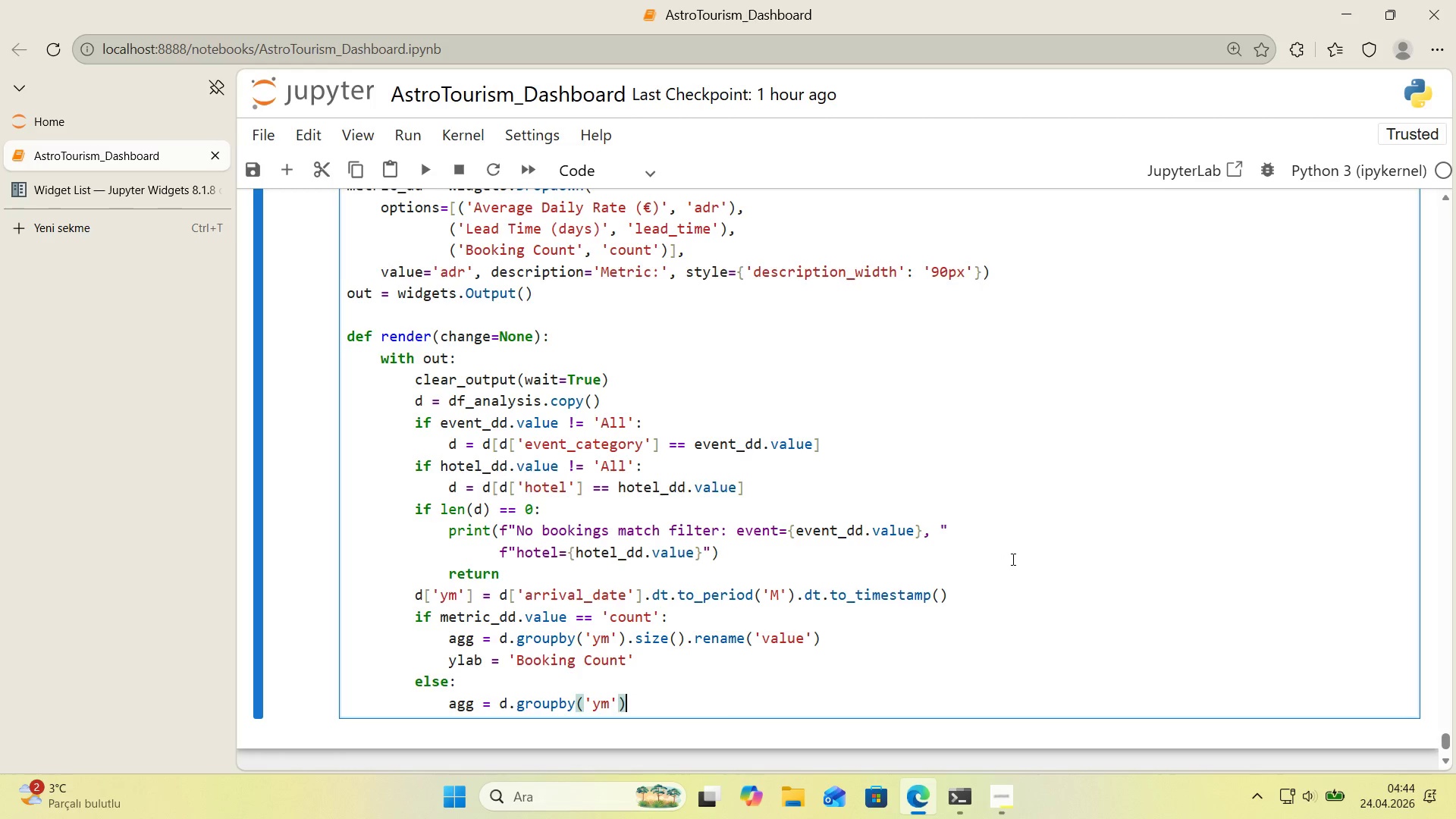 
key(Backspace)
 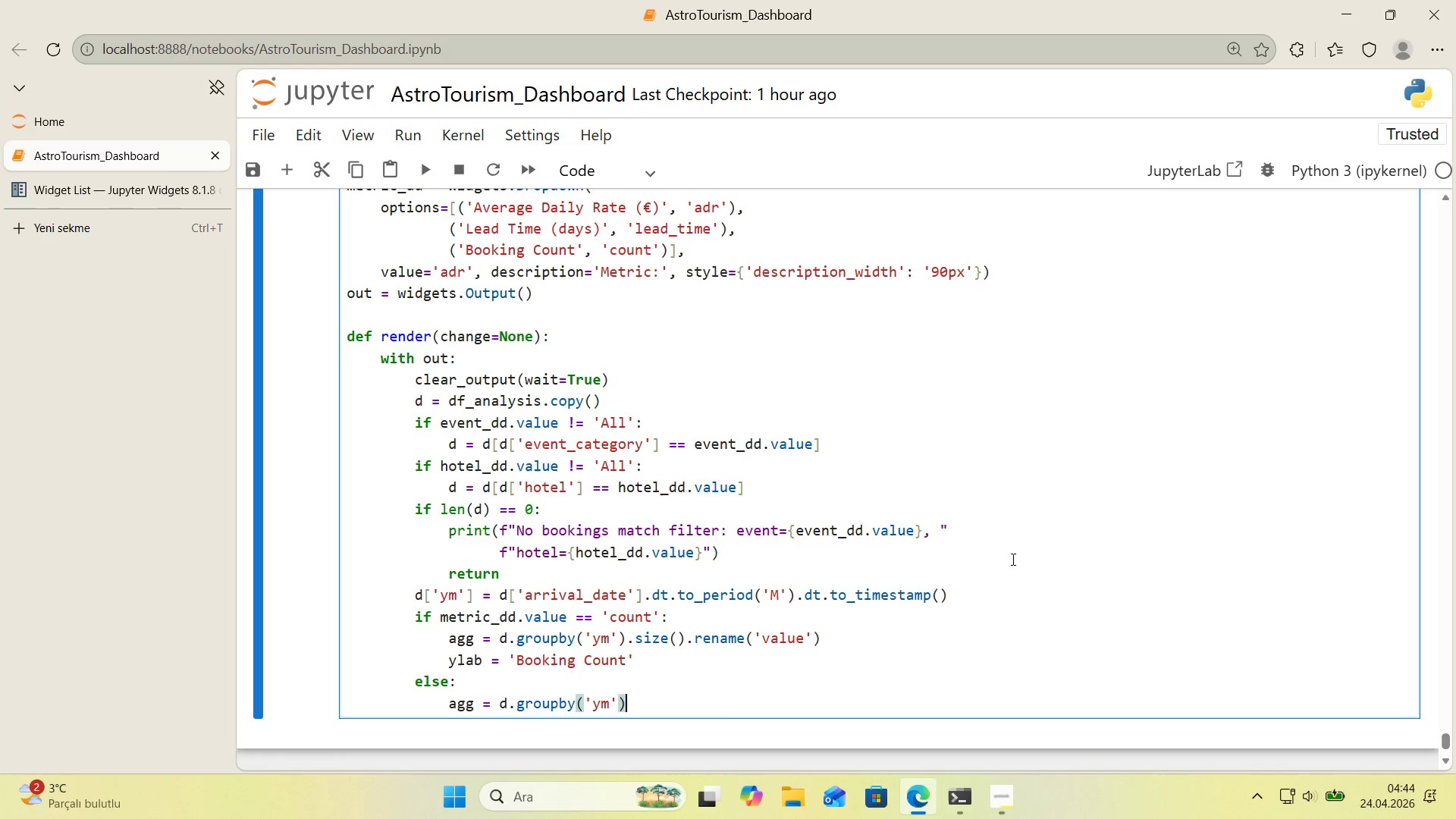 
key(Alt+Control+8)
 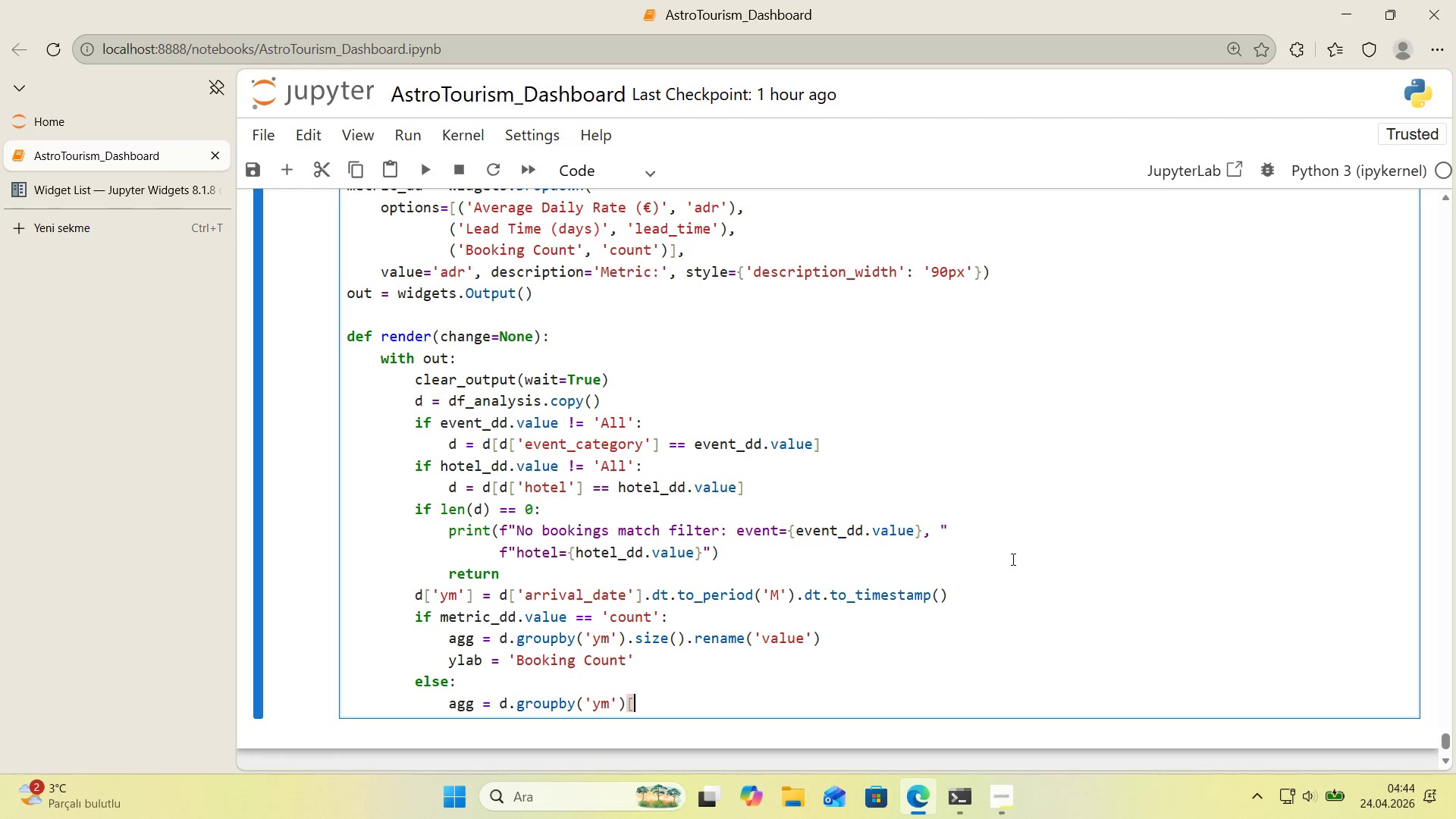 
key(Alt+Control+9)
 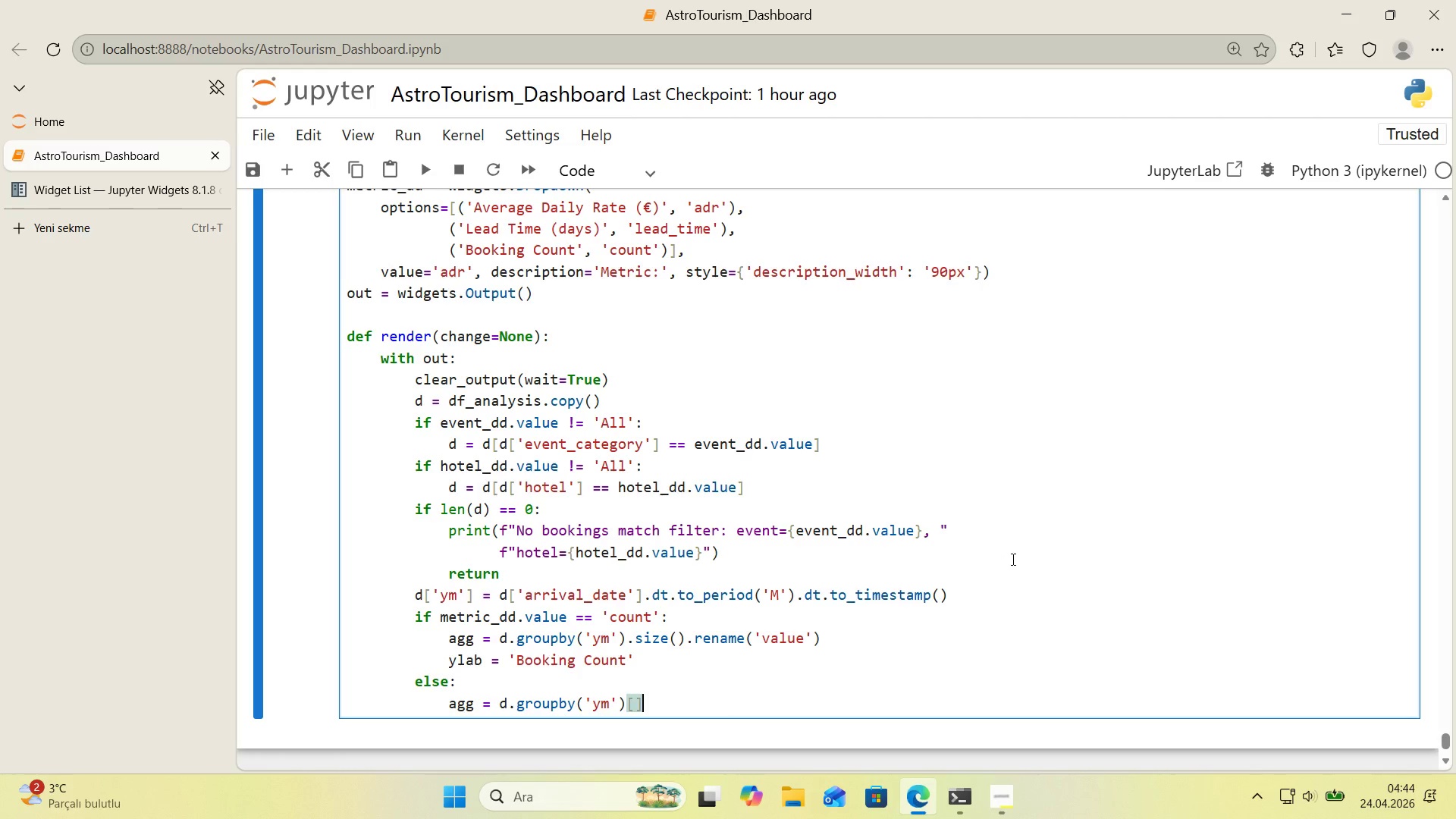 
key(ArrowLeft)
 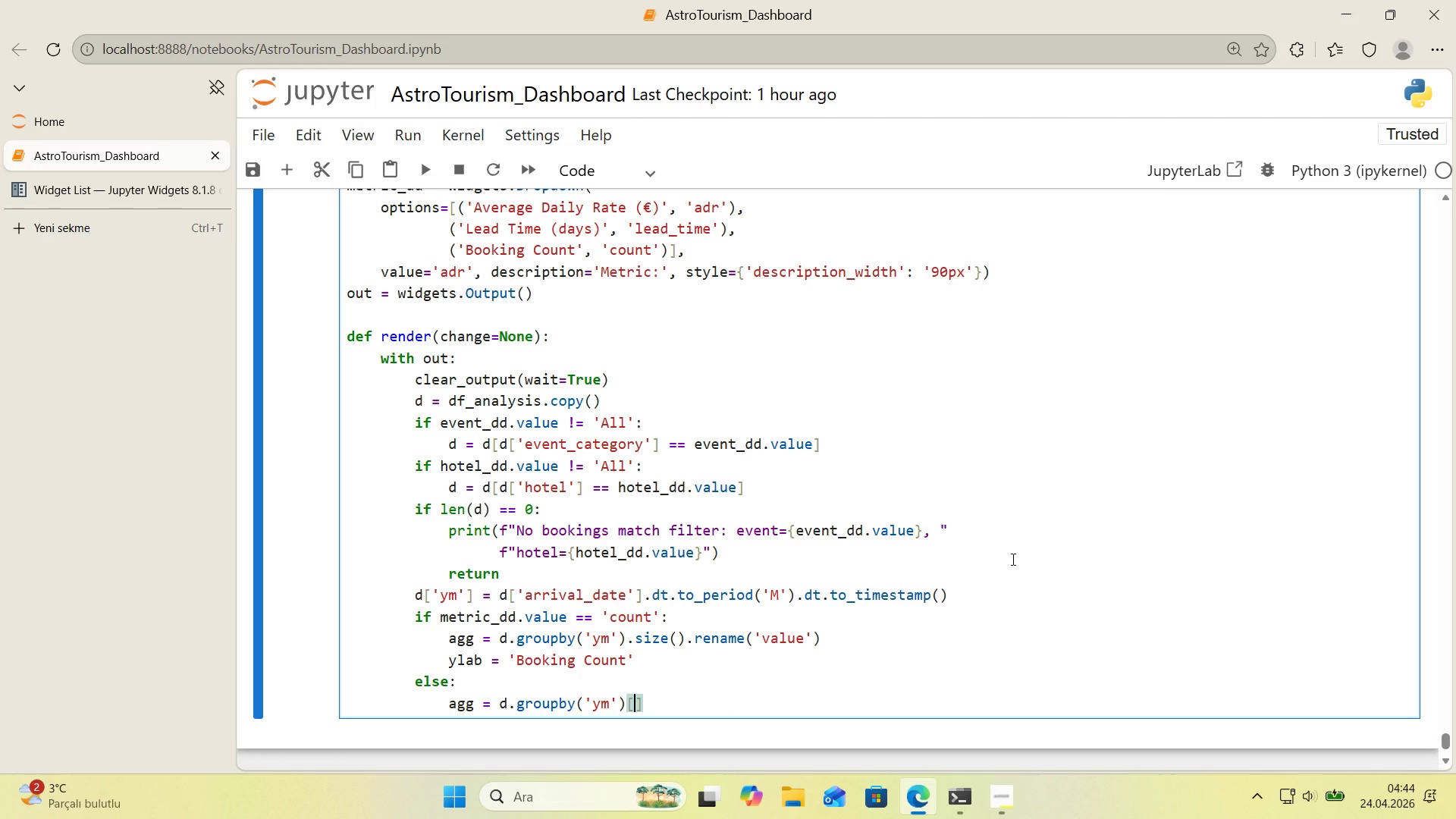 
type(metr'c_dd.value)
 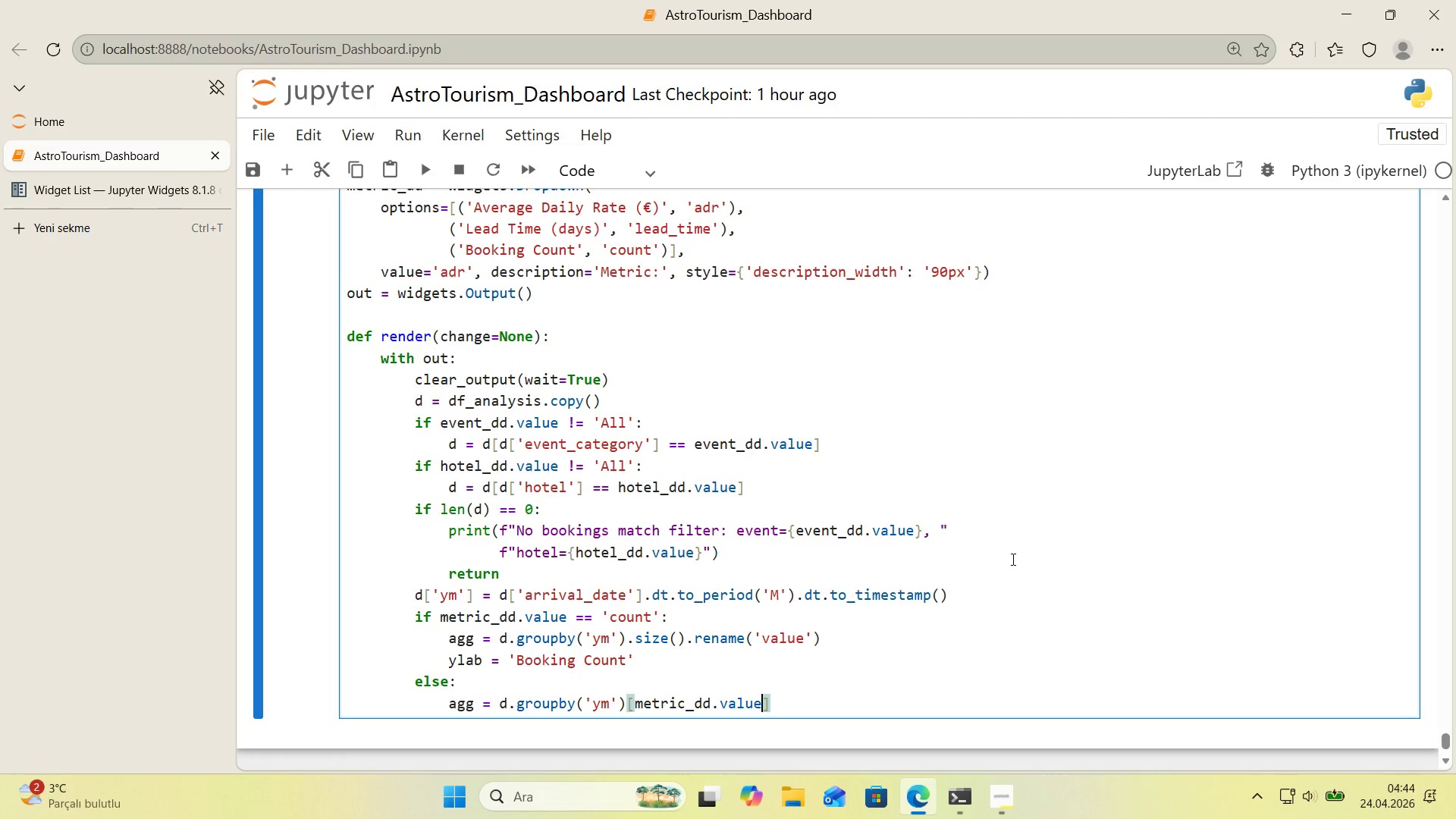 
key(ArrowRight)
 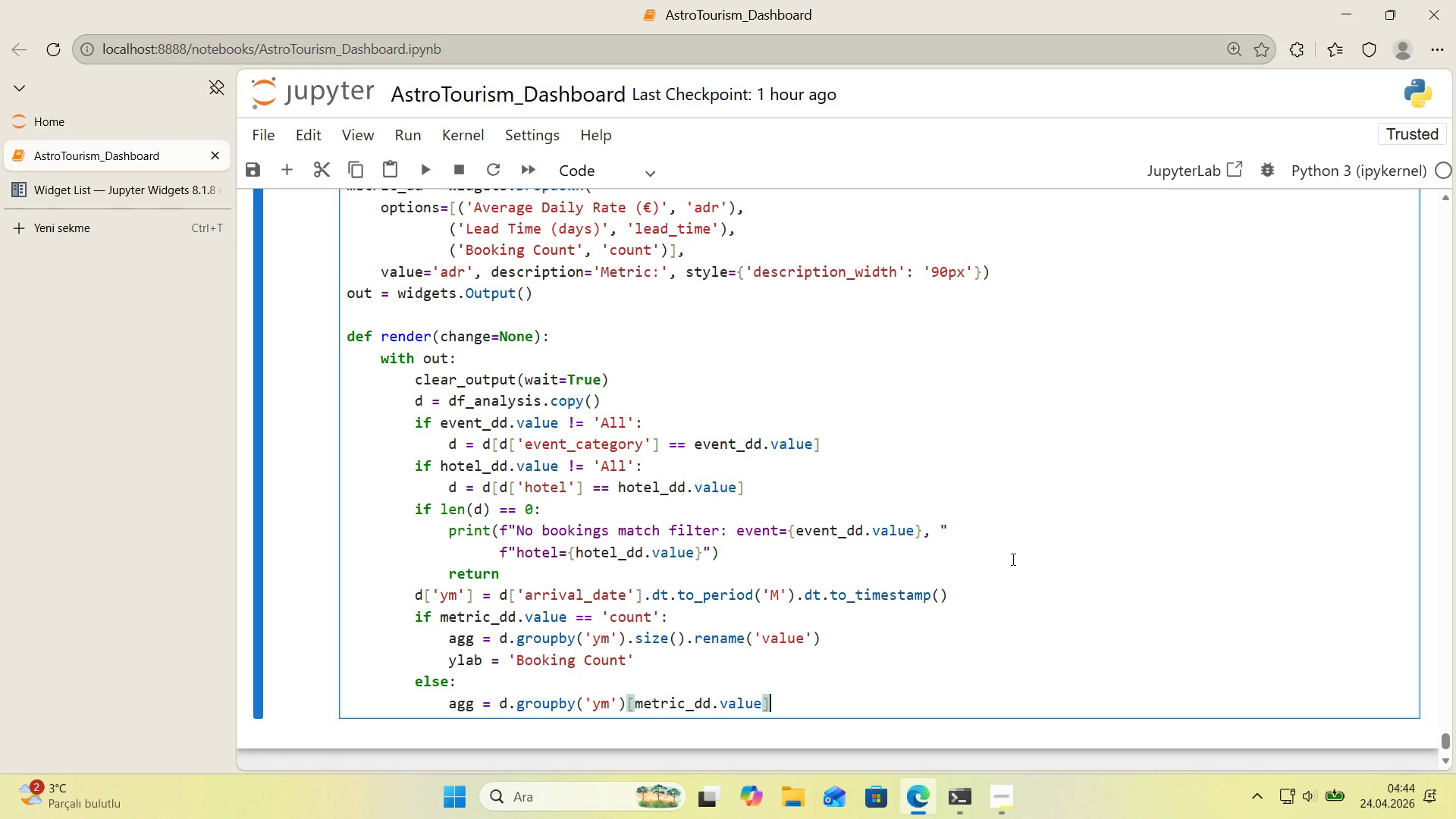 
type(.mean*(.rename)
 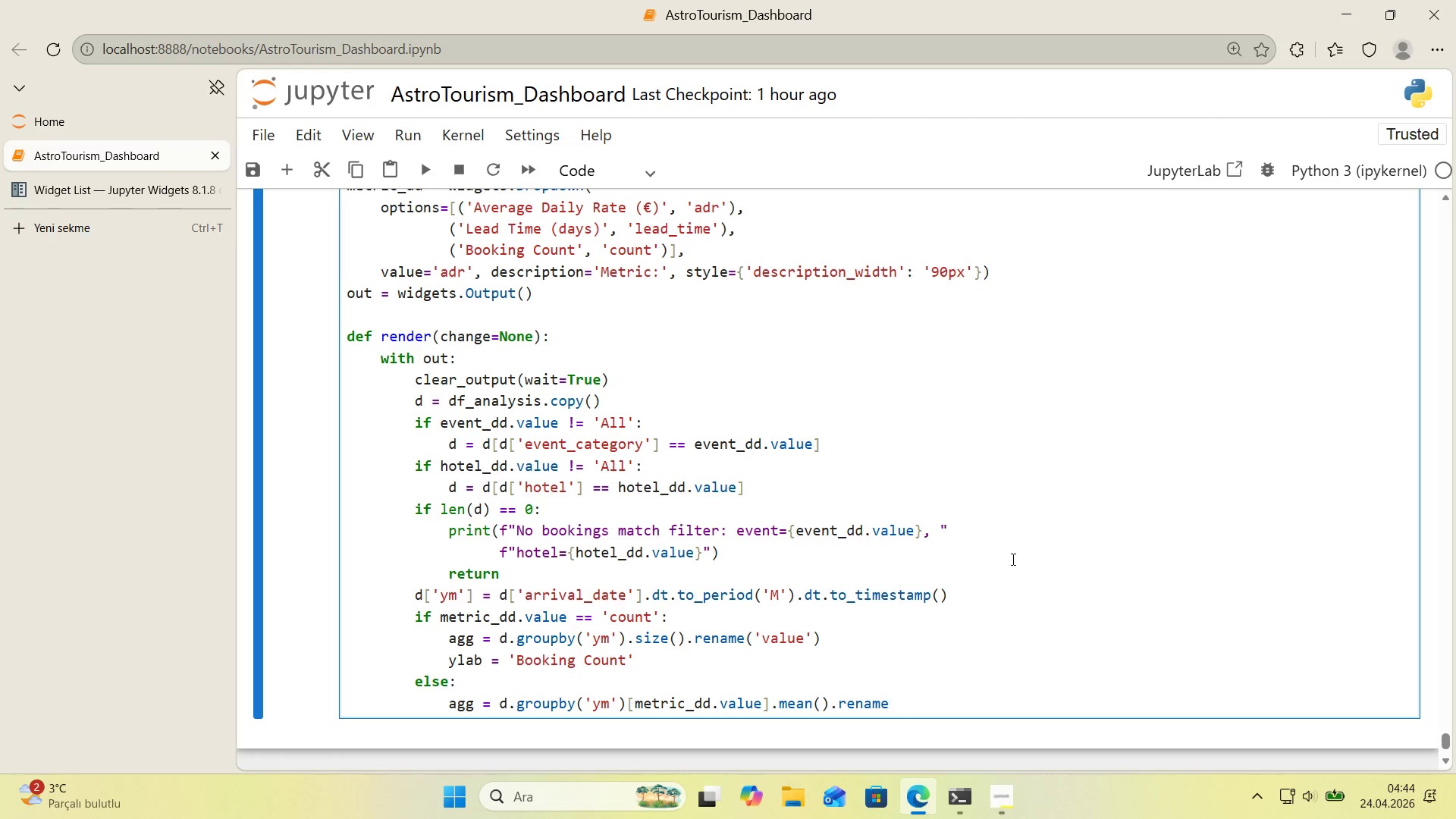 
scroll: coordinate [1034, 557], scroll_direction: down, amount: 1.0
 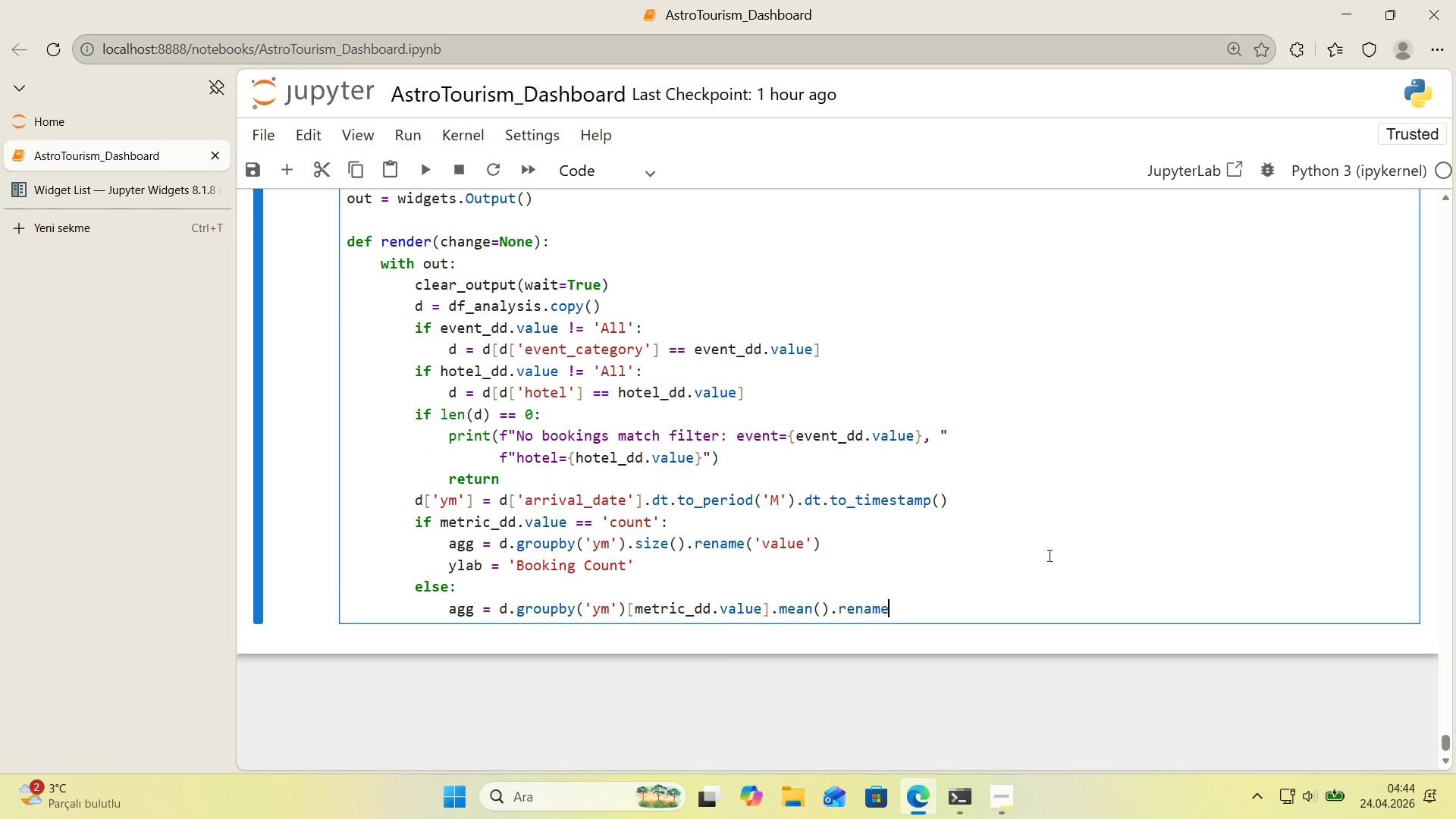 
type(*()
 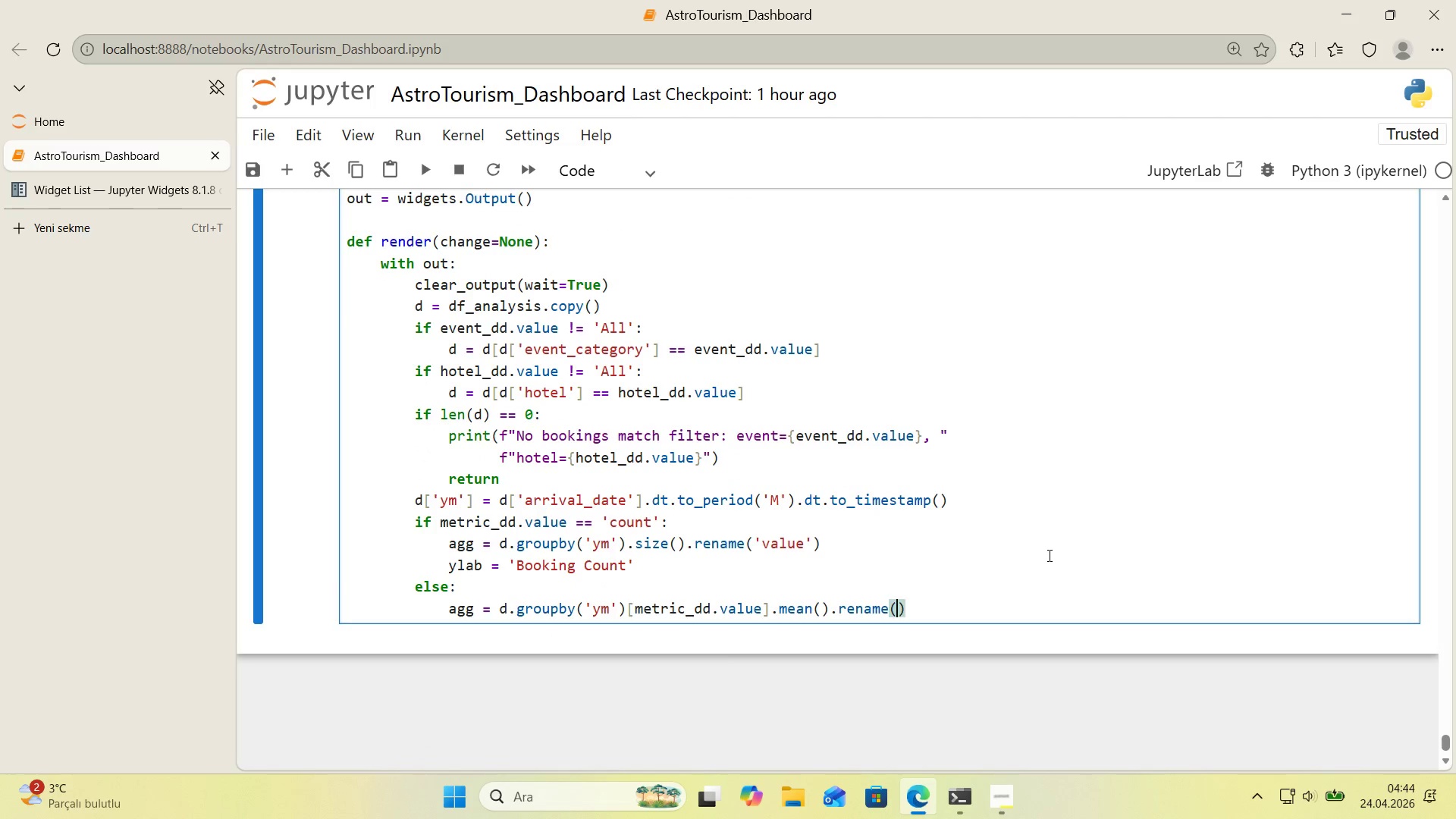 
key(ArrowLeft)
 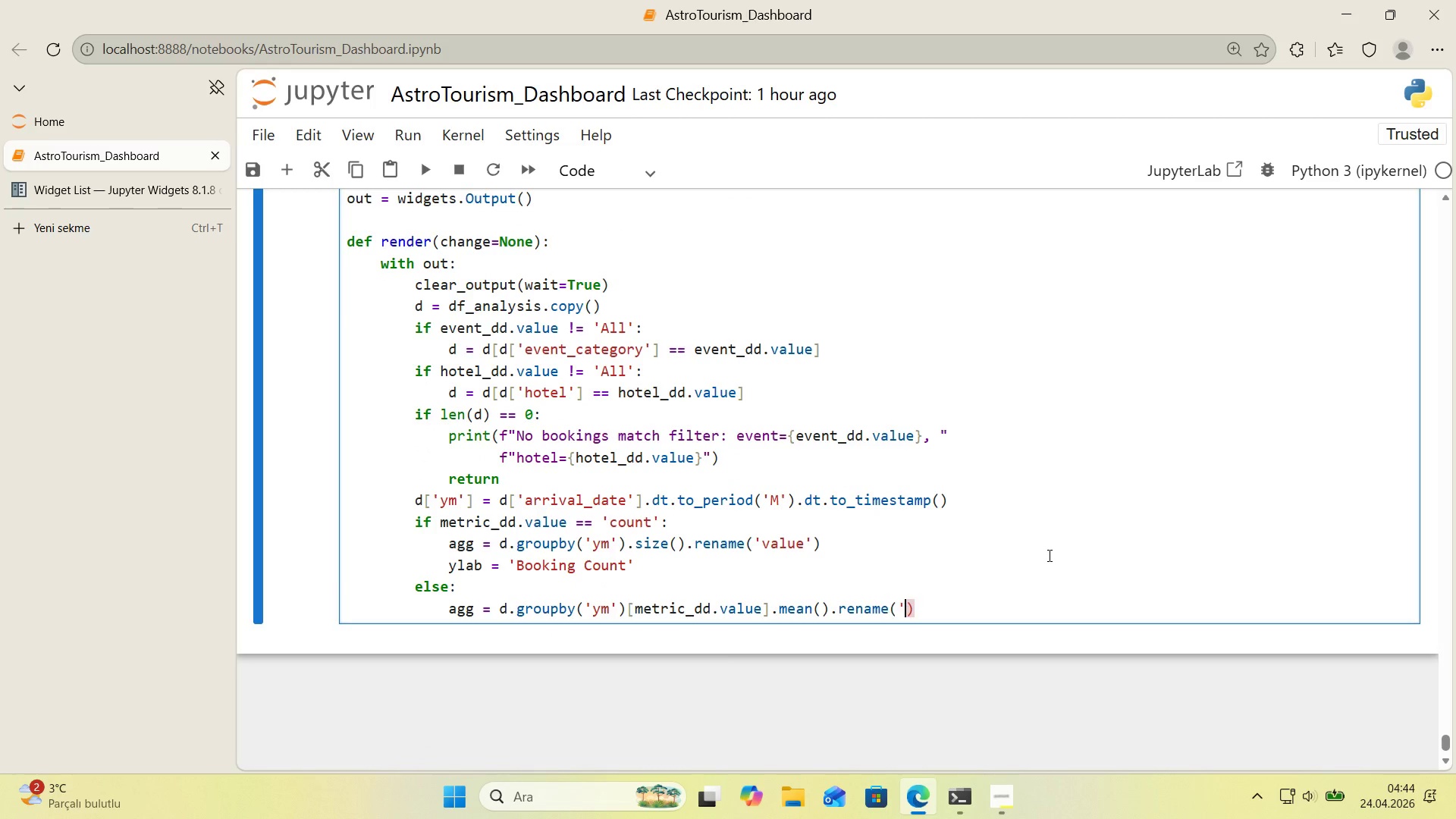 
type(@@)
 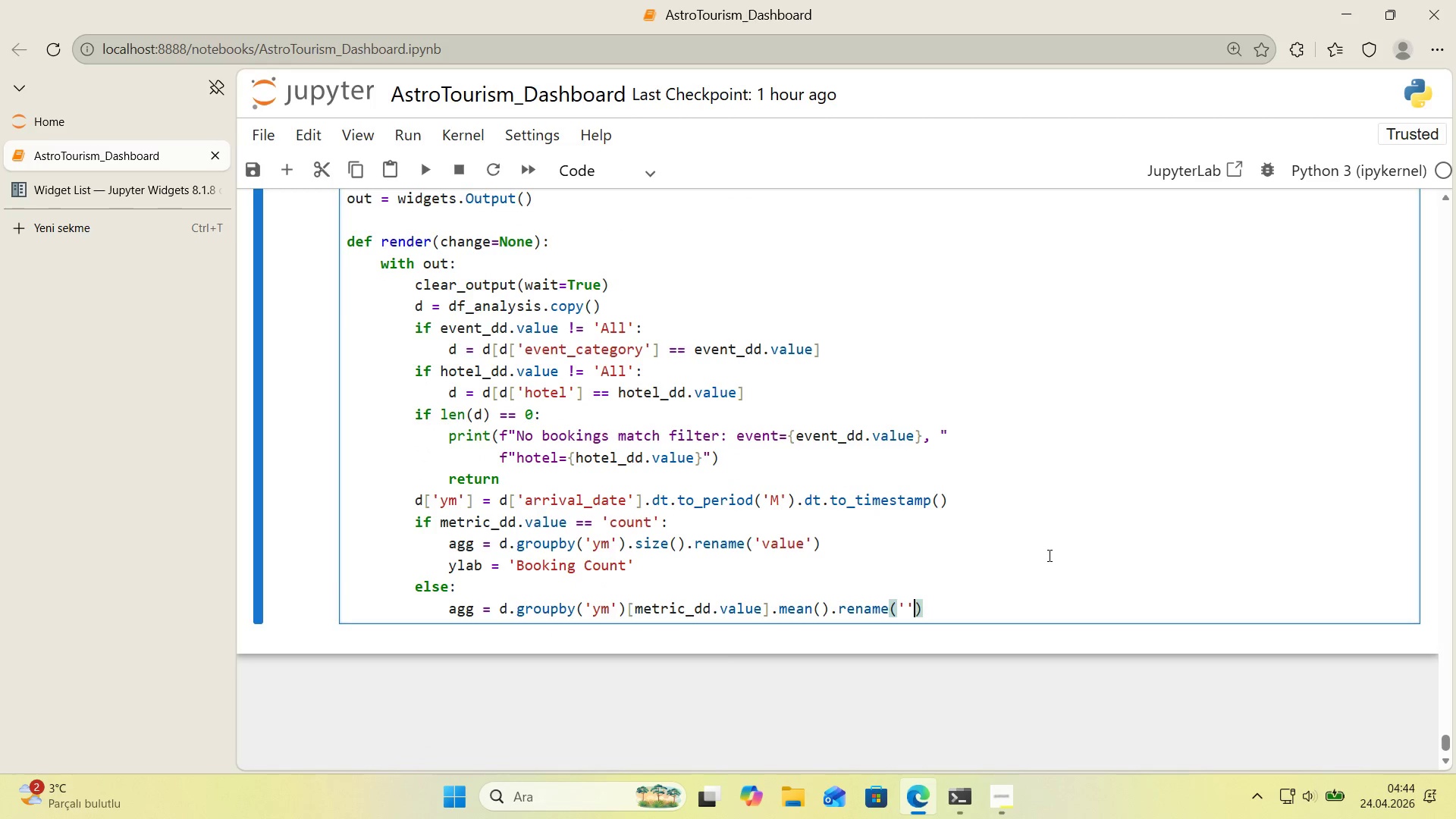 
key(ArrowLeft)
 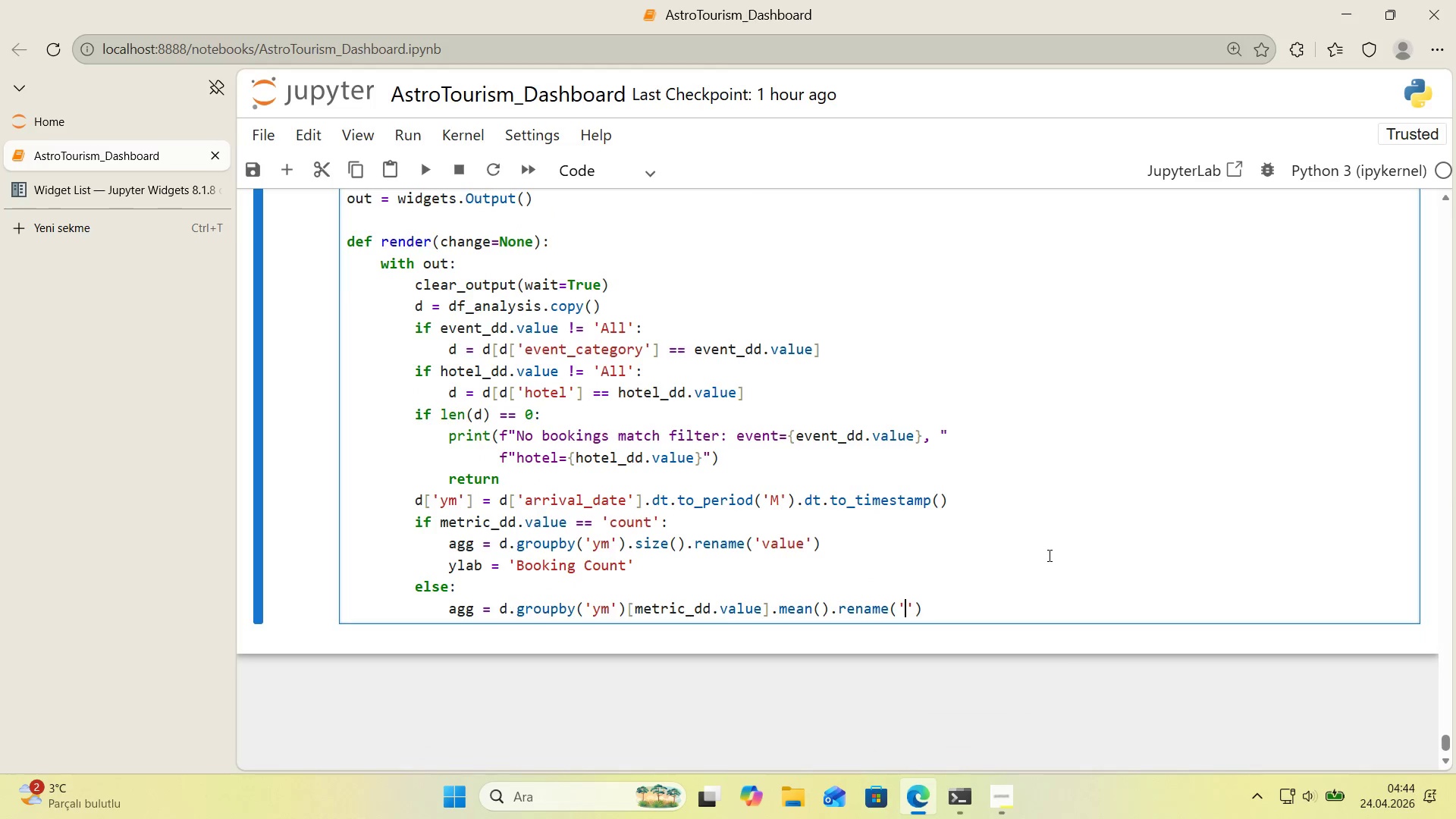 
type(value)
 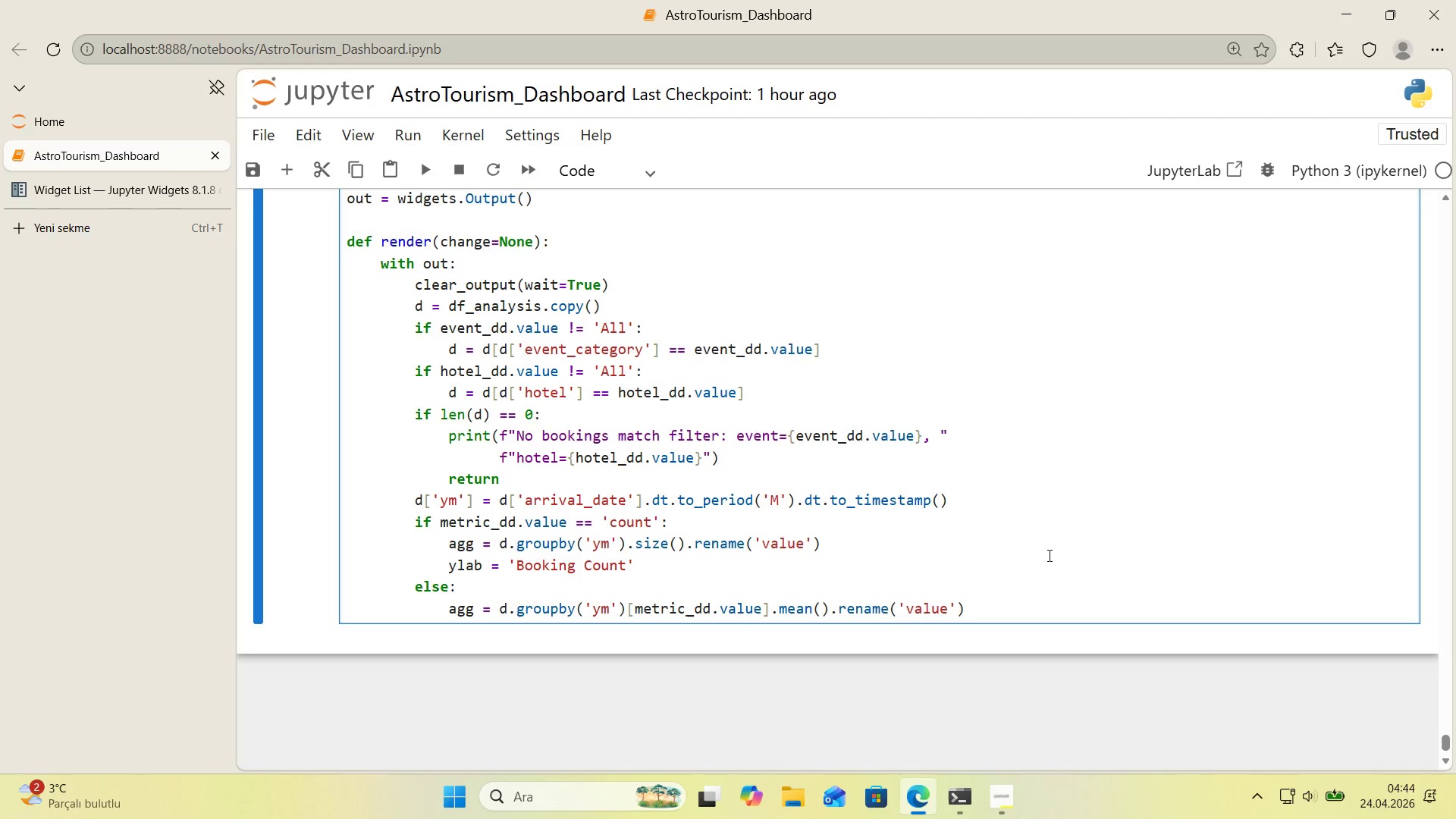 
key(ArrowRight)
 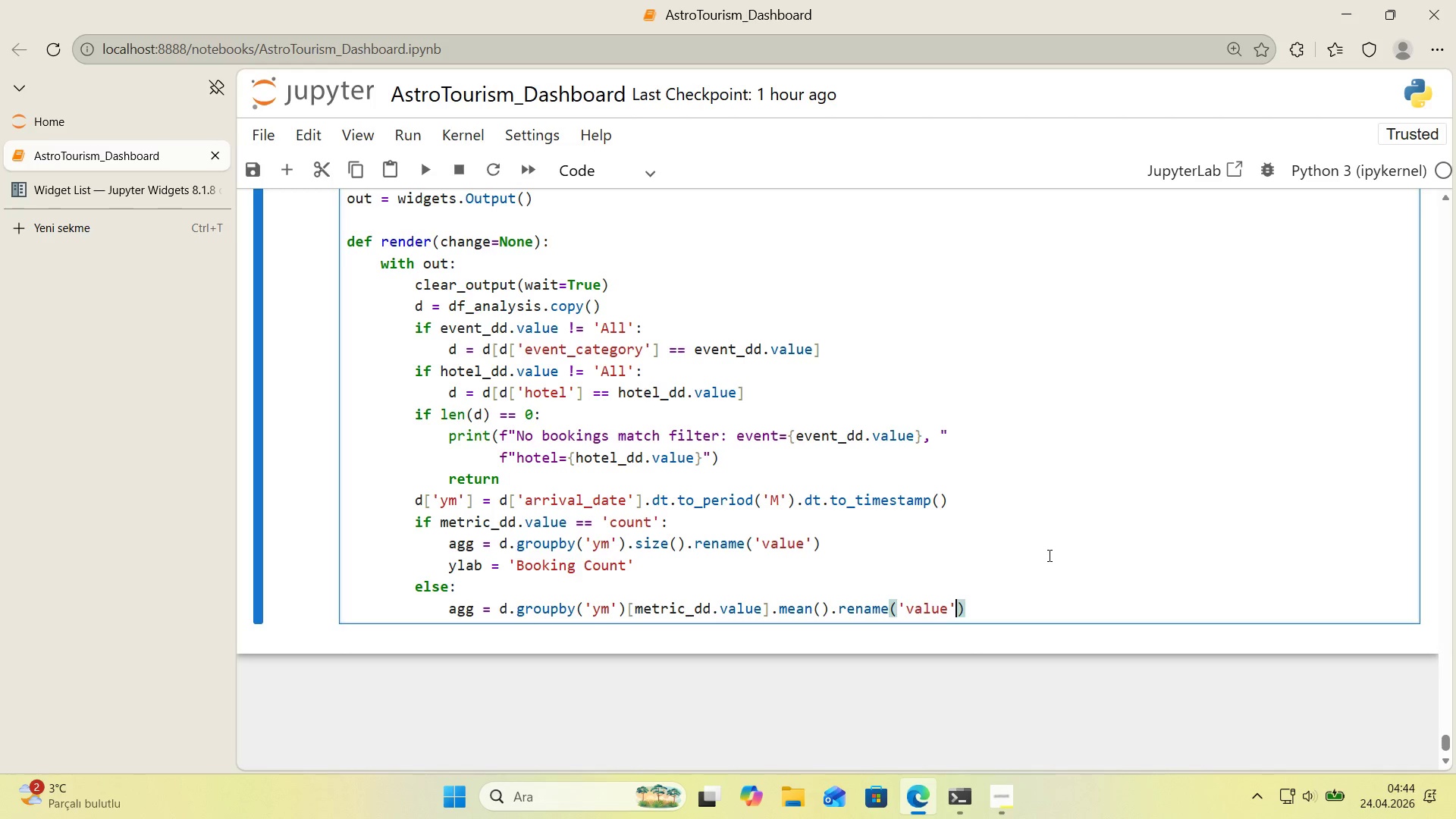 
key(ArrowRight)
 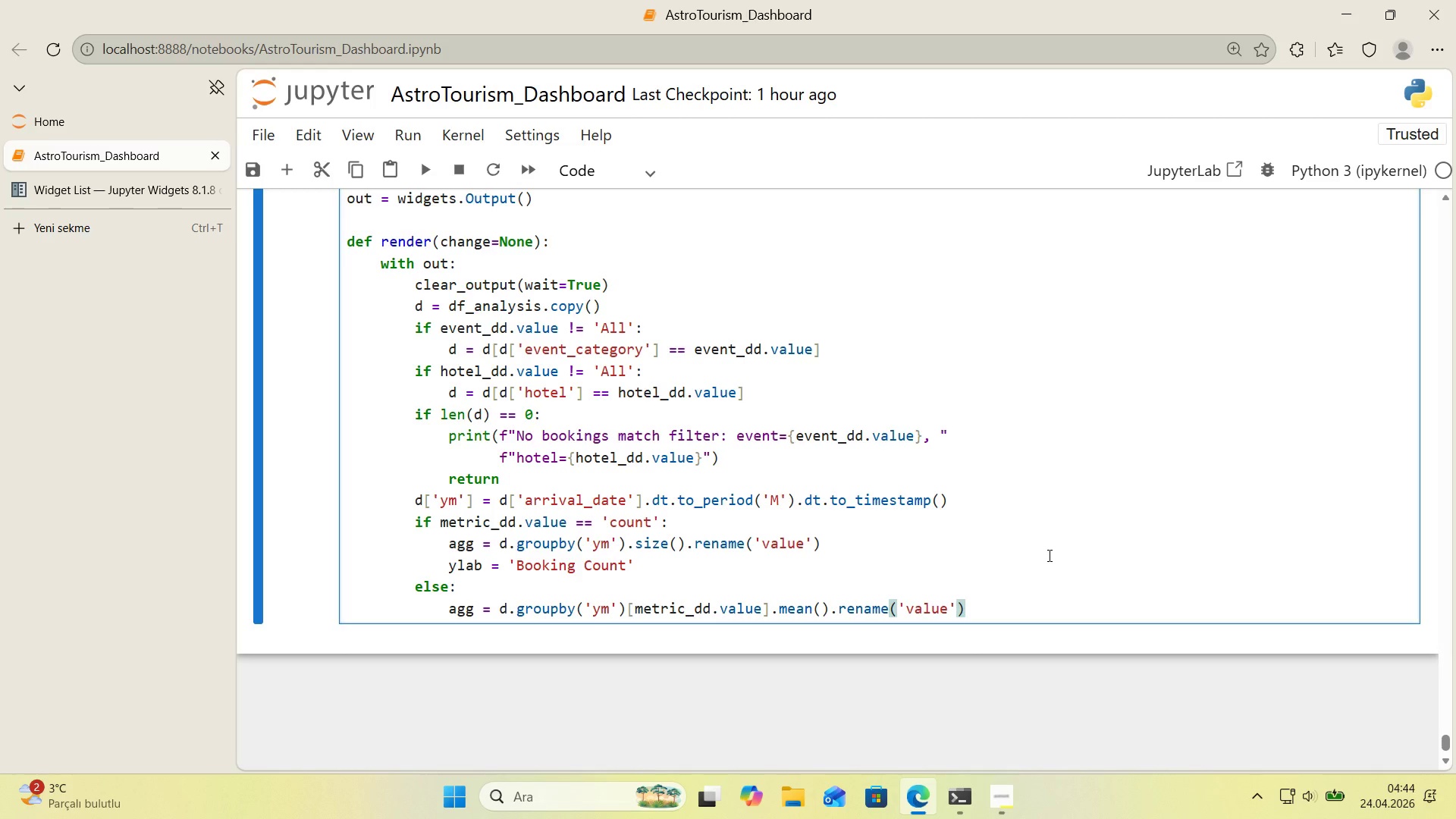 
key(Enter)
 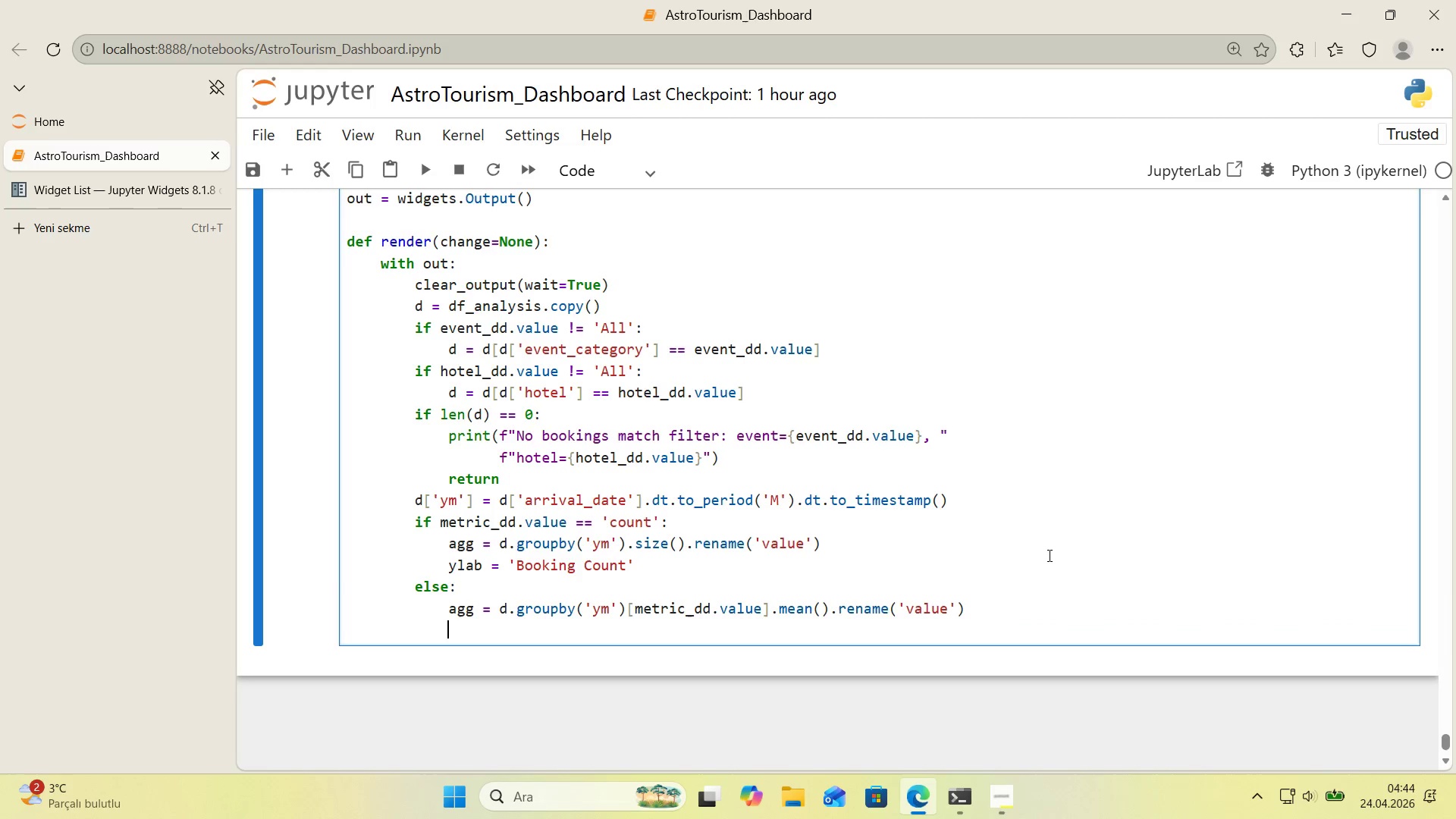 
type(ylab ) f``)
 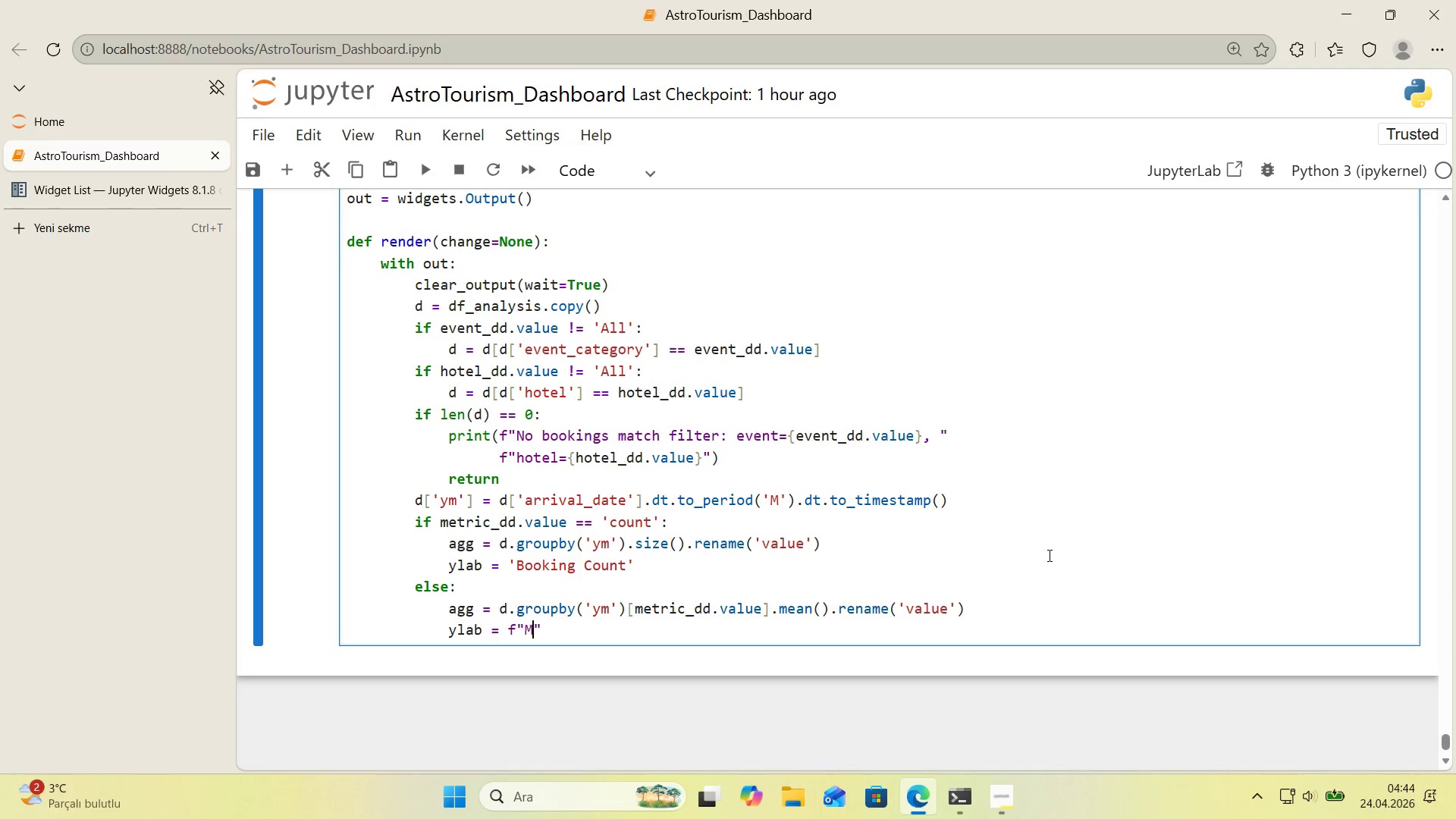 
 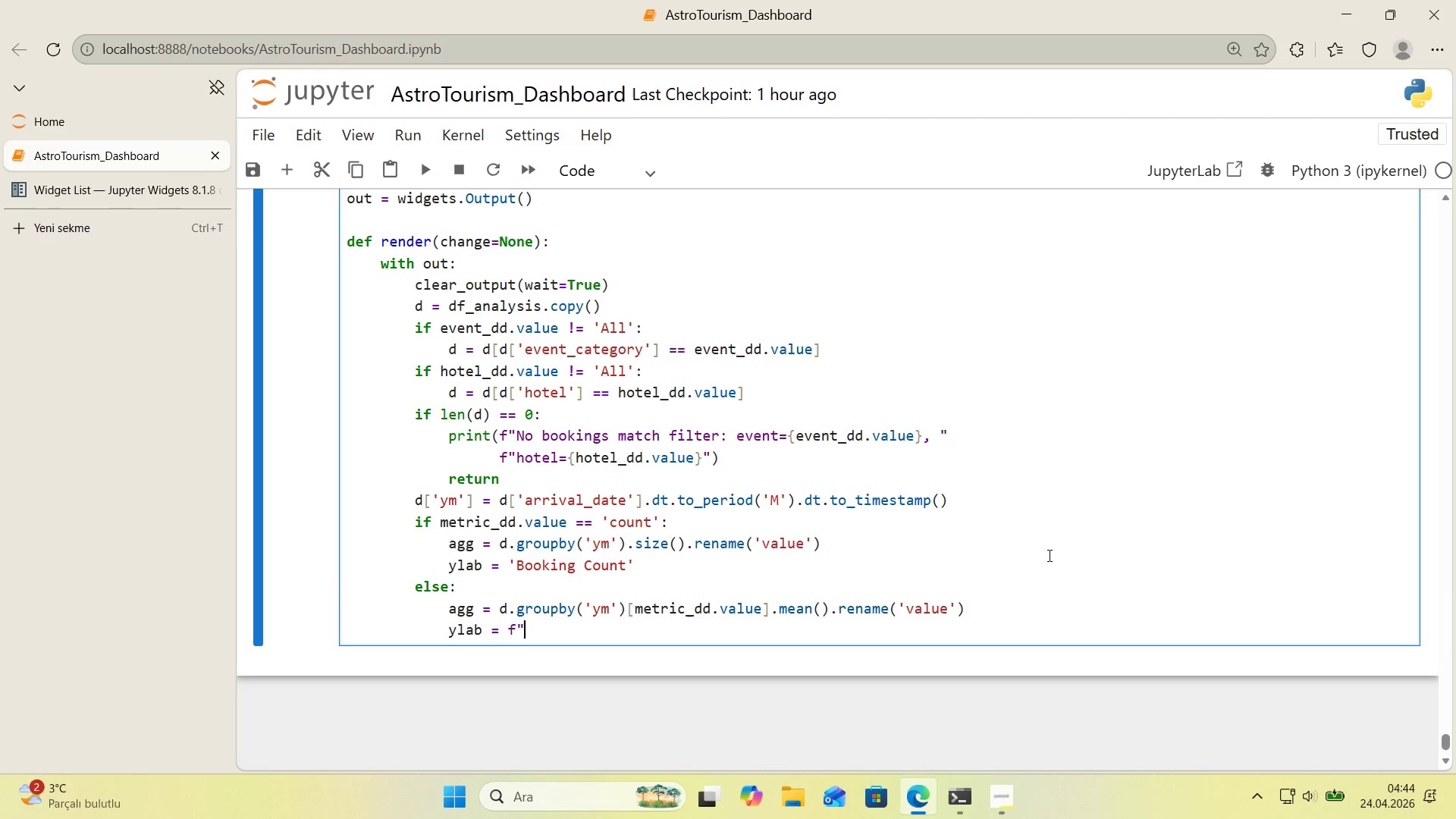 
key(ArrowLeft)
 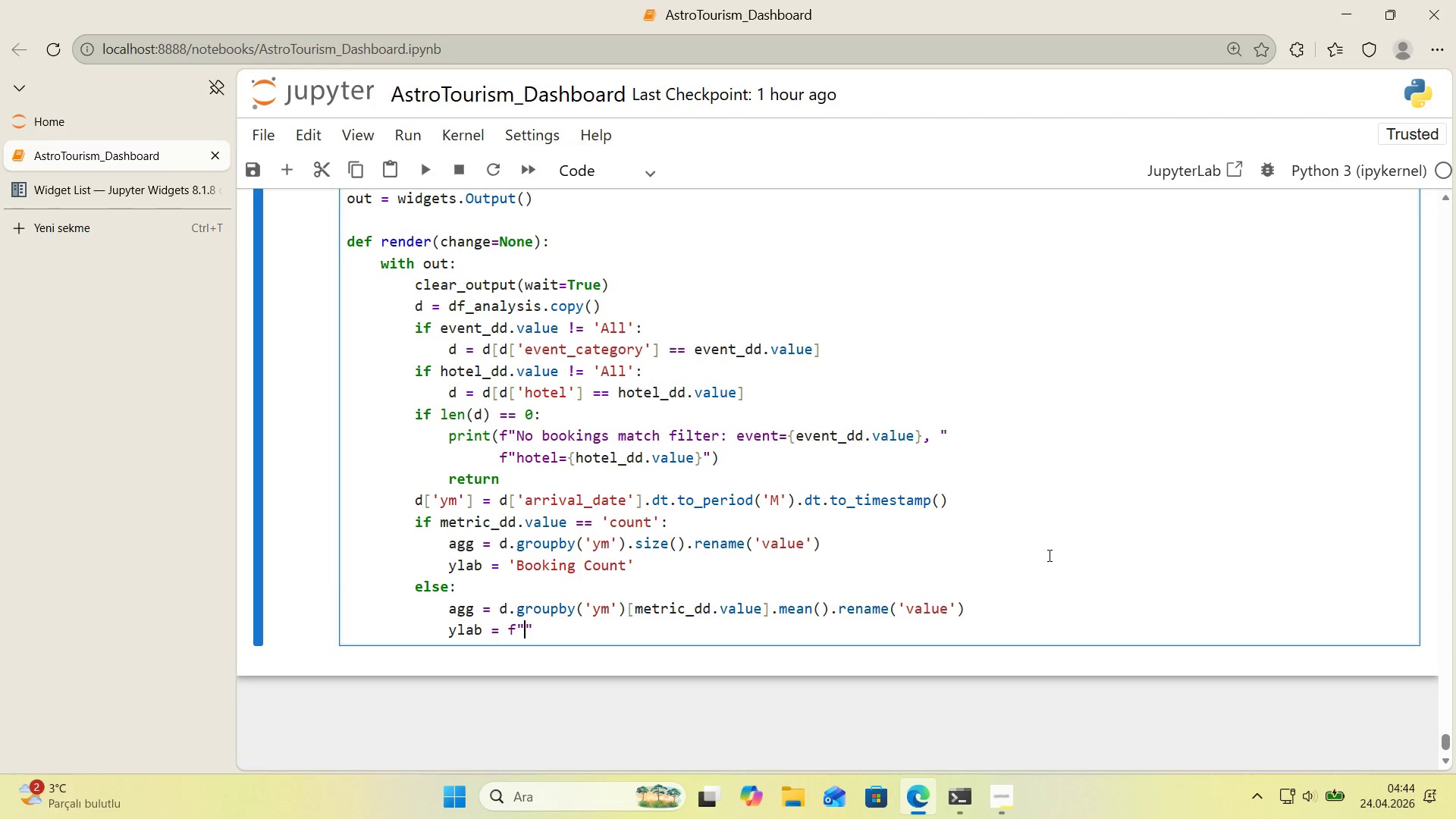 
type(Mean )
 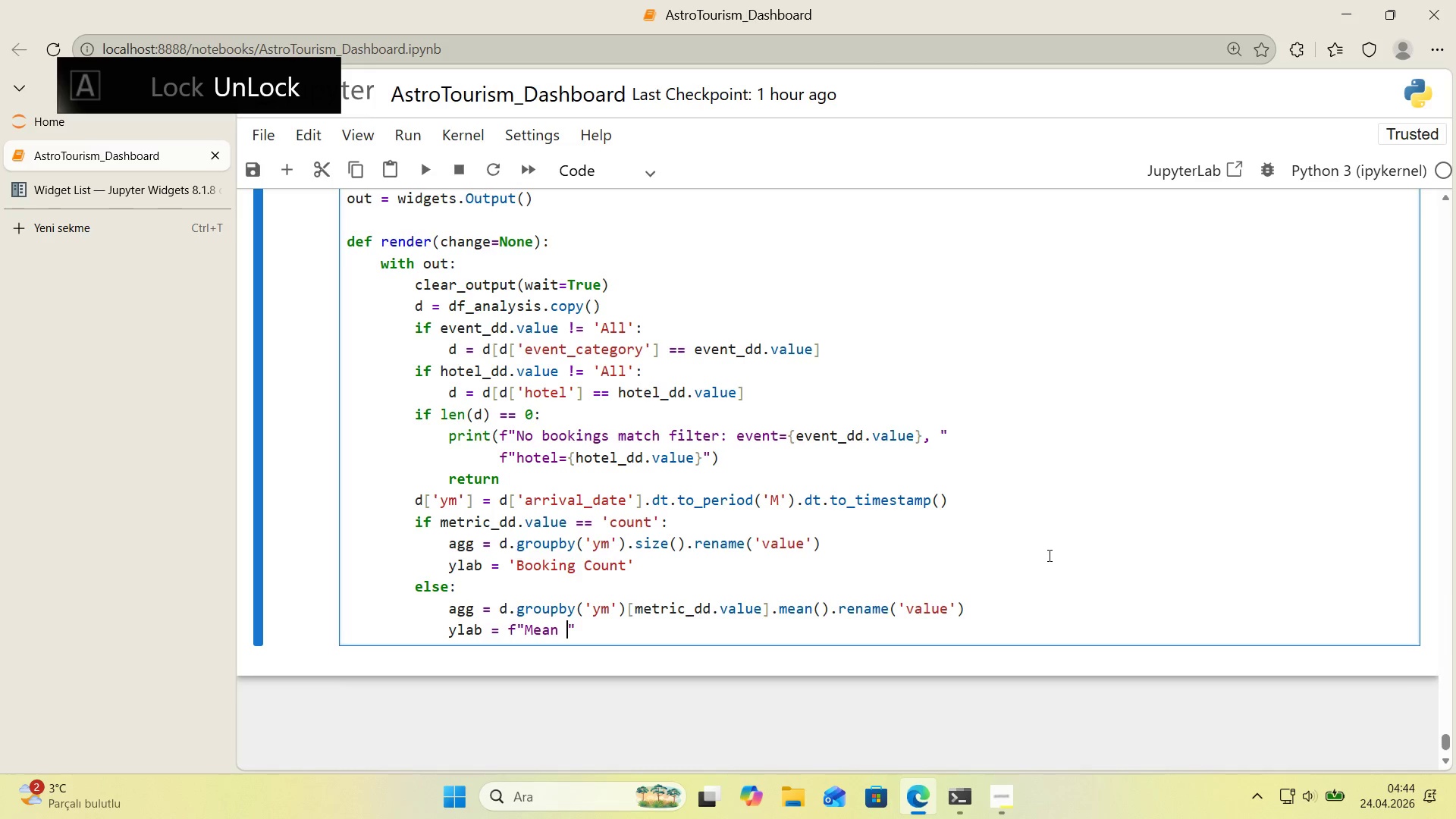 
key(Alt+Control+7)
 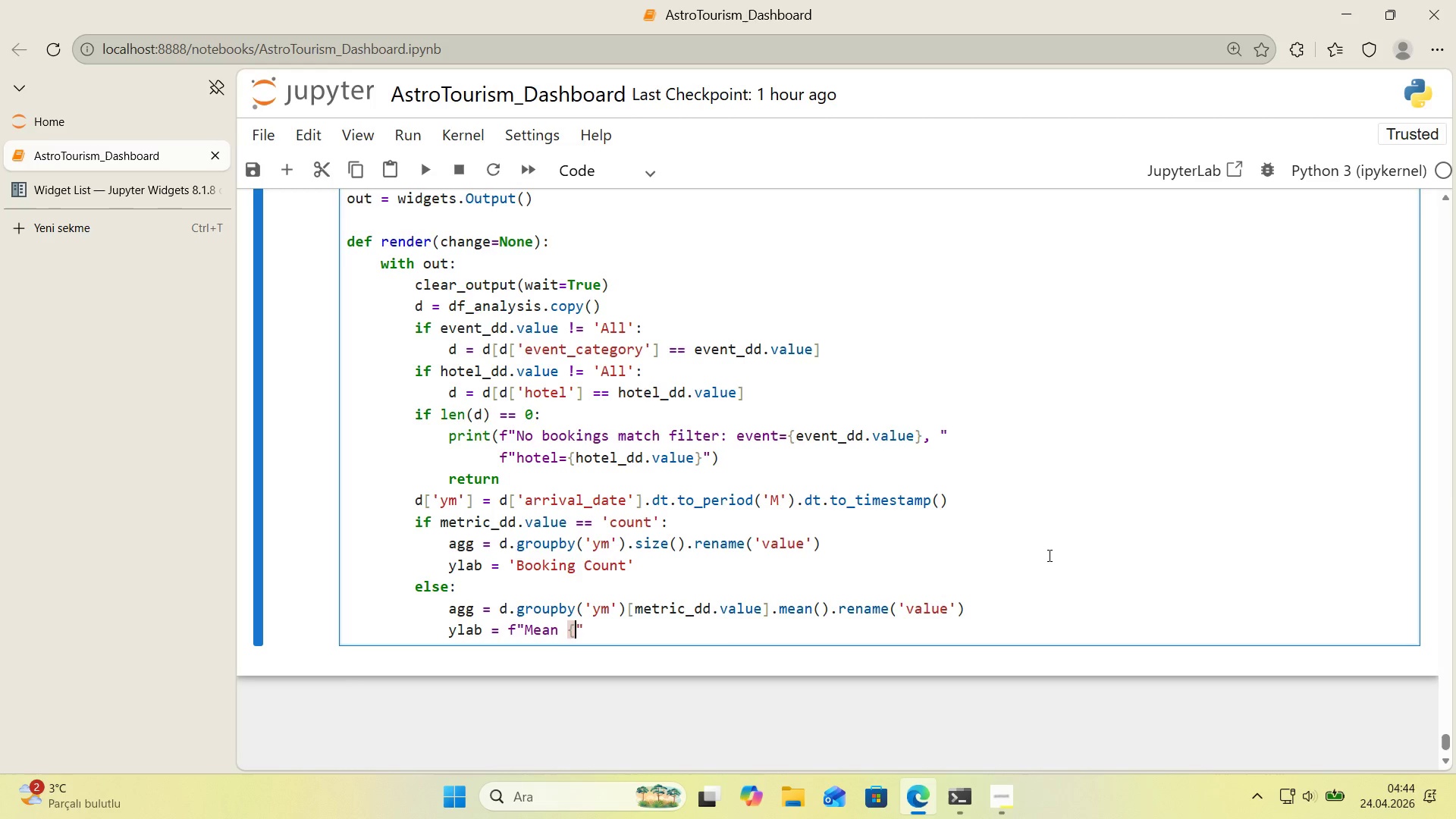 
key(Alt+Control+0)
 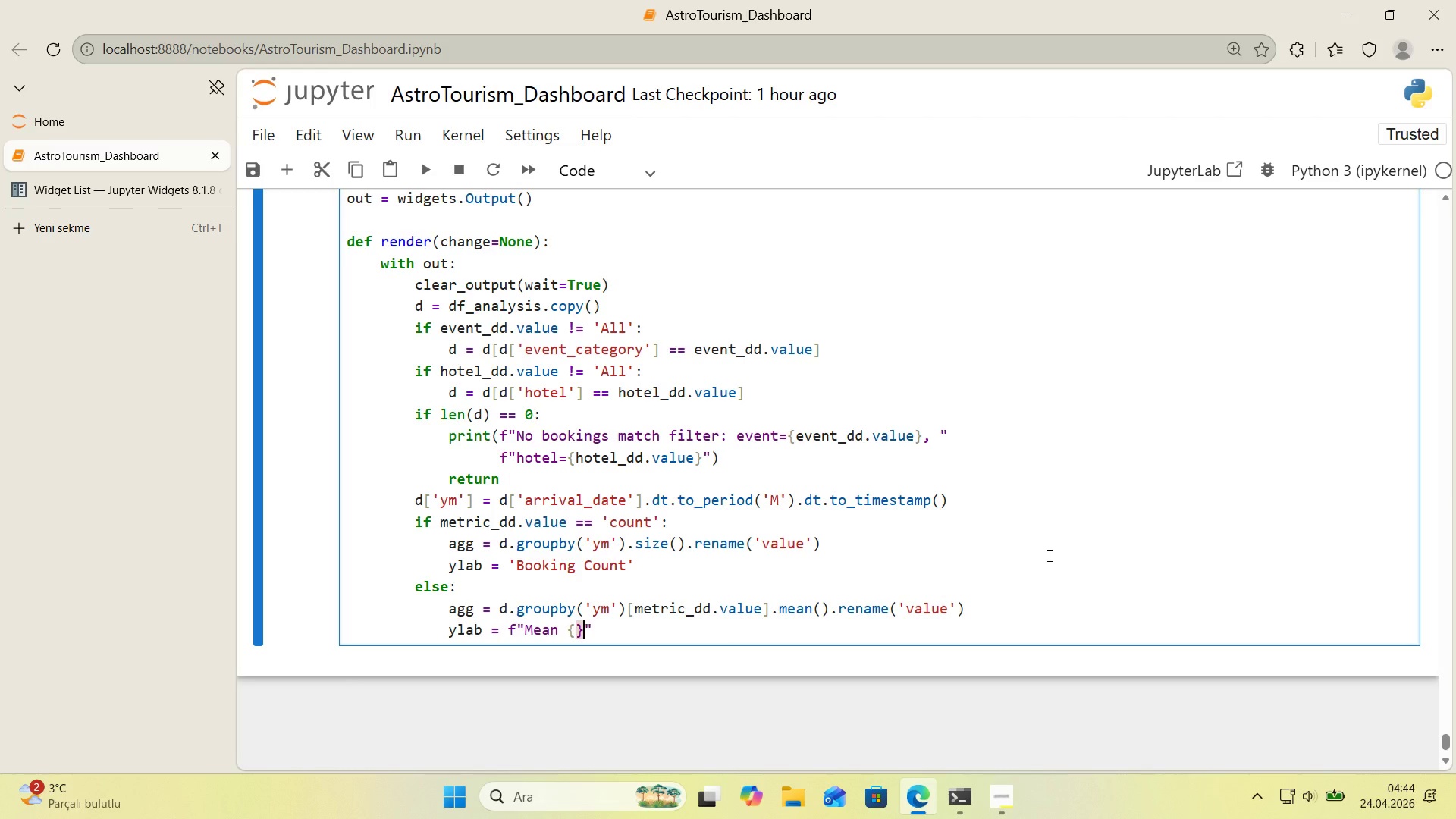 
key(ArrowLeft)
 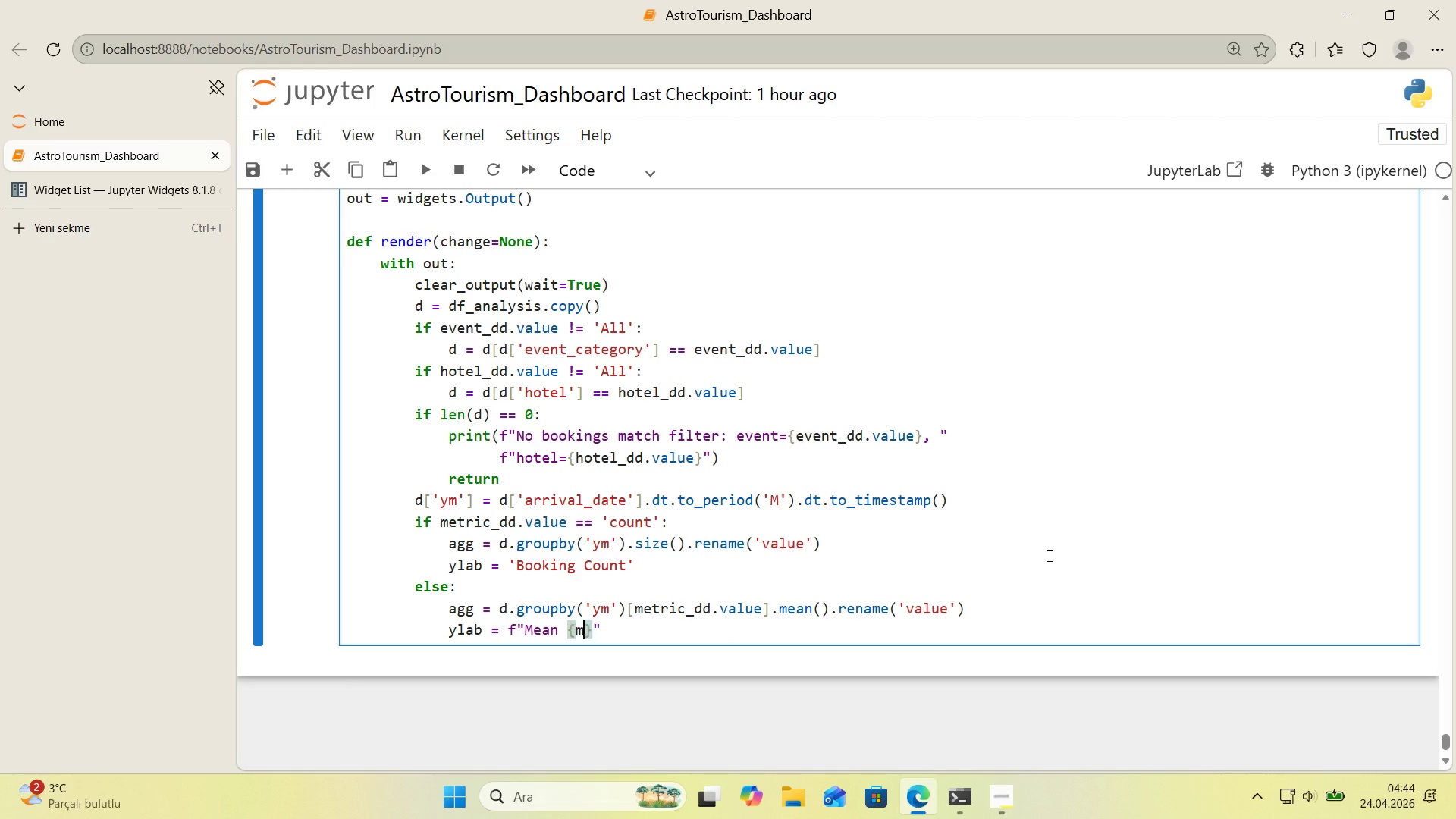 
type(metr;c)
key(Backspace)
key(Backspace)
type('c_dd.label)
 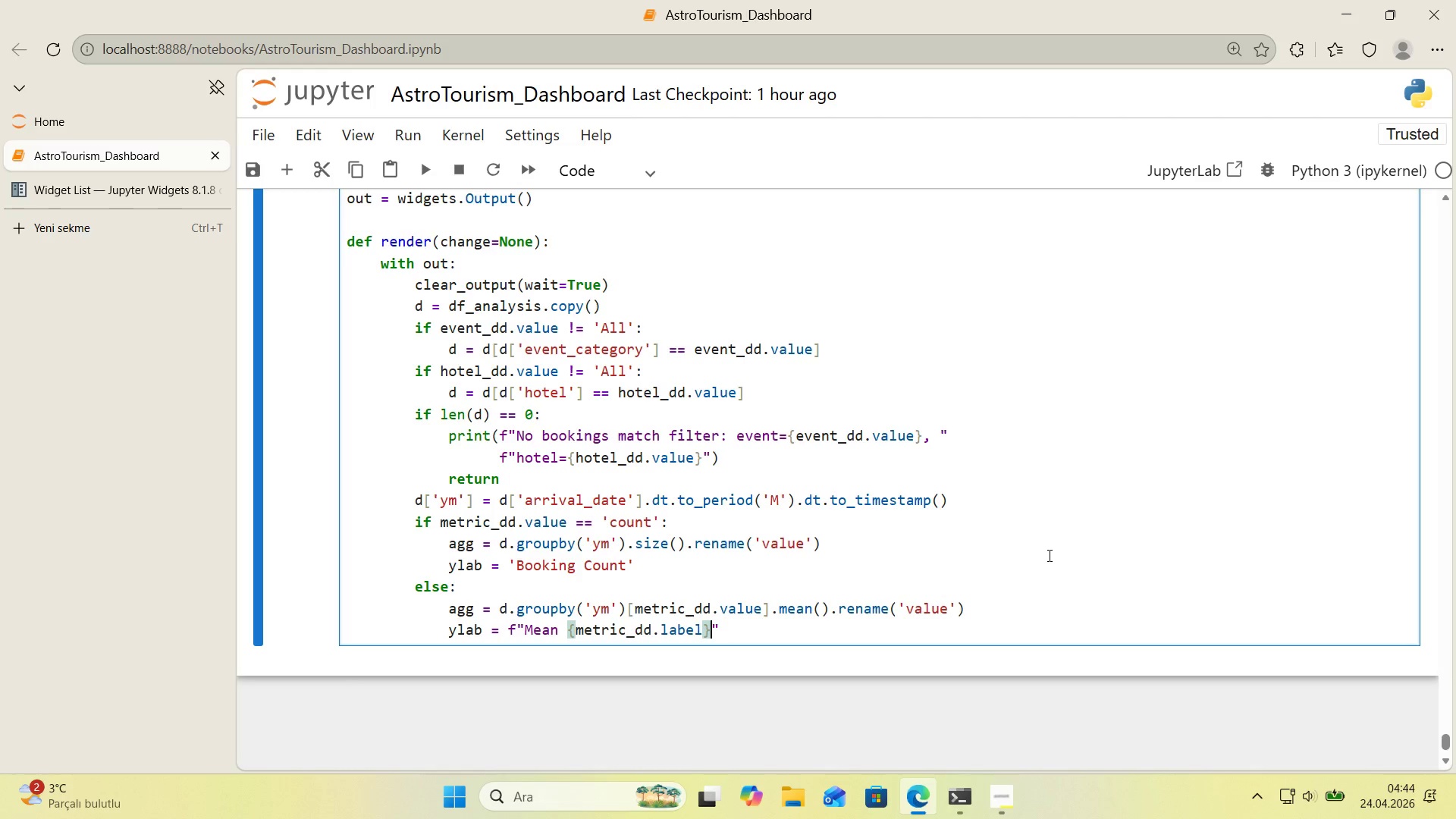 
 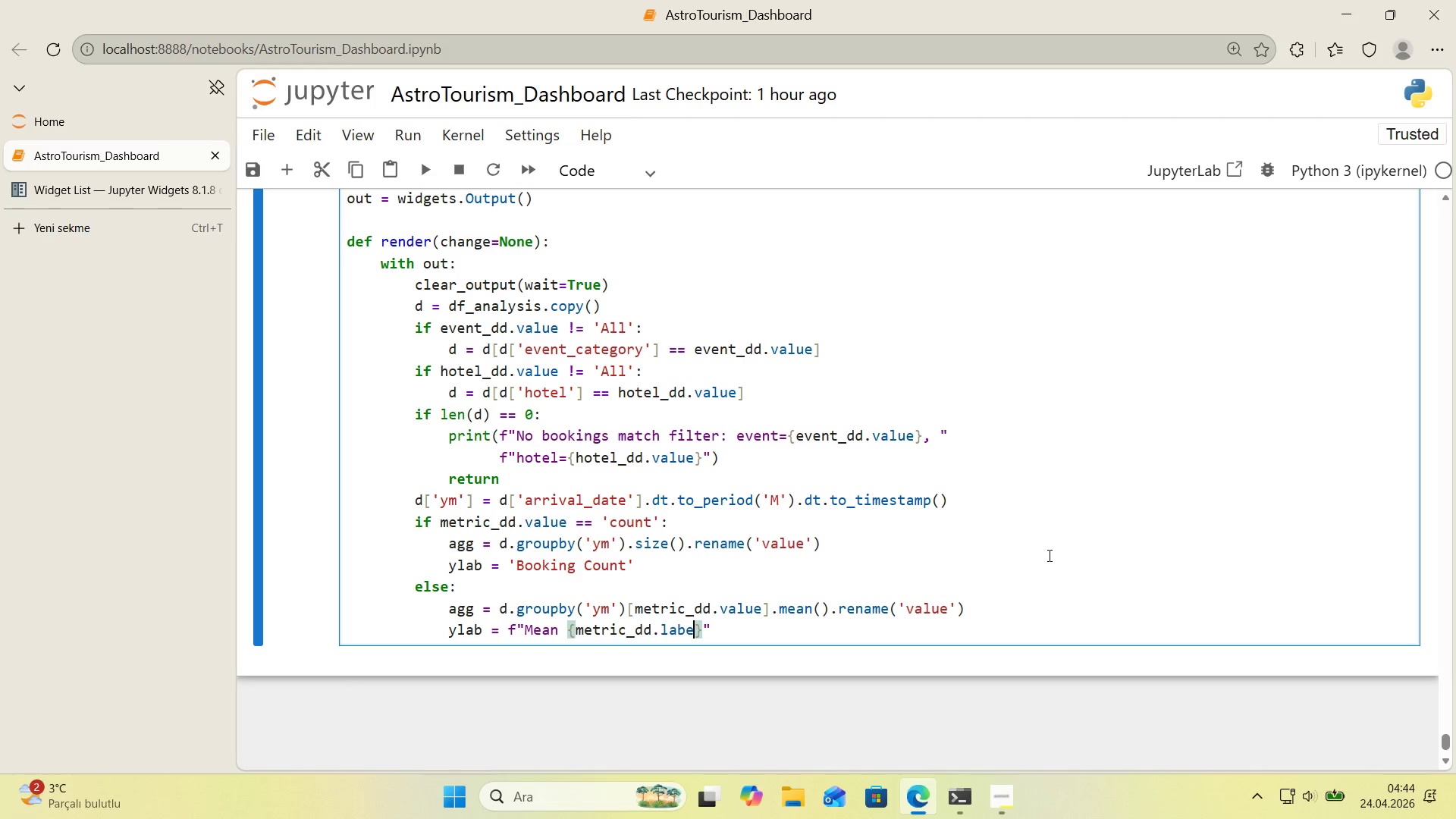 
key(ArrowRight)
 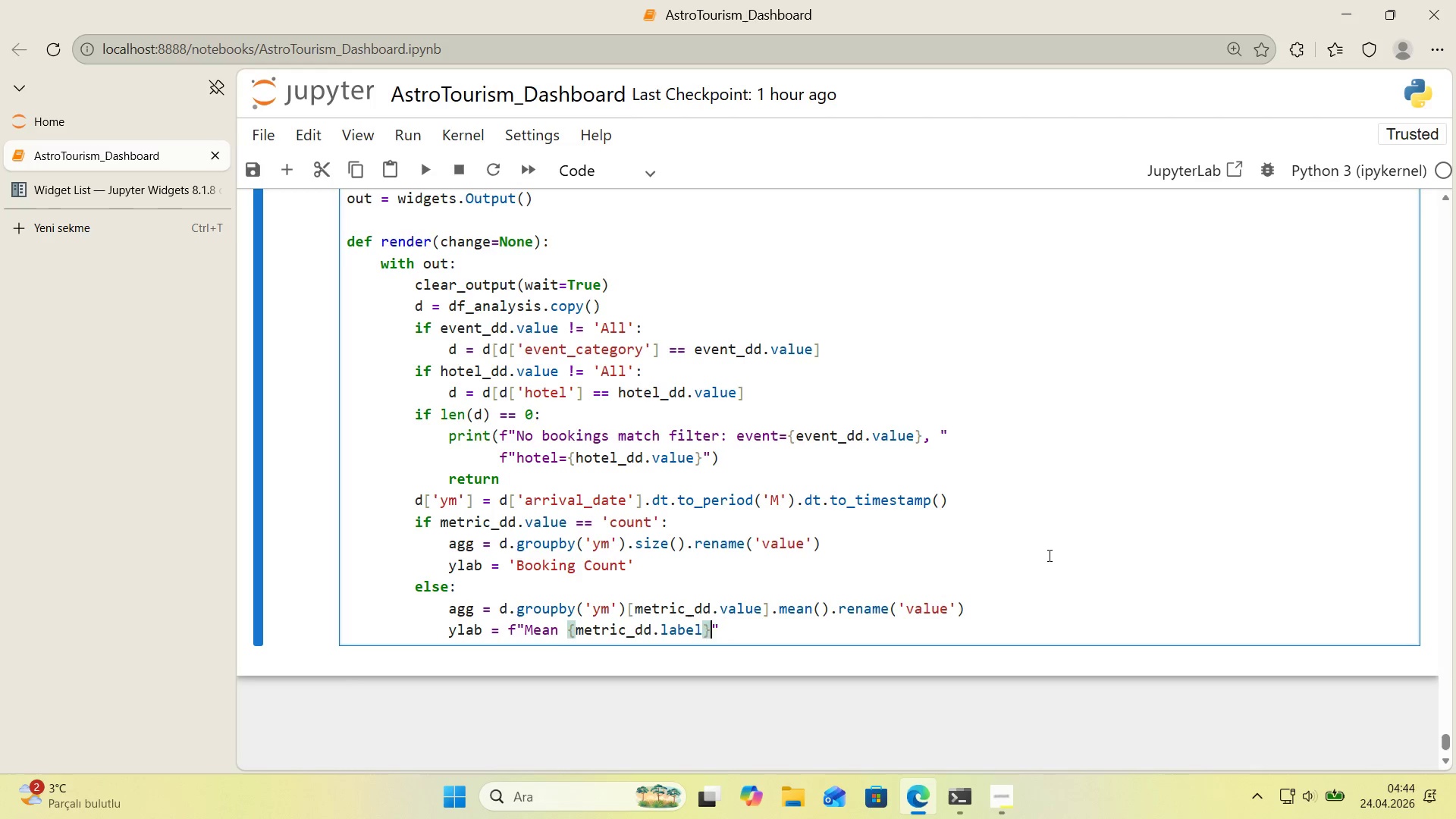 
key(ArrowRight)
 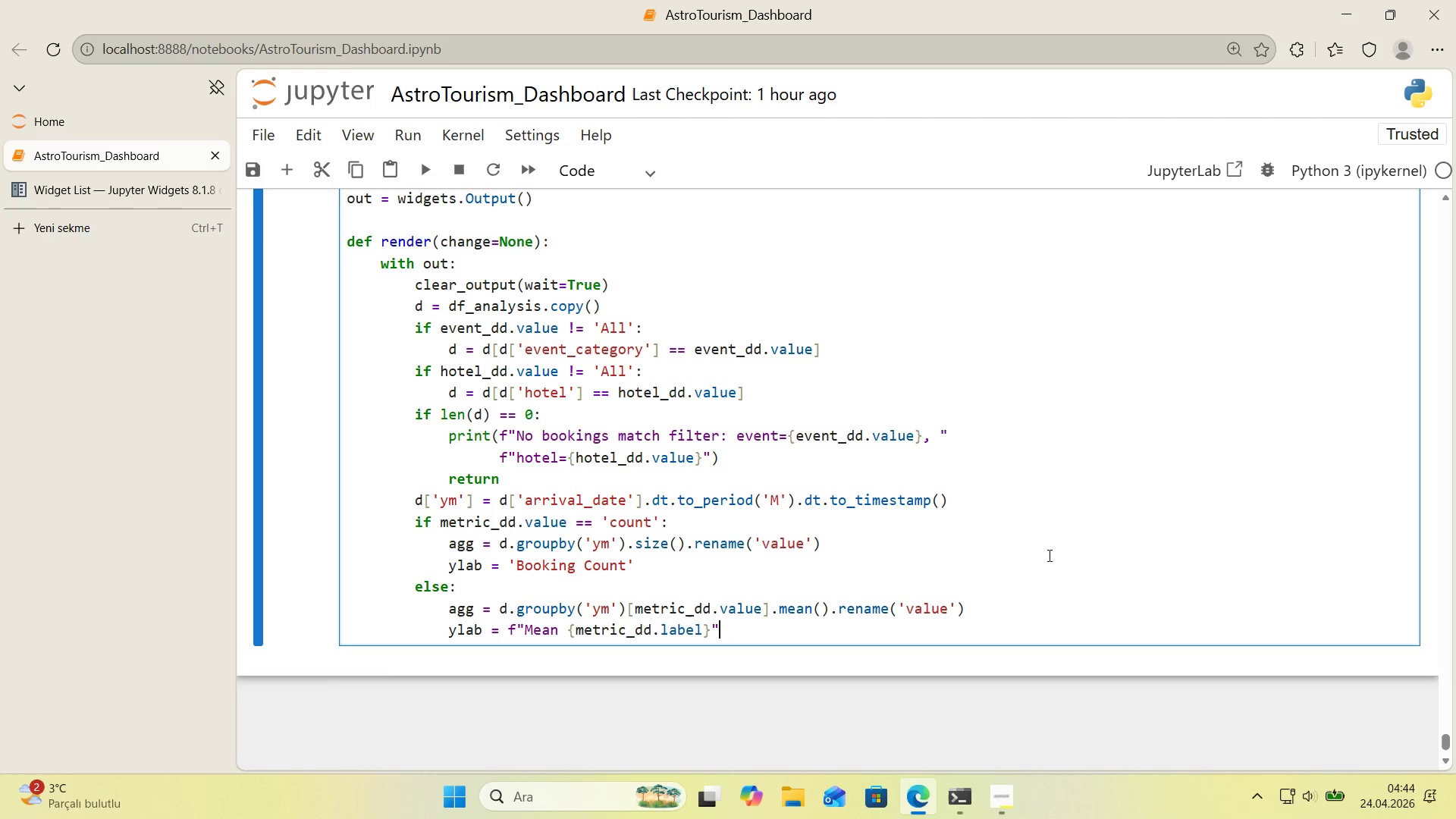 
key(Enter)
 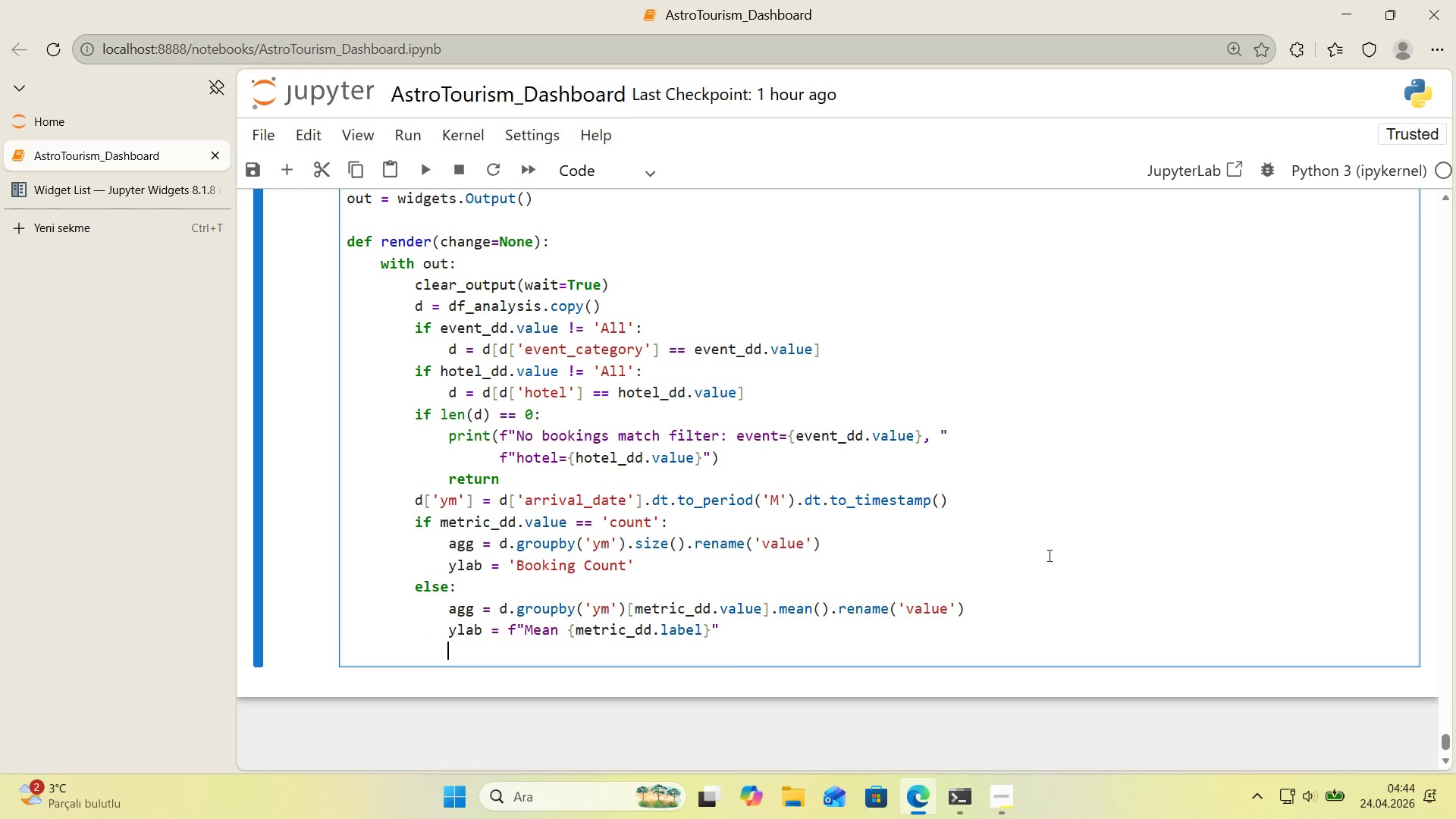 
key(Backspace)
 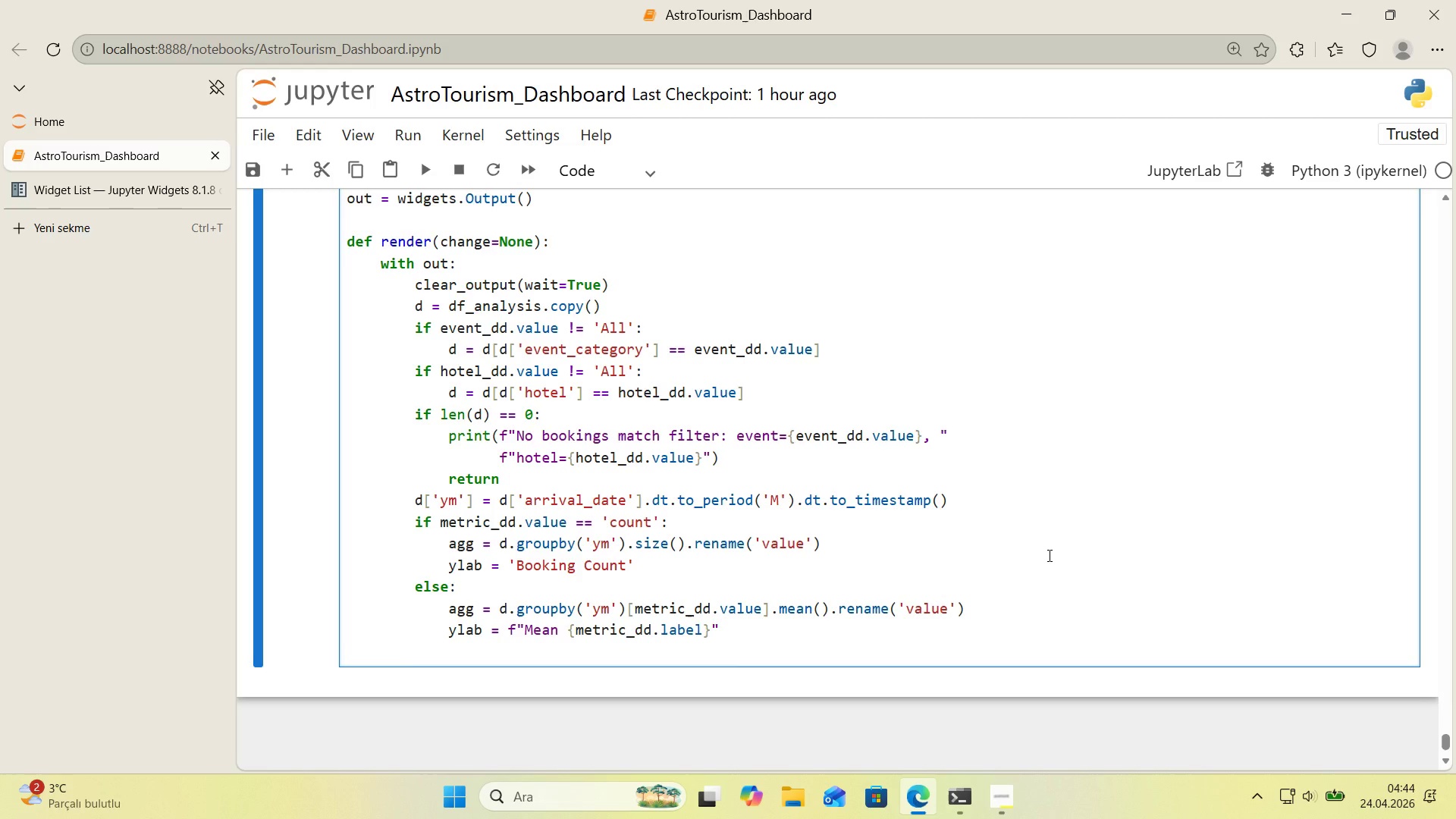 
key(Enter)
 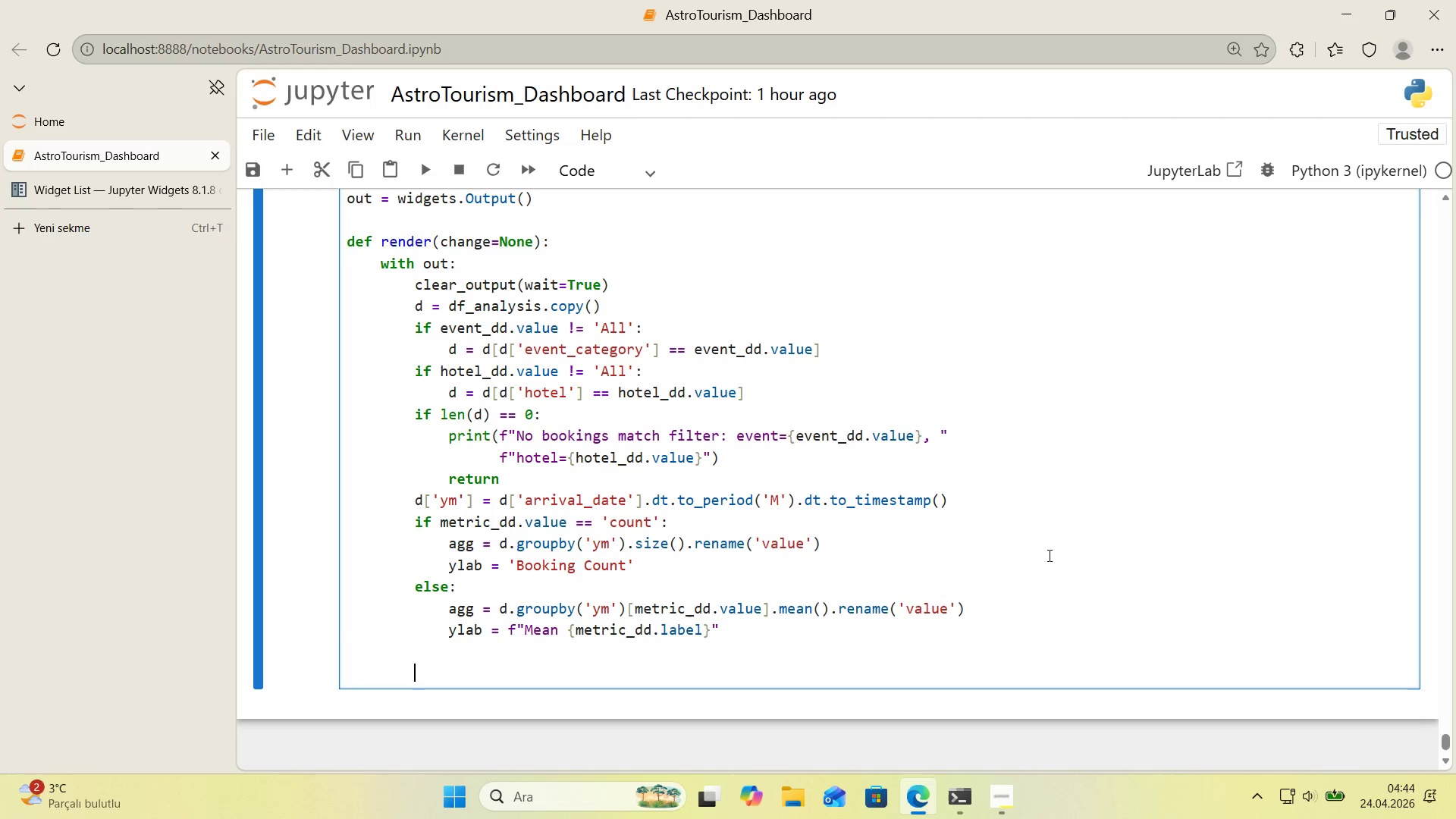 
type(f'g, ax ) plt)
 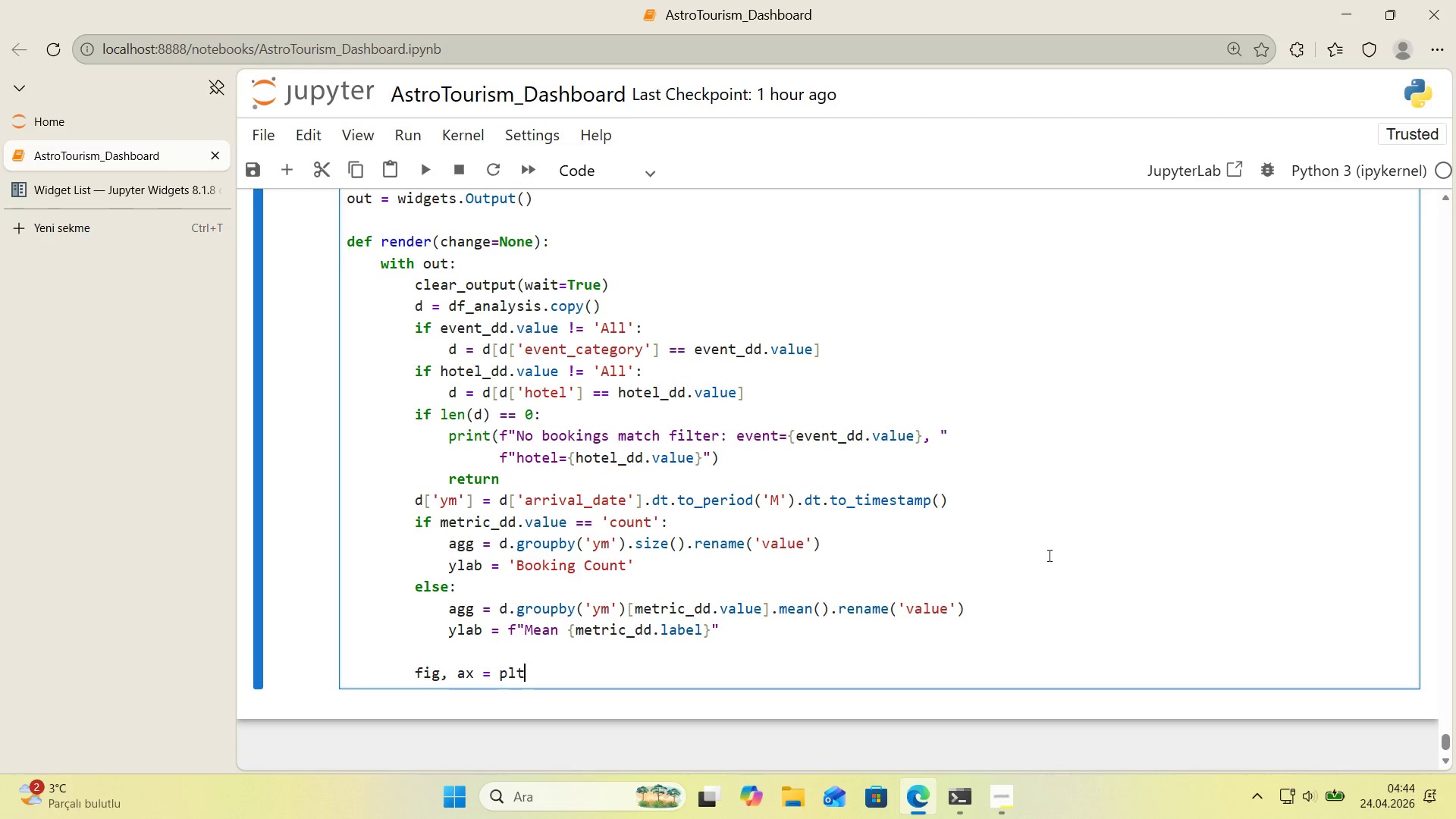 
type(.subplots*()
 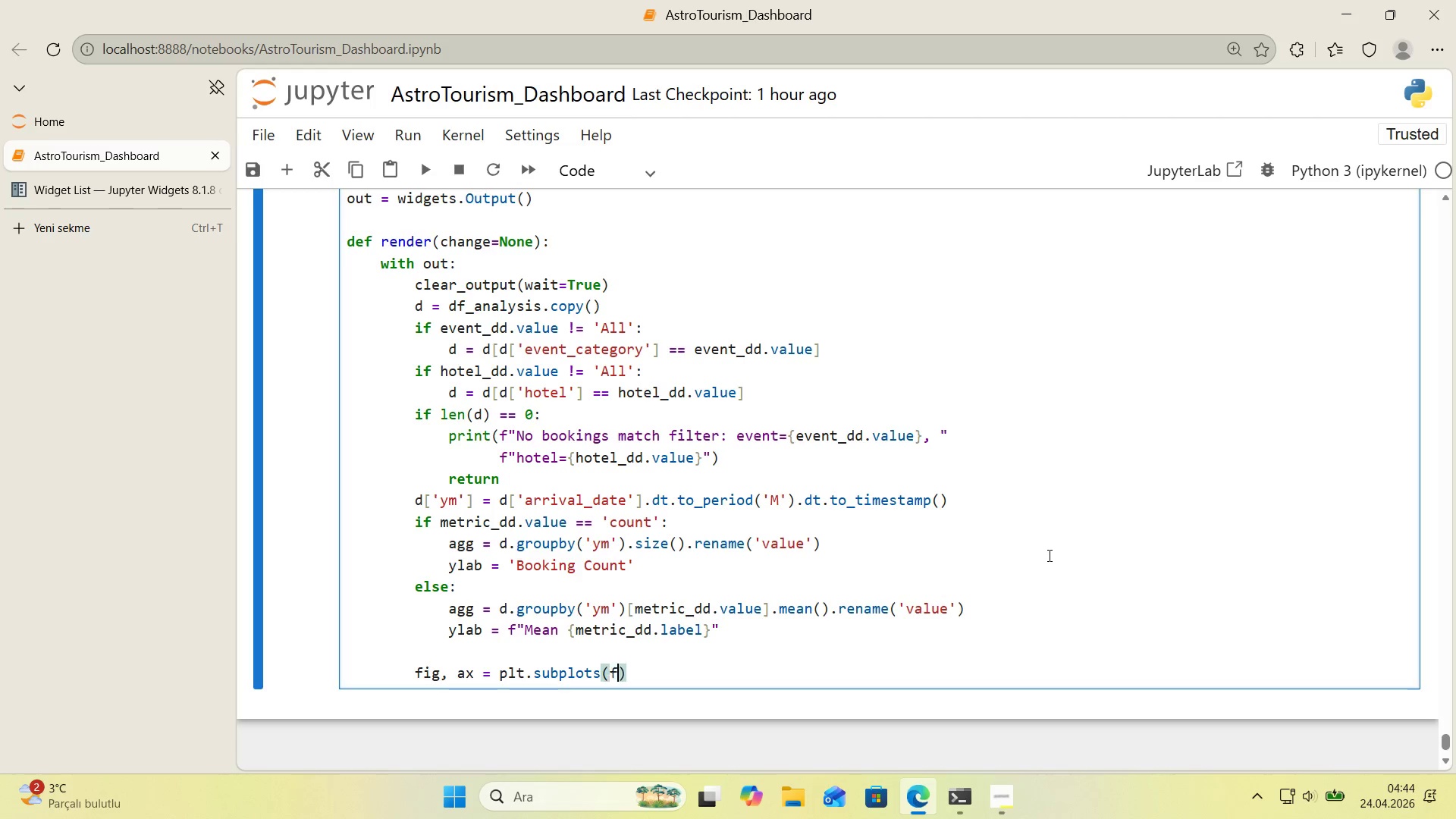 
 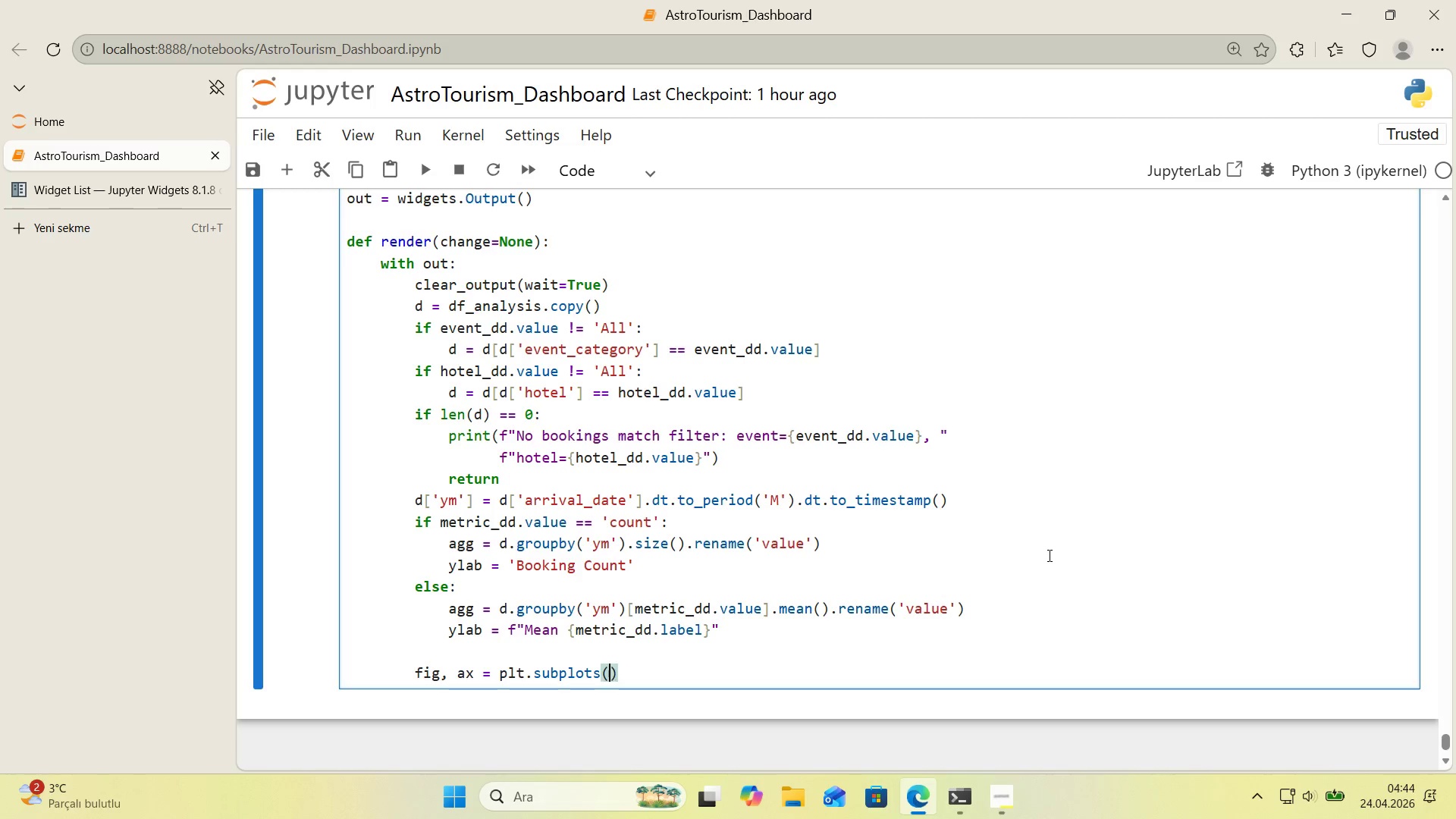 
key(ArrowLeft)
 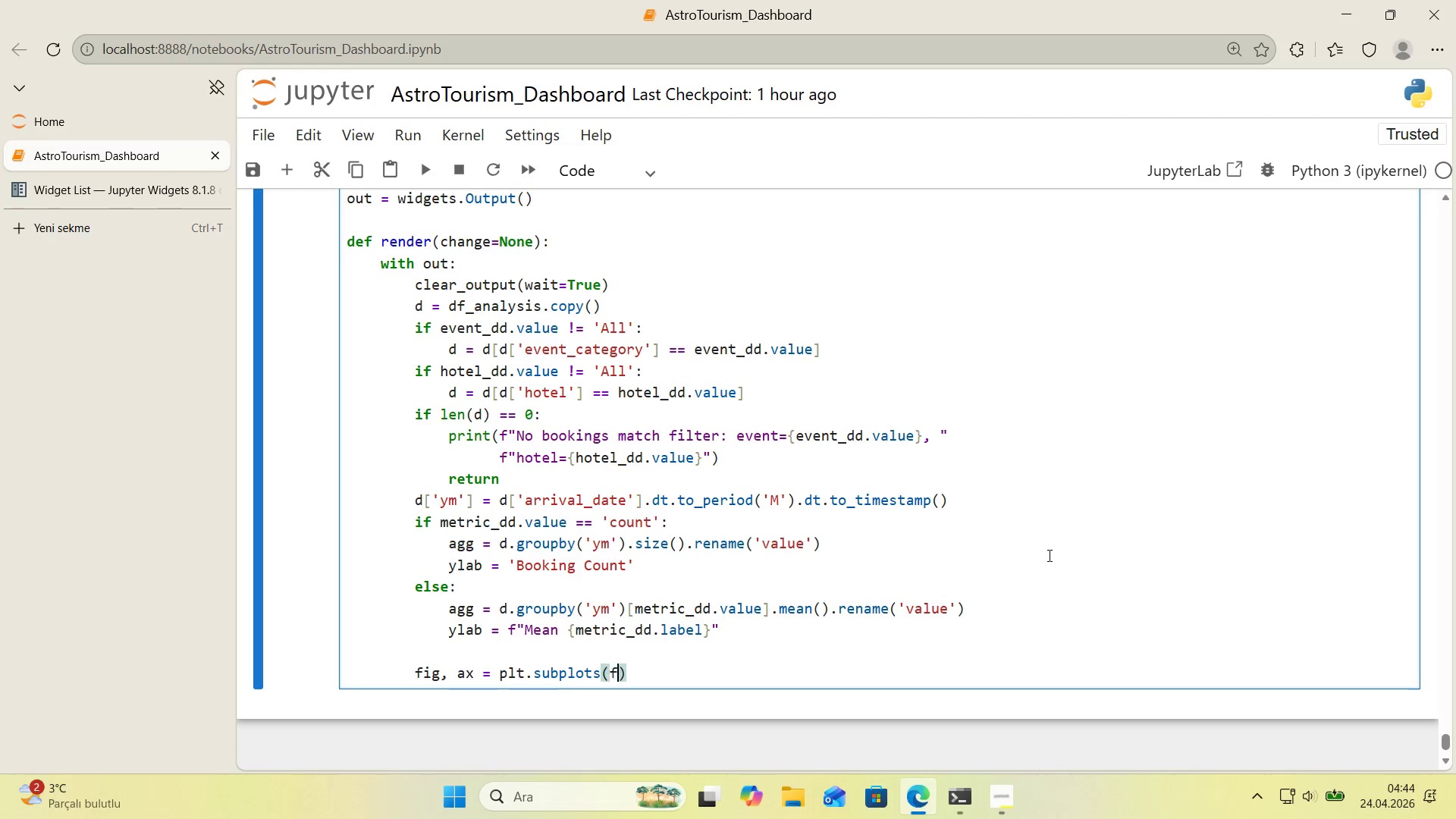 
type(f'gs'ze)*()
 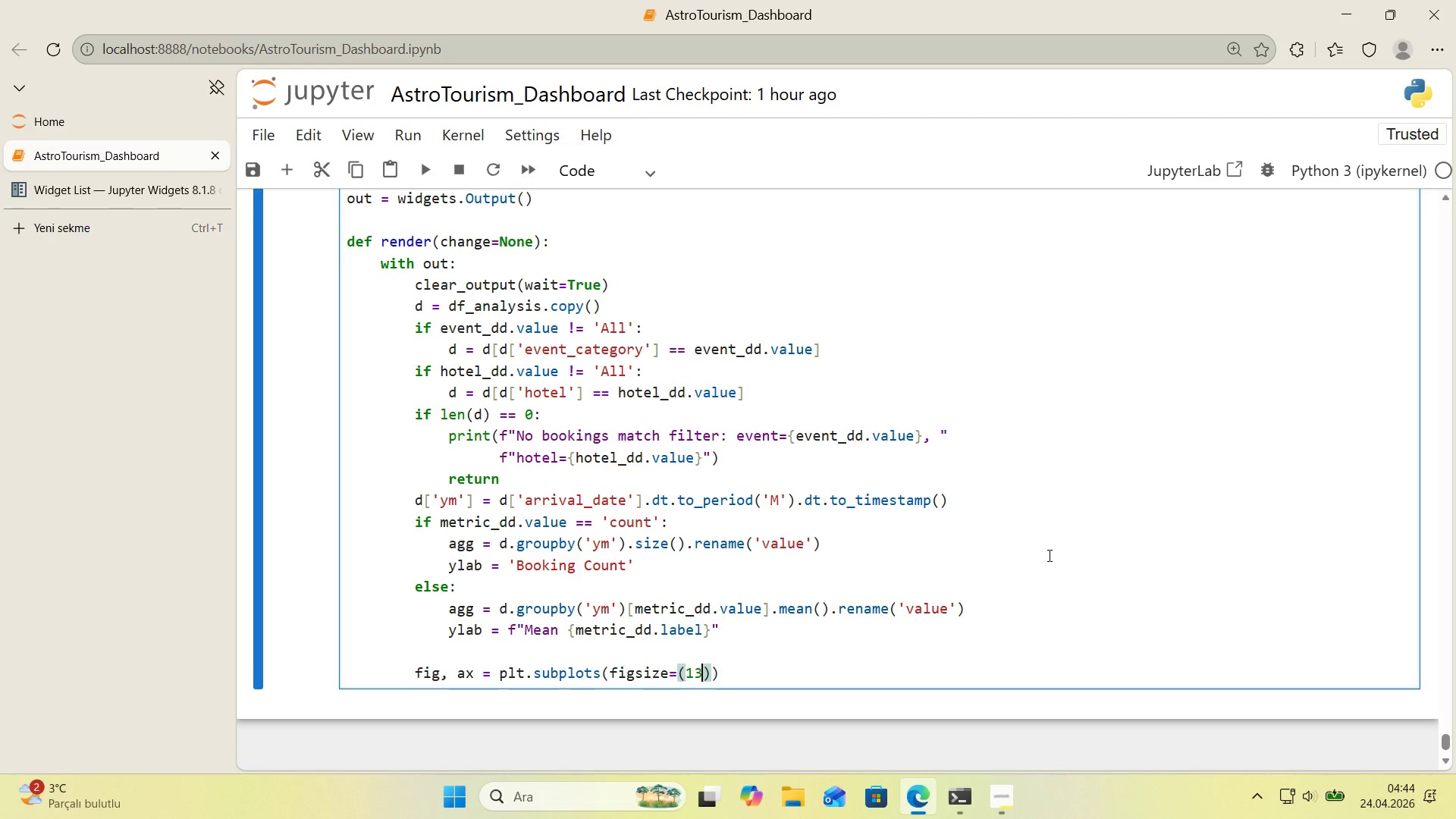 
 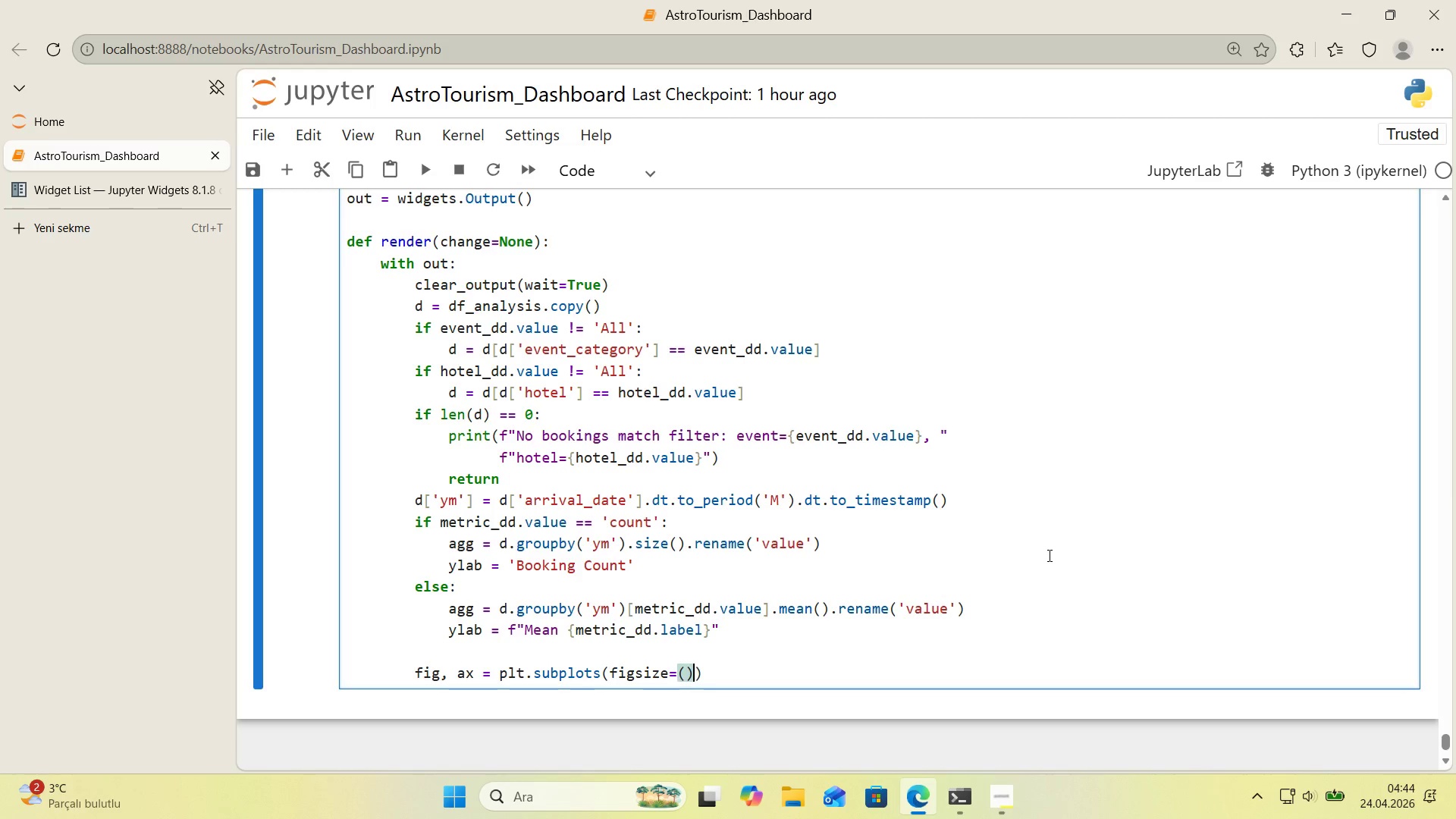 
key(ArrowLeft)
 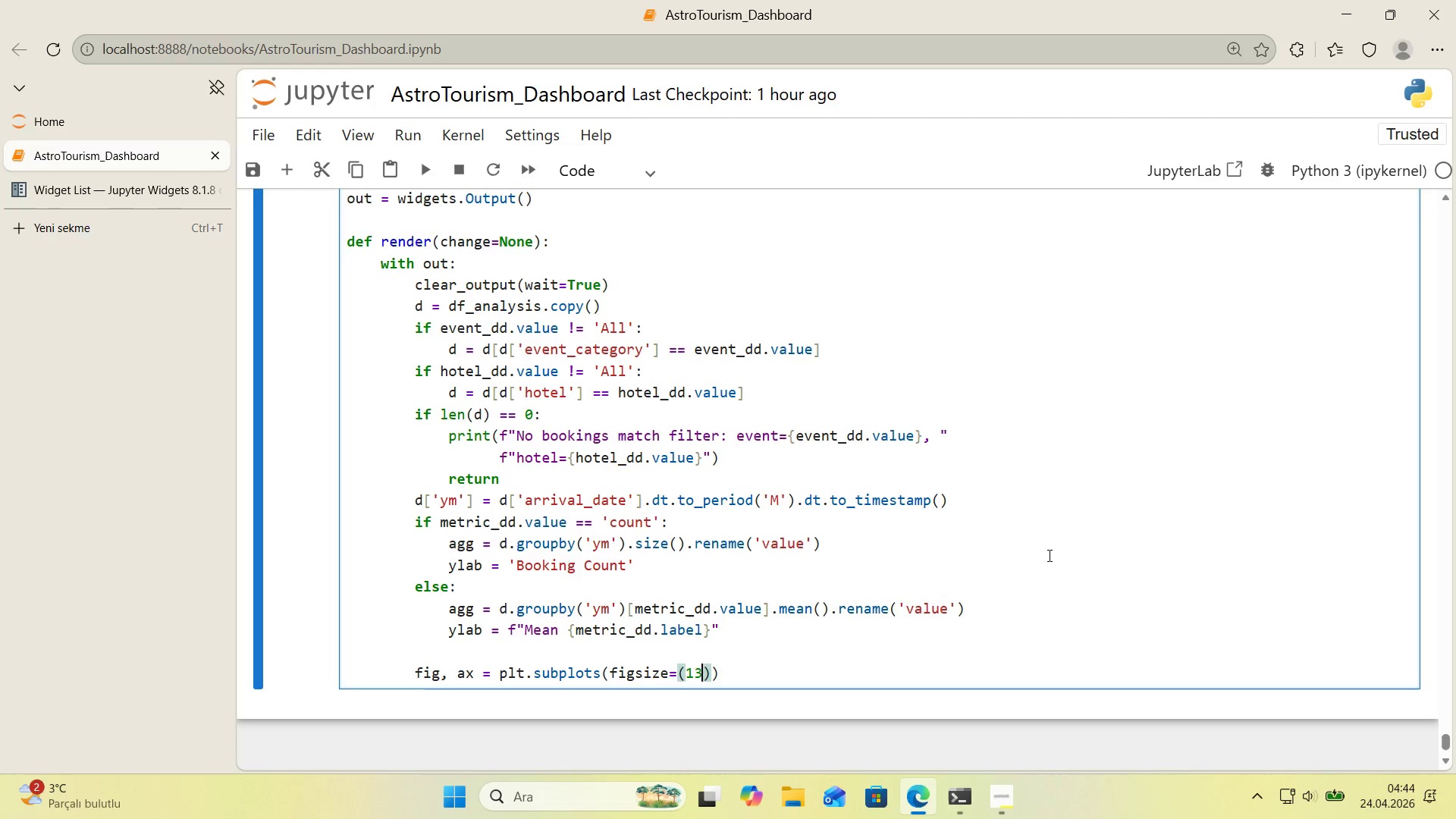 
type(13, 5)
 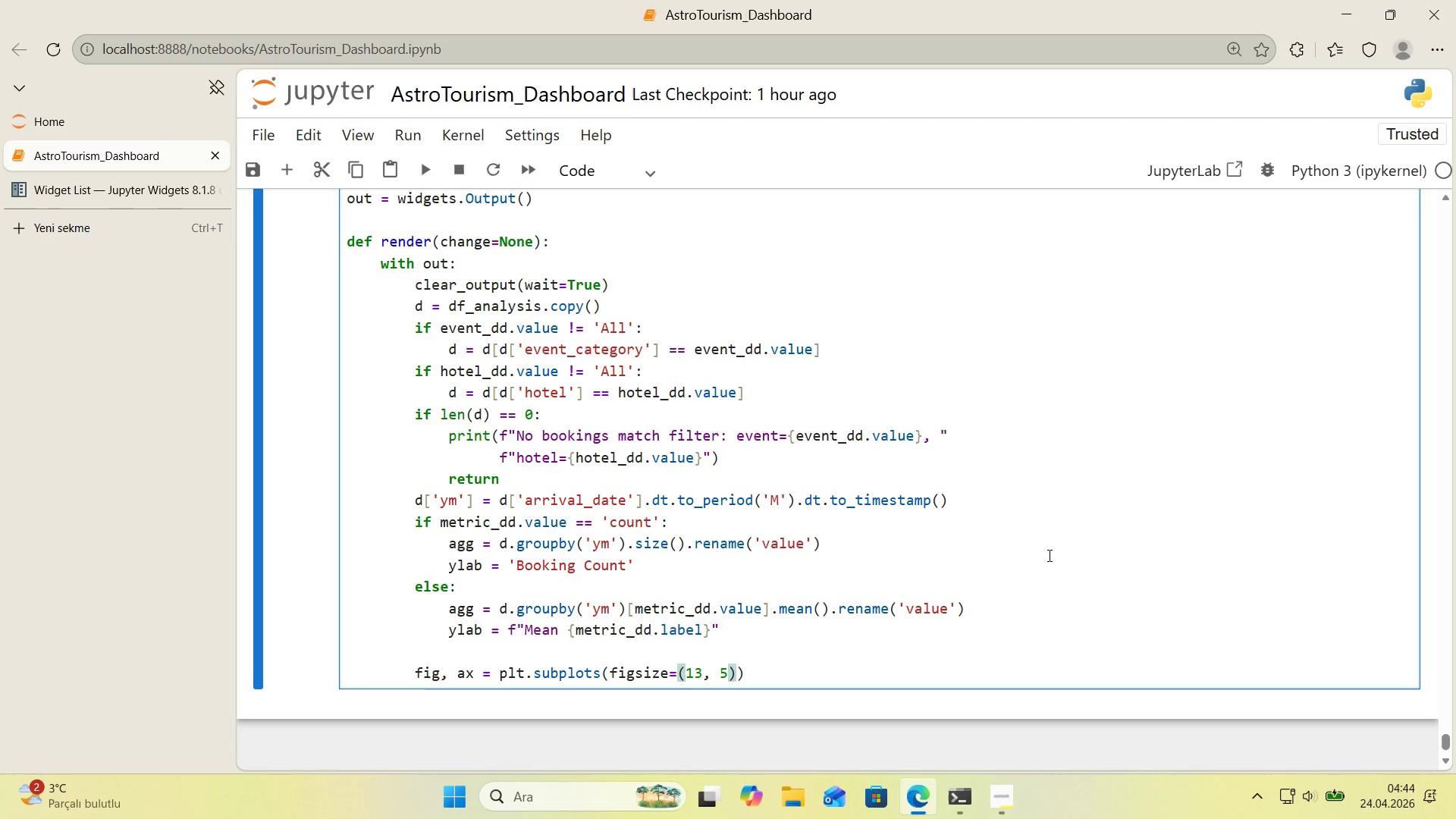 
key(ArrowRight)
 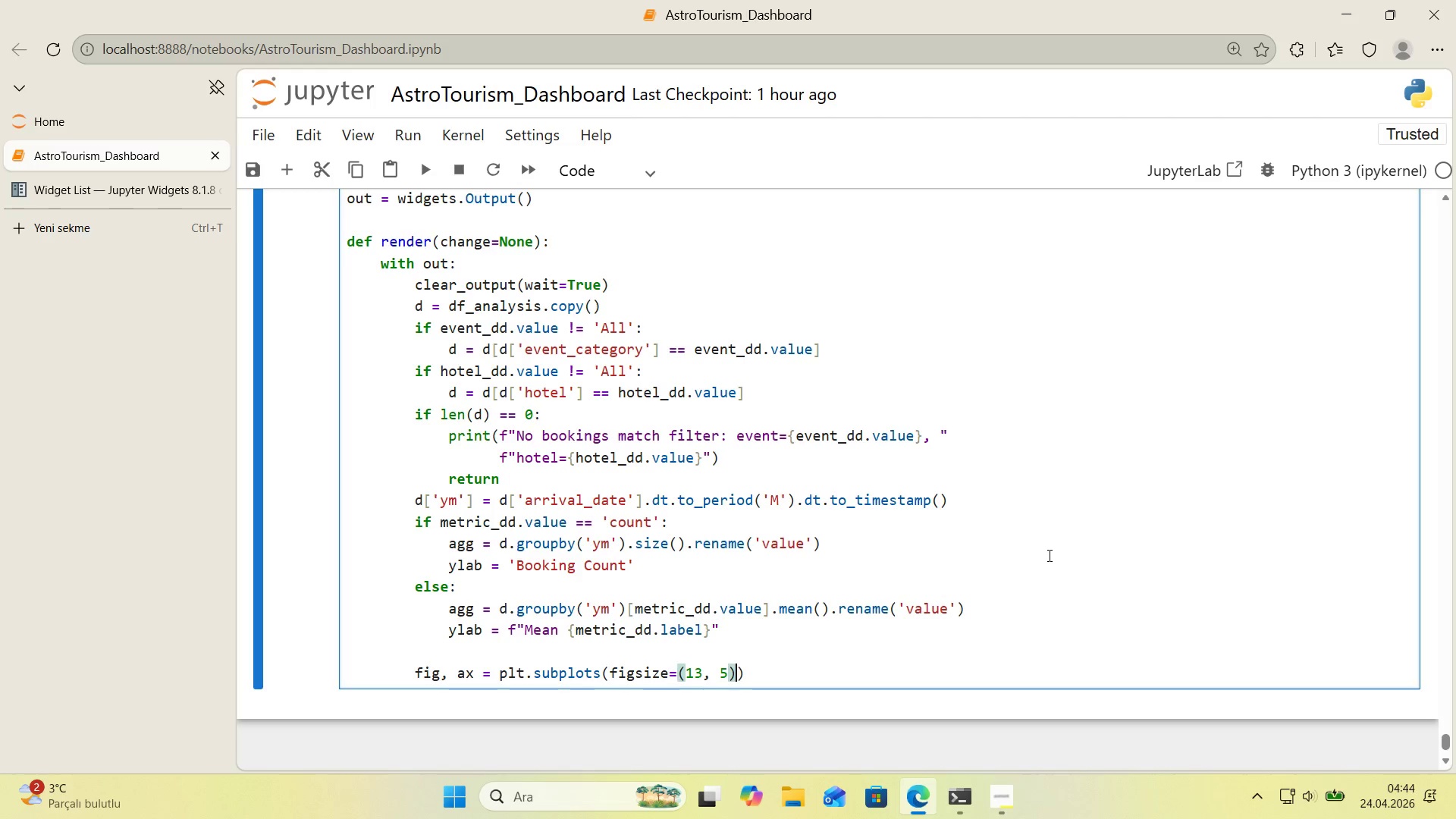 
key(ArrowRight)
 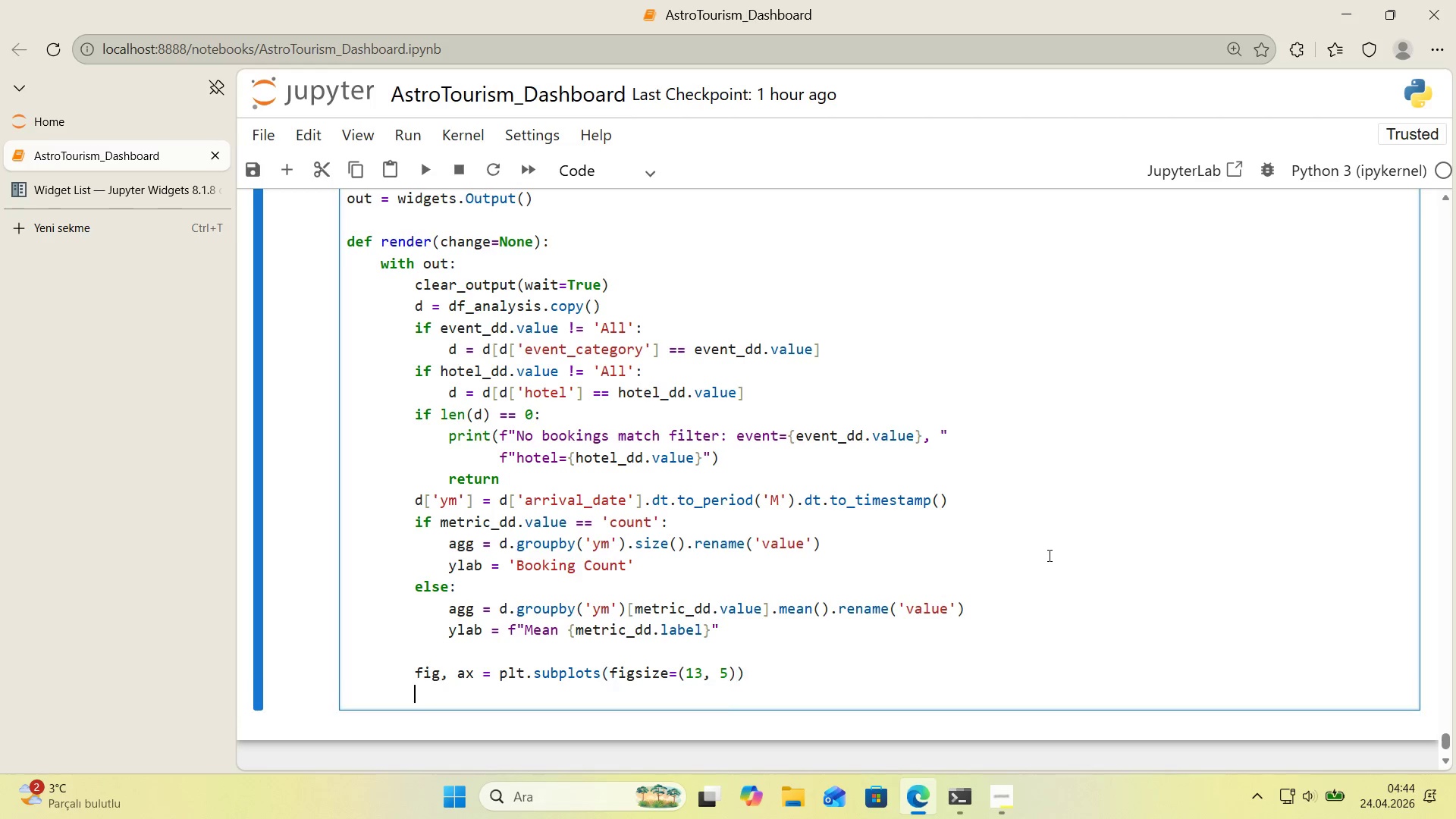 
key(Enter)
 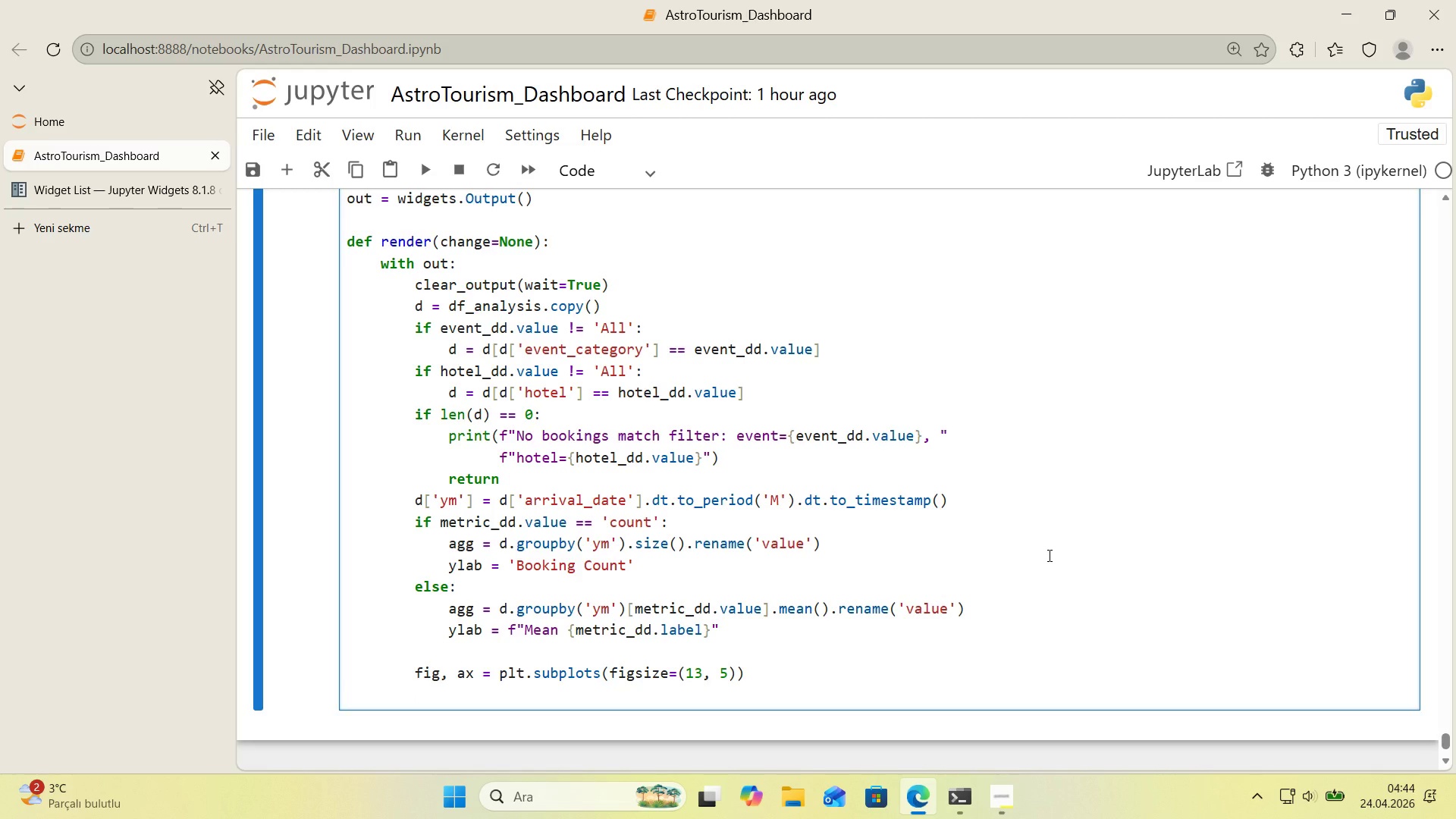 
type(aax)
key(Backspace)
key(Backspace)
type(x.plot*()
 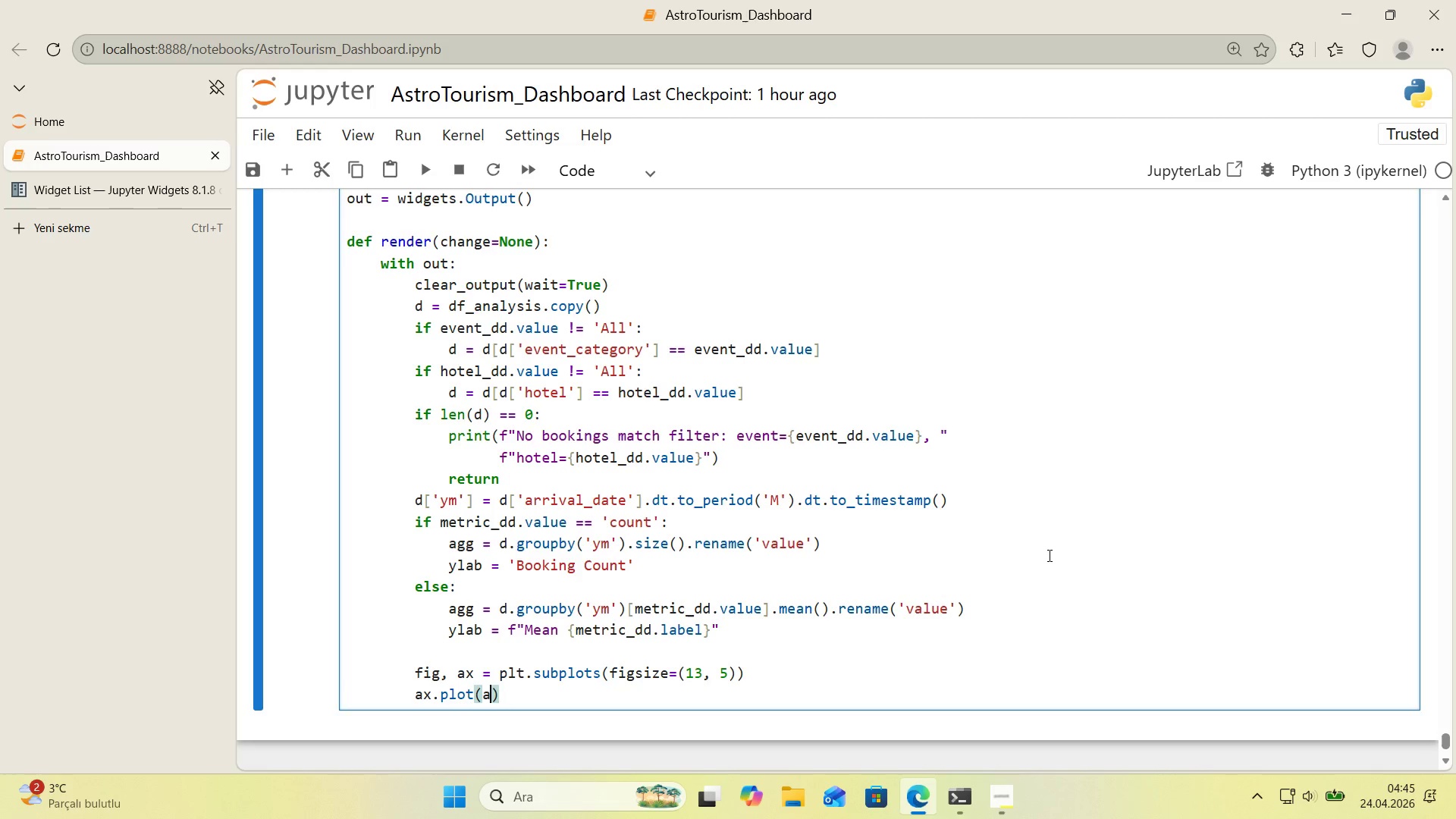 
 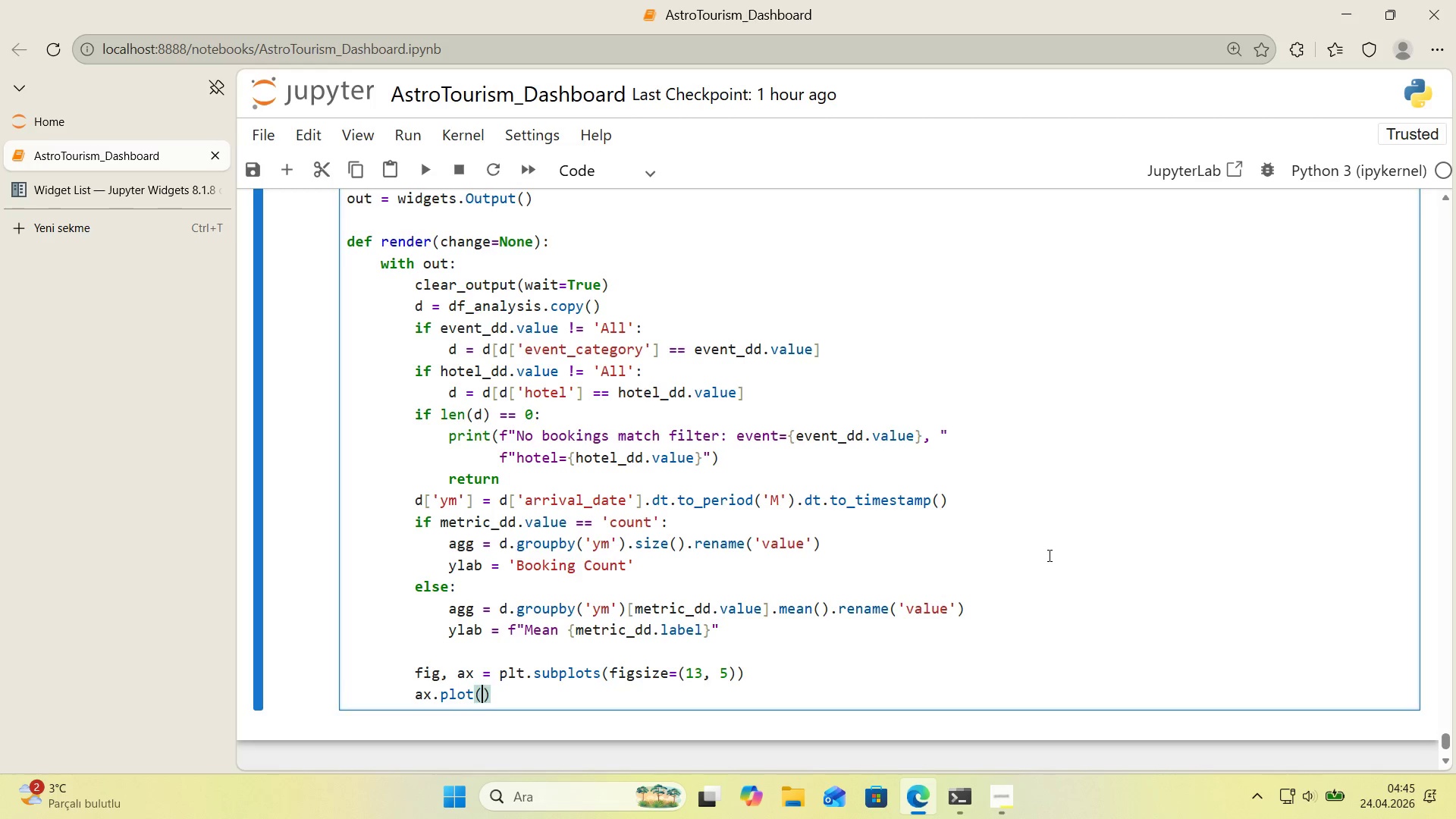 
key(ArrowLeft)
 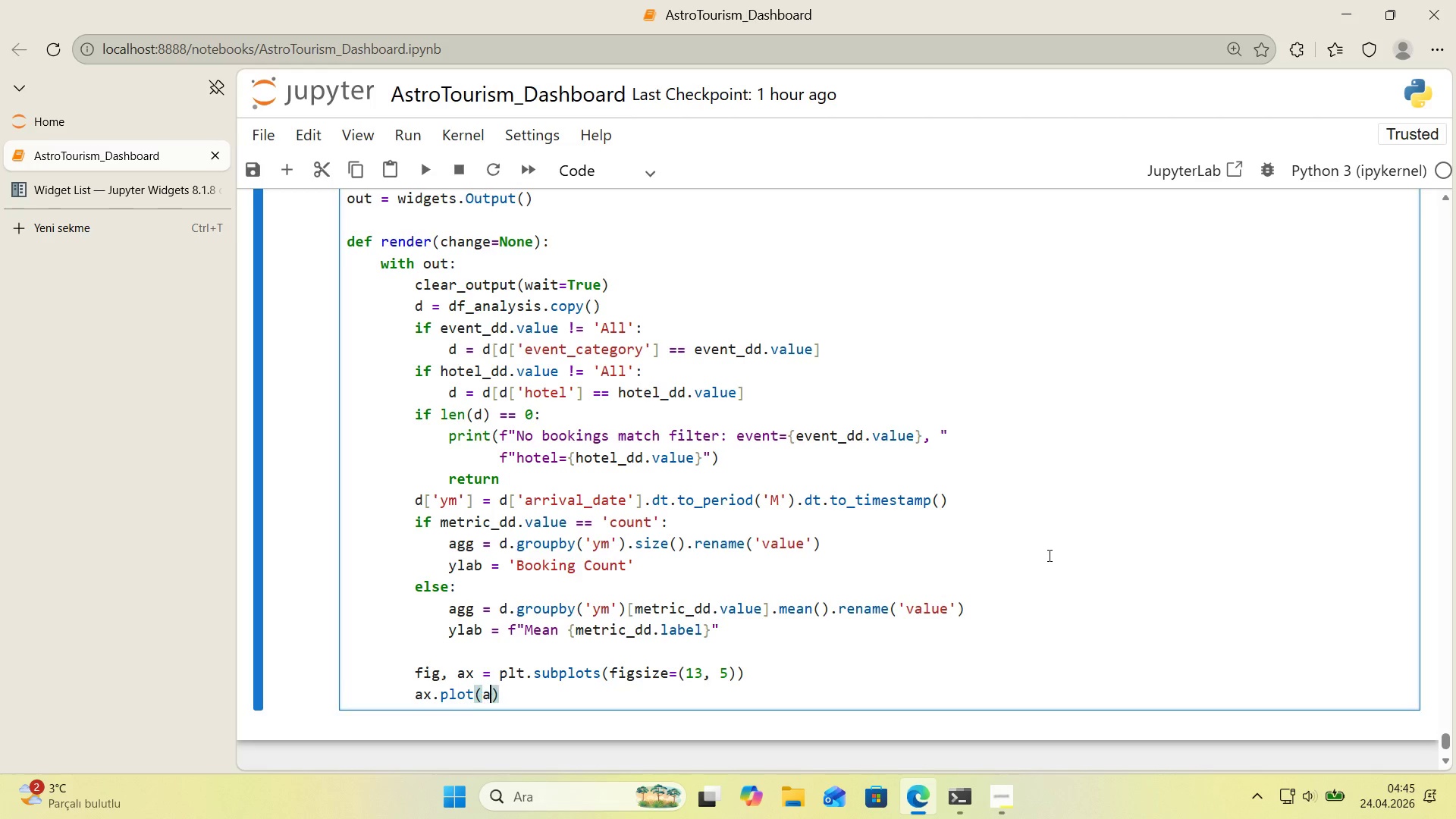 
type(agg.'ndex, agg.values, color)COLORS)
 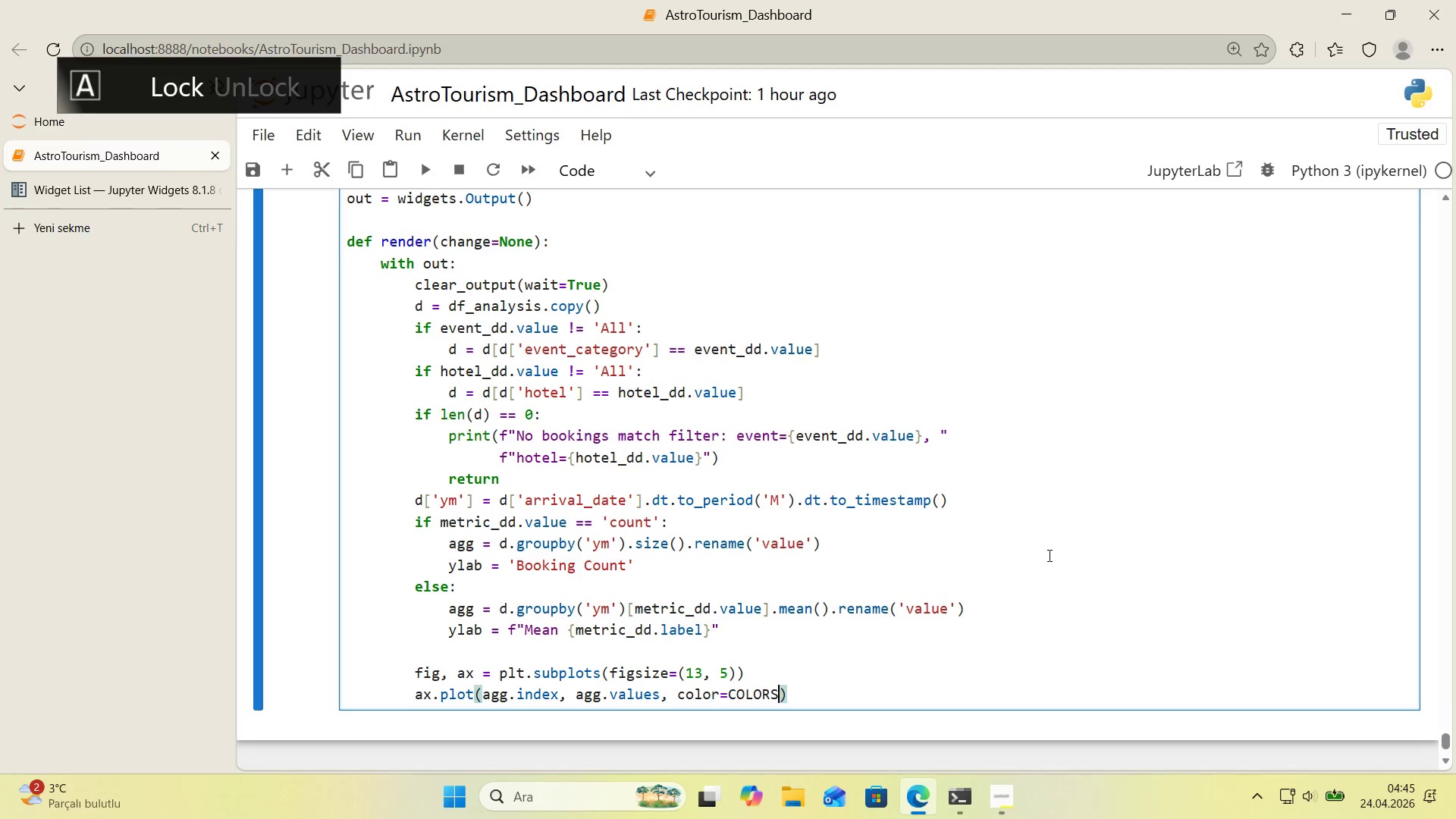 
key(Alt+Control+8)
 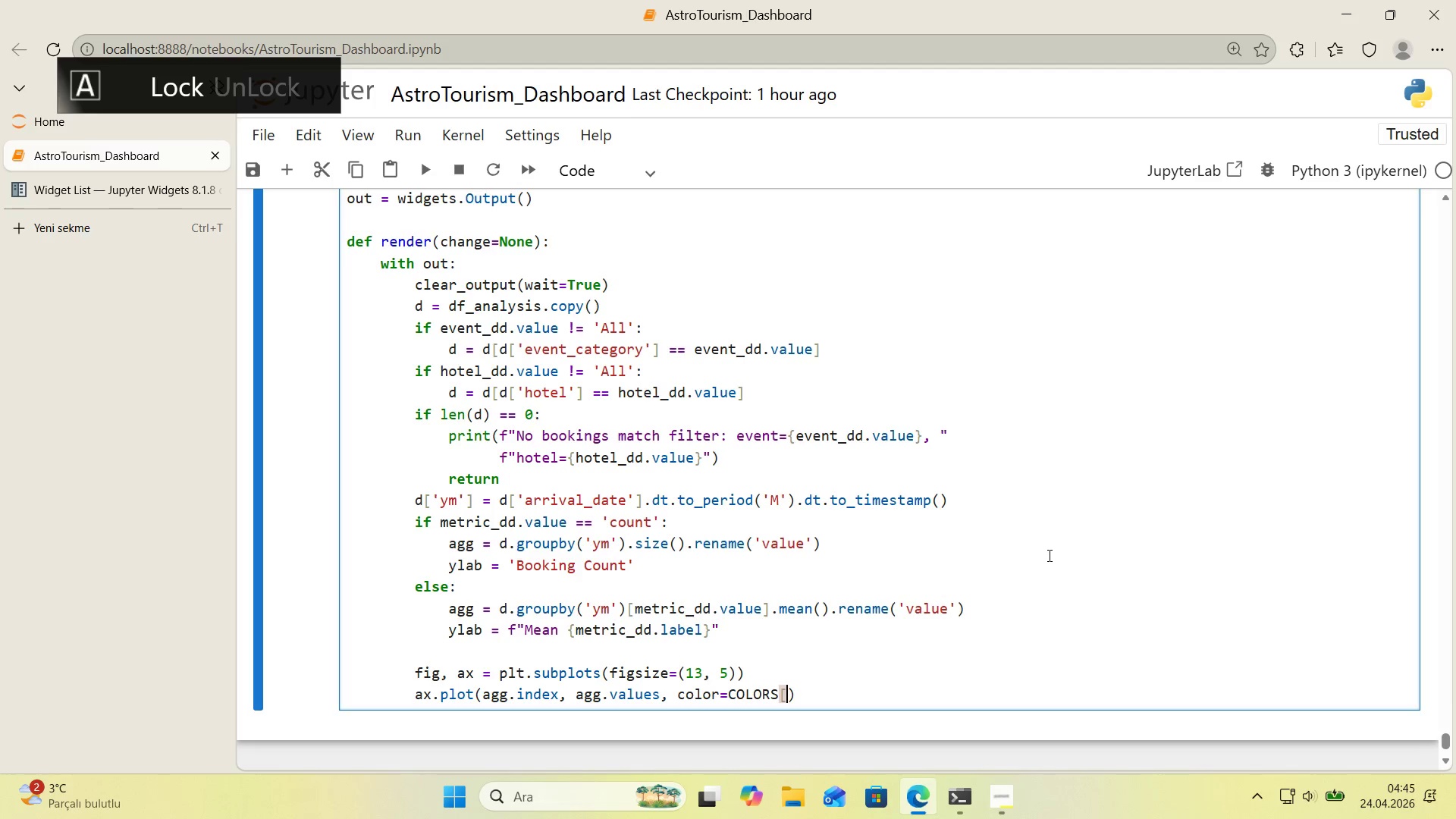 
key(Alt+Control+9)
 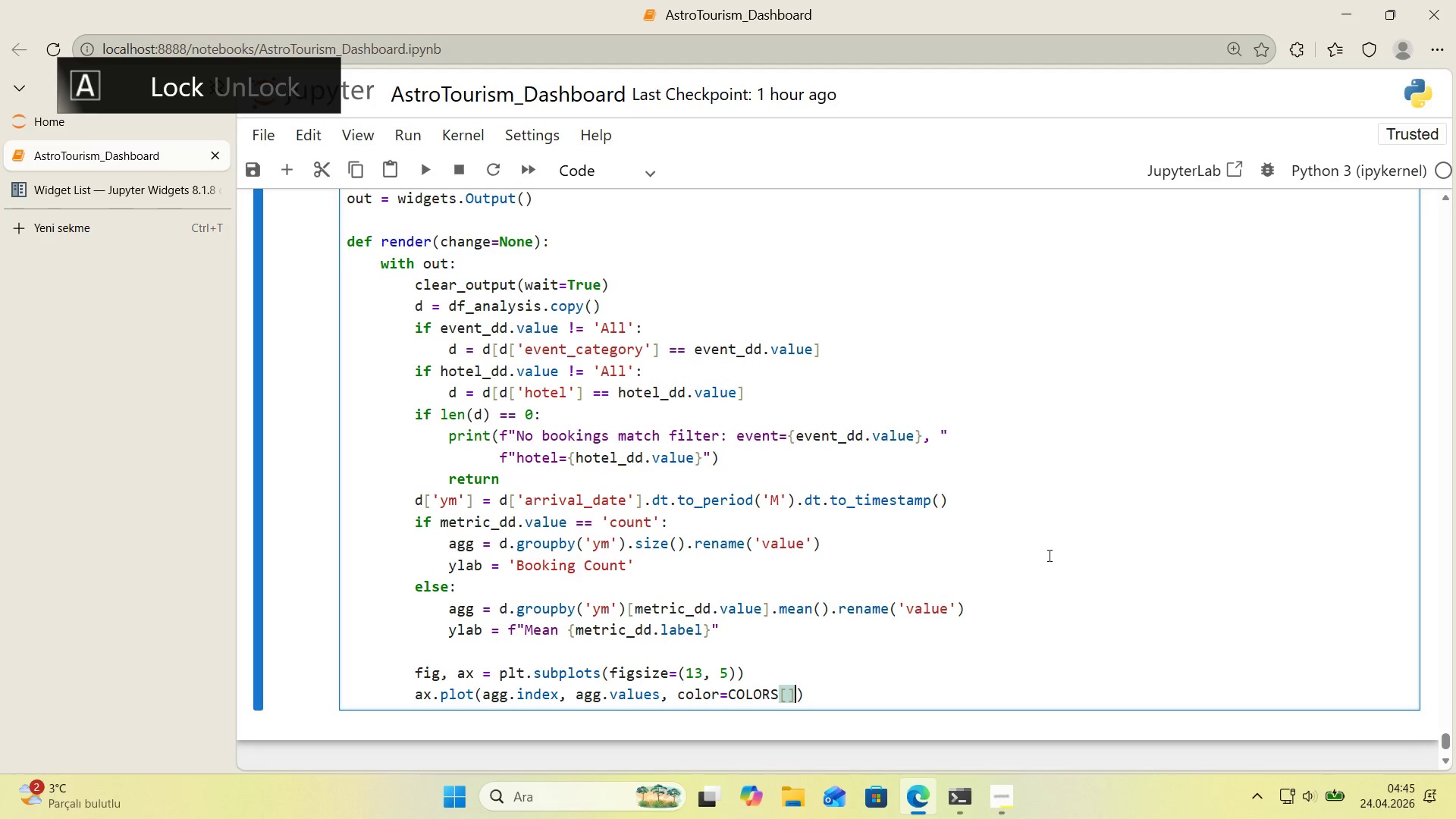 
key(ArrowLeft)
 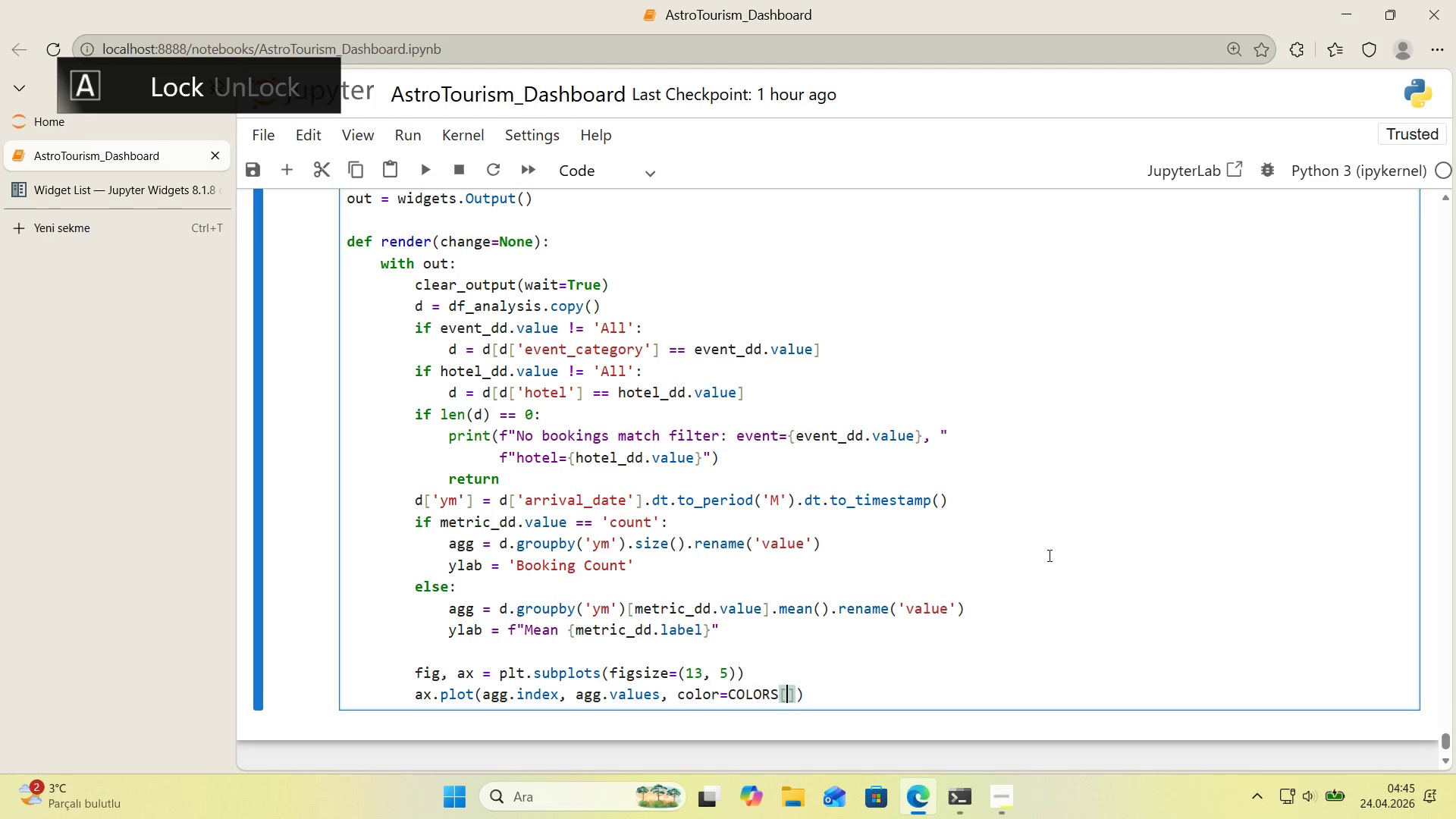 
type(@@)
 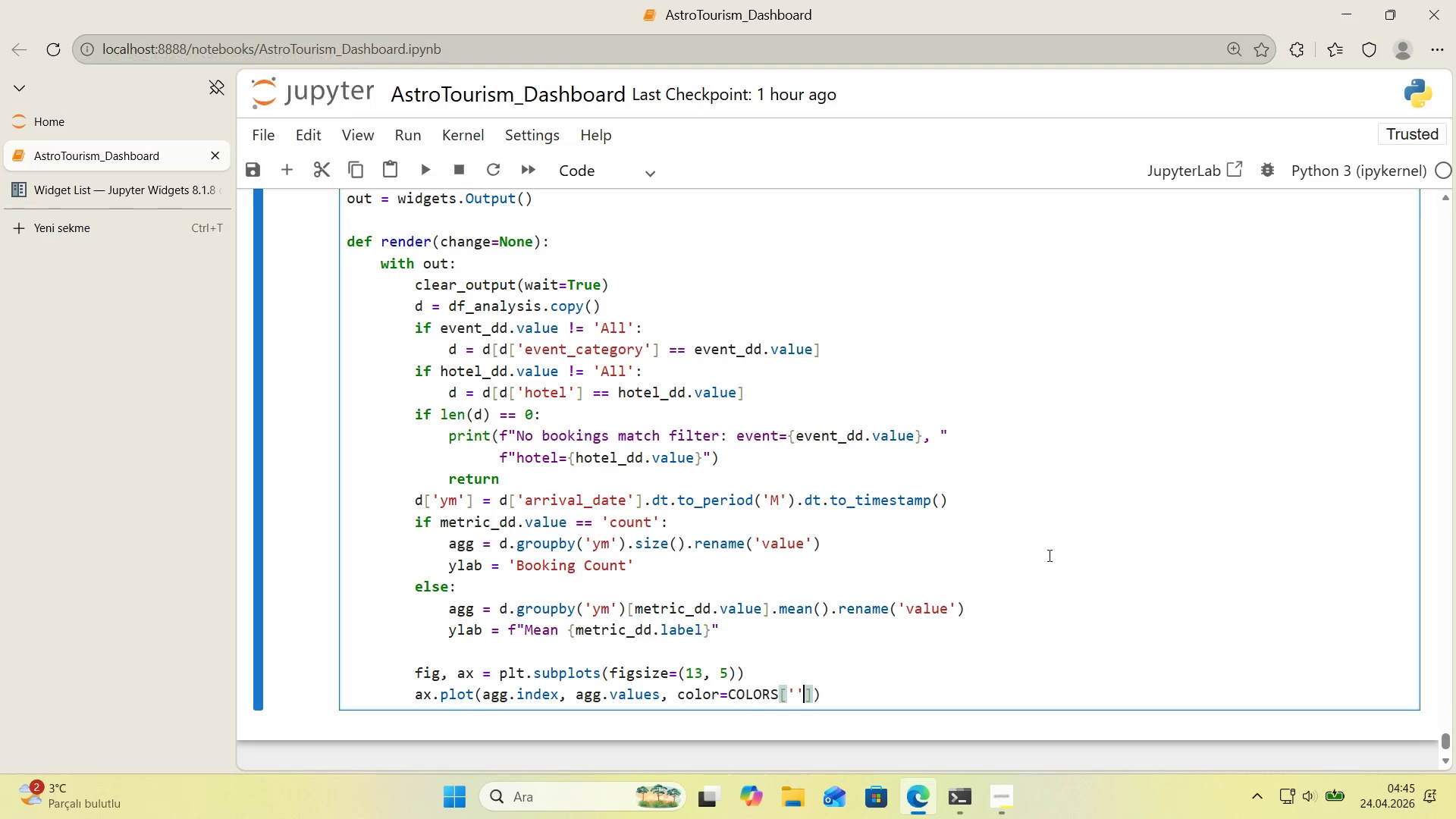 
key(ArrowLeft)
 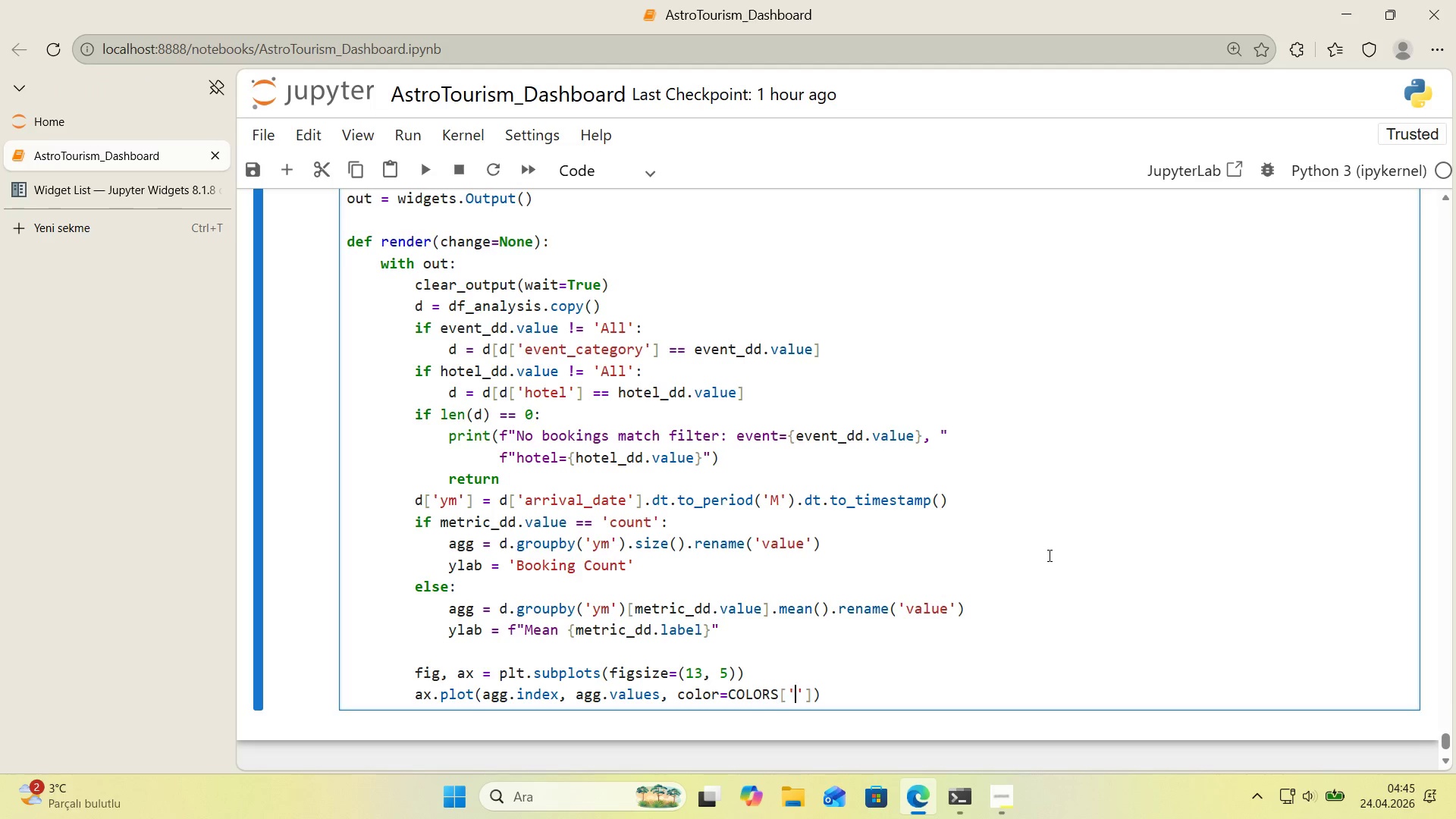 
type(nebula_purple)
 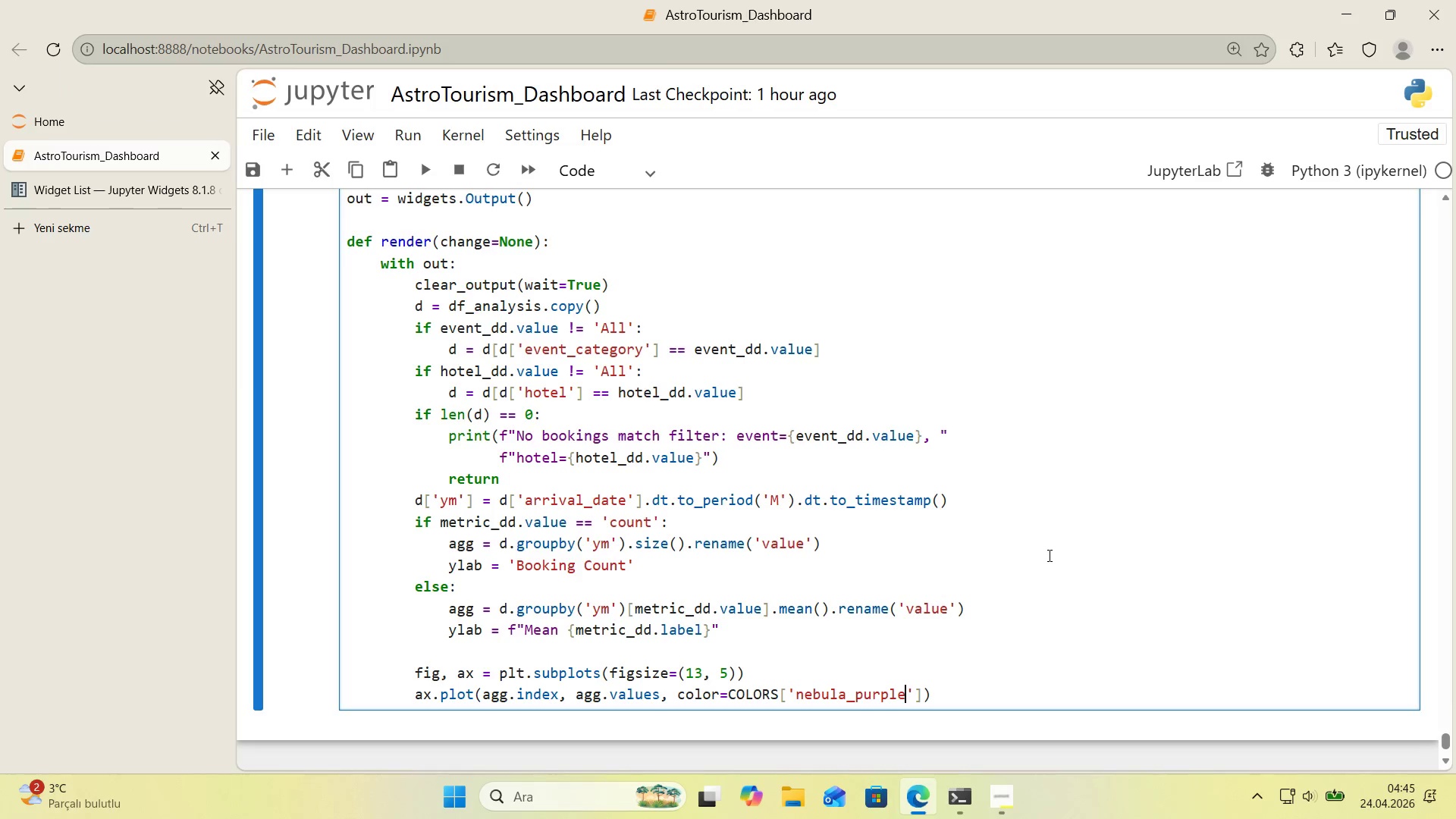 
key(ArrowRight)
 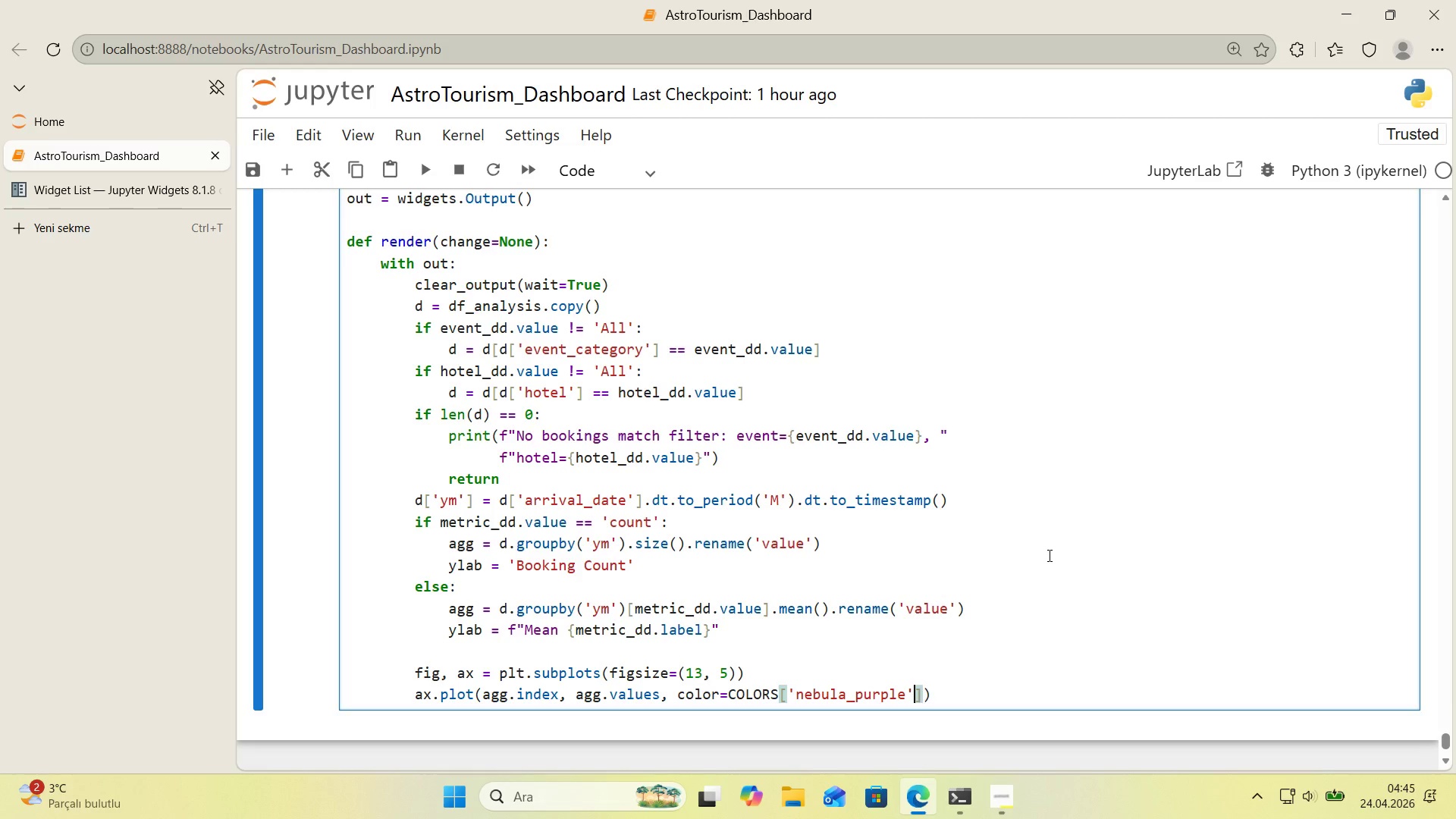 
key(ArrowRight)
 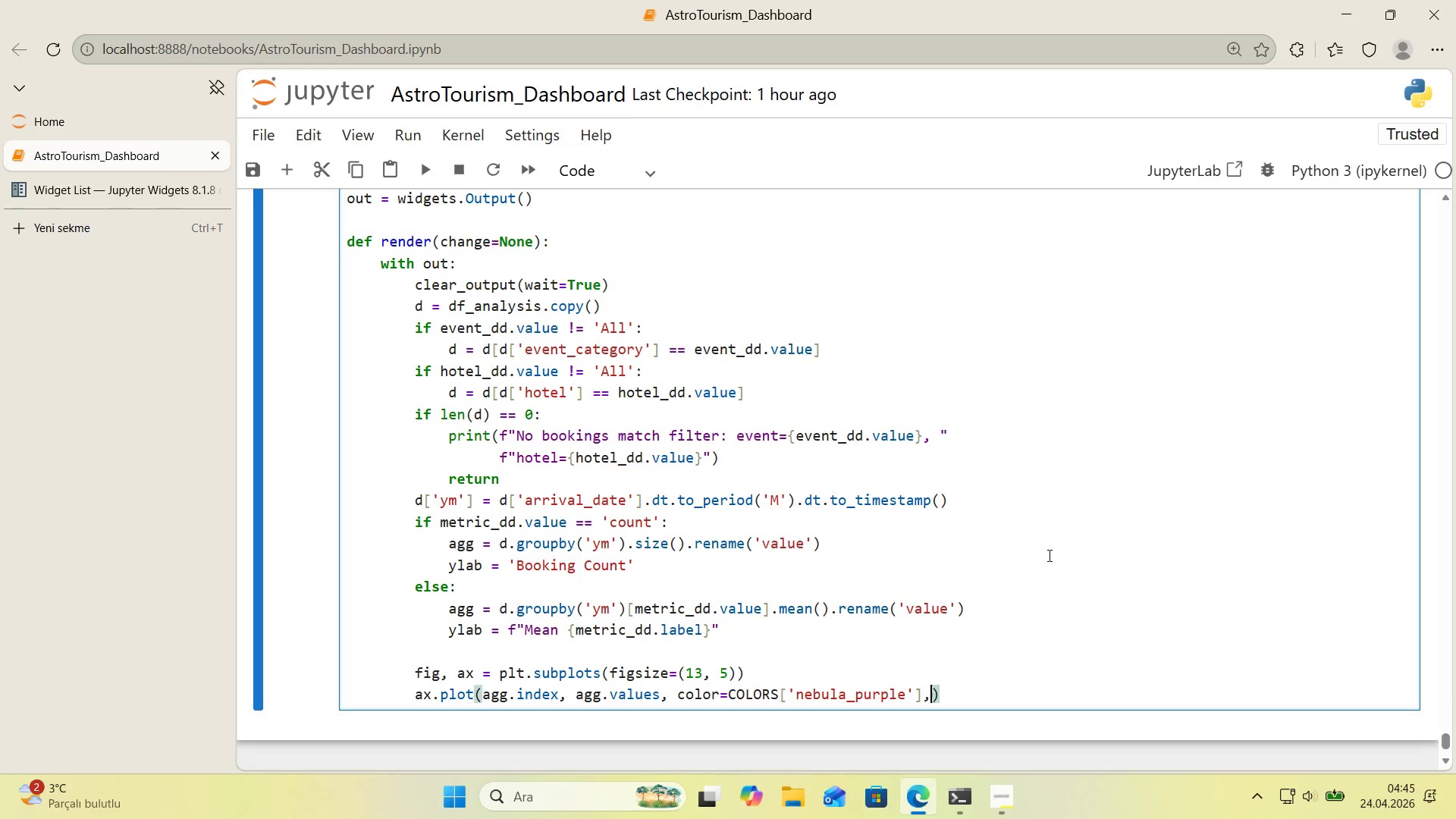 
key(Comma)
 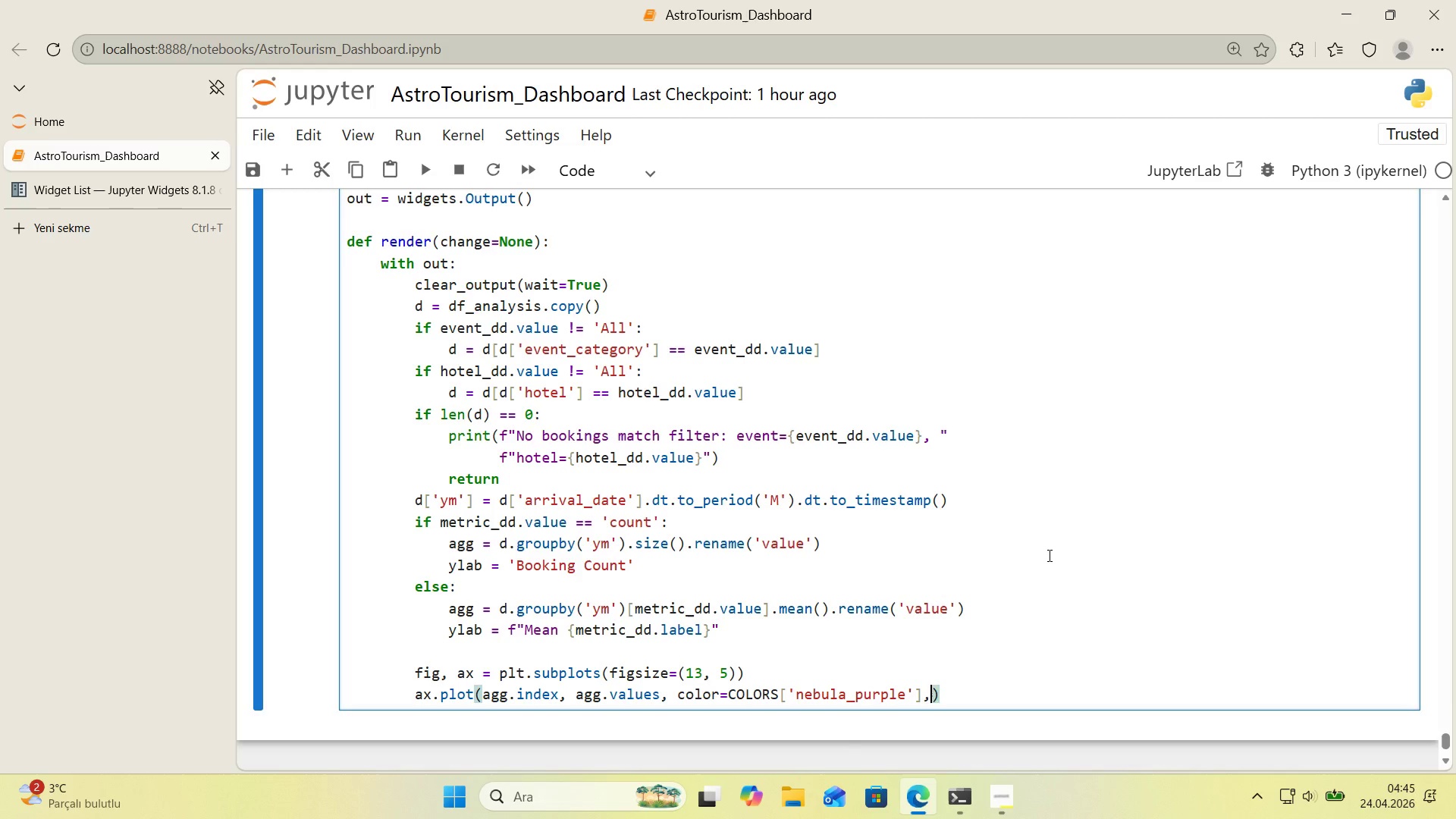 
key(Enter)
 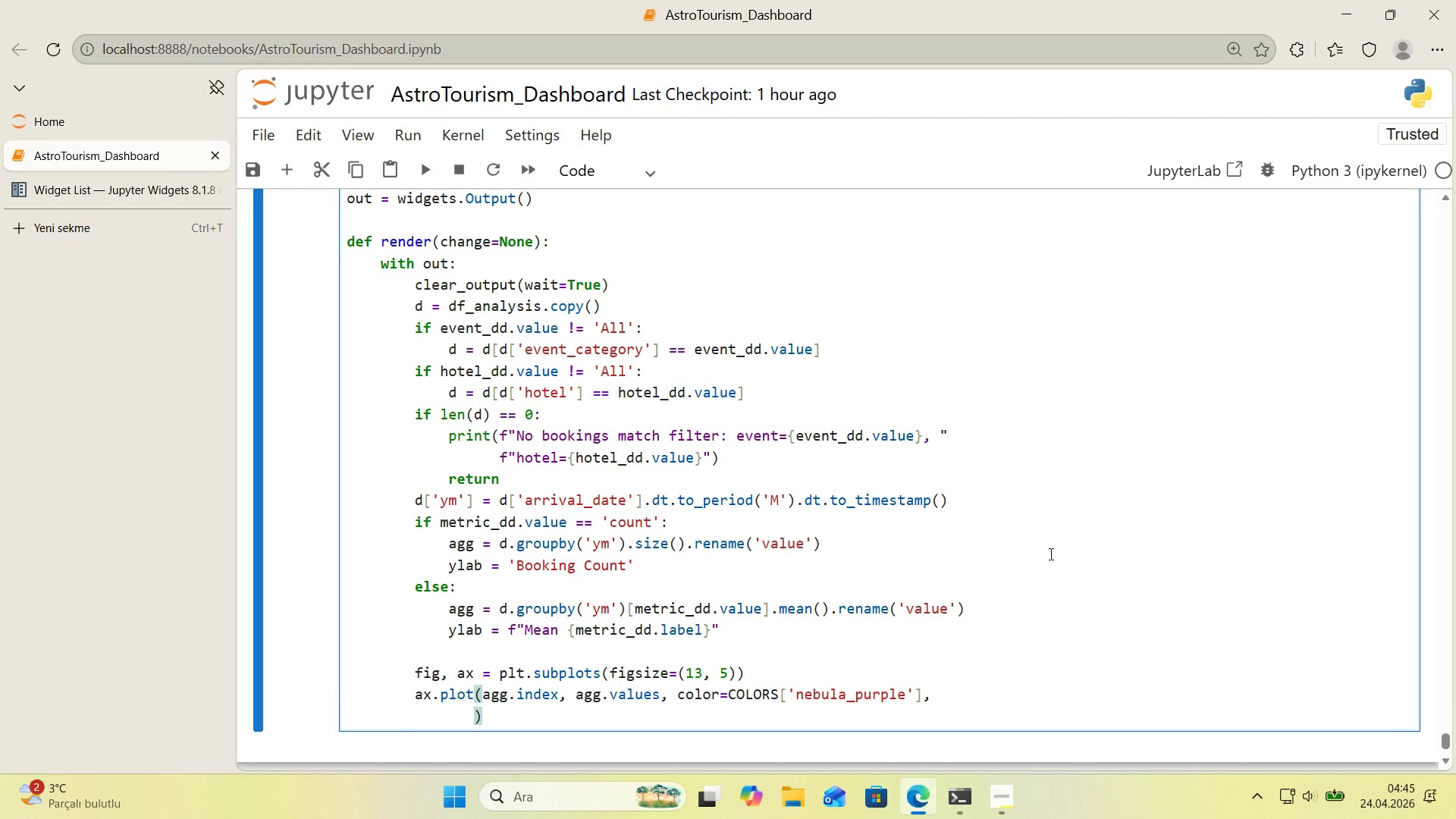 
scroll: coordinate [1050, 554], scroll_direction: down, amount: 1.0
 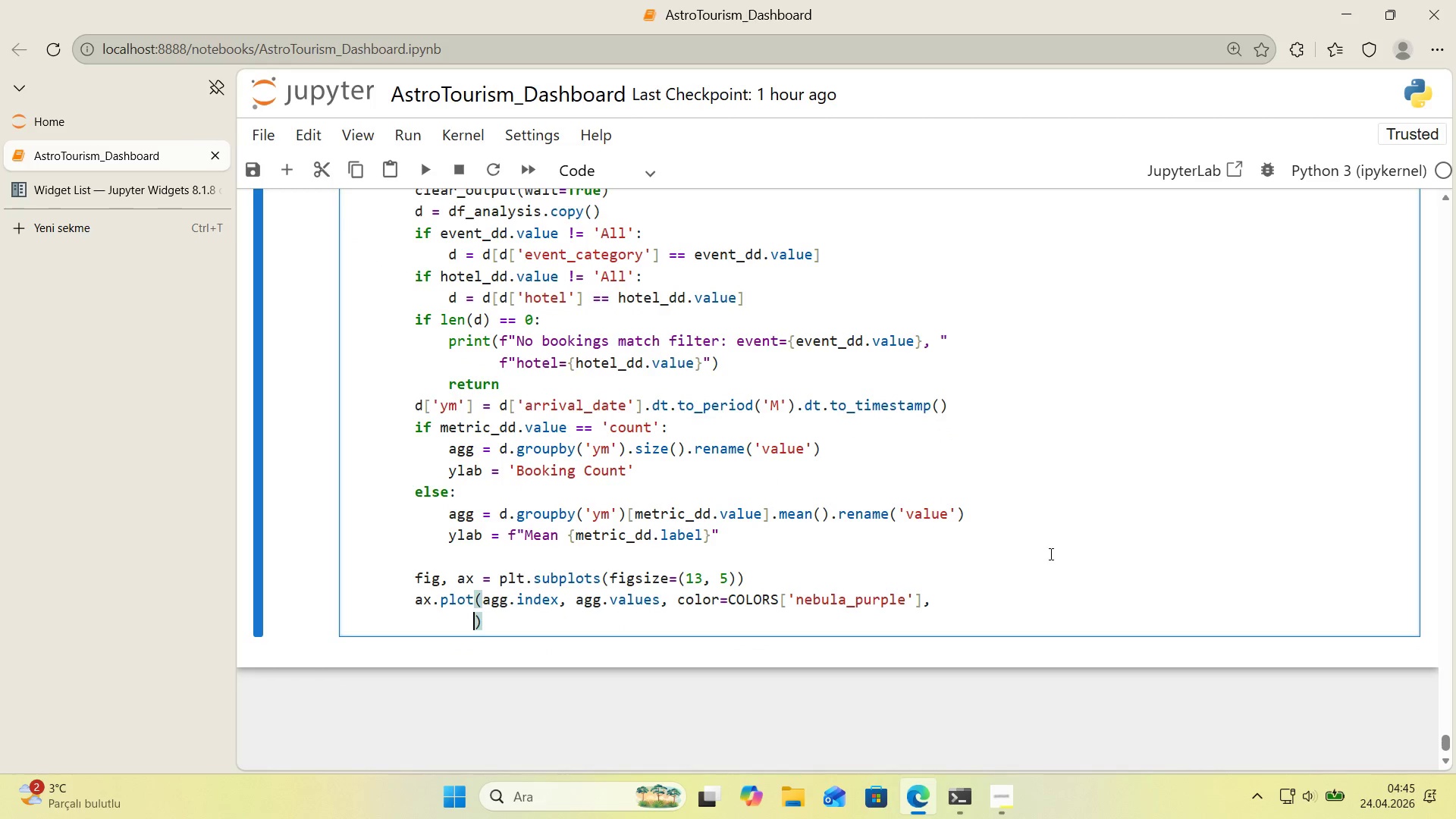 
type(l'new'dth)2.5, marker)@@)
 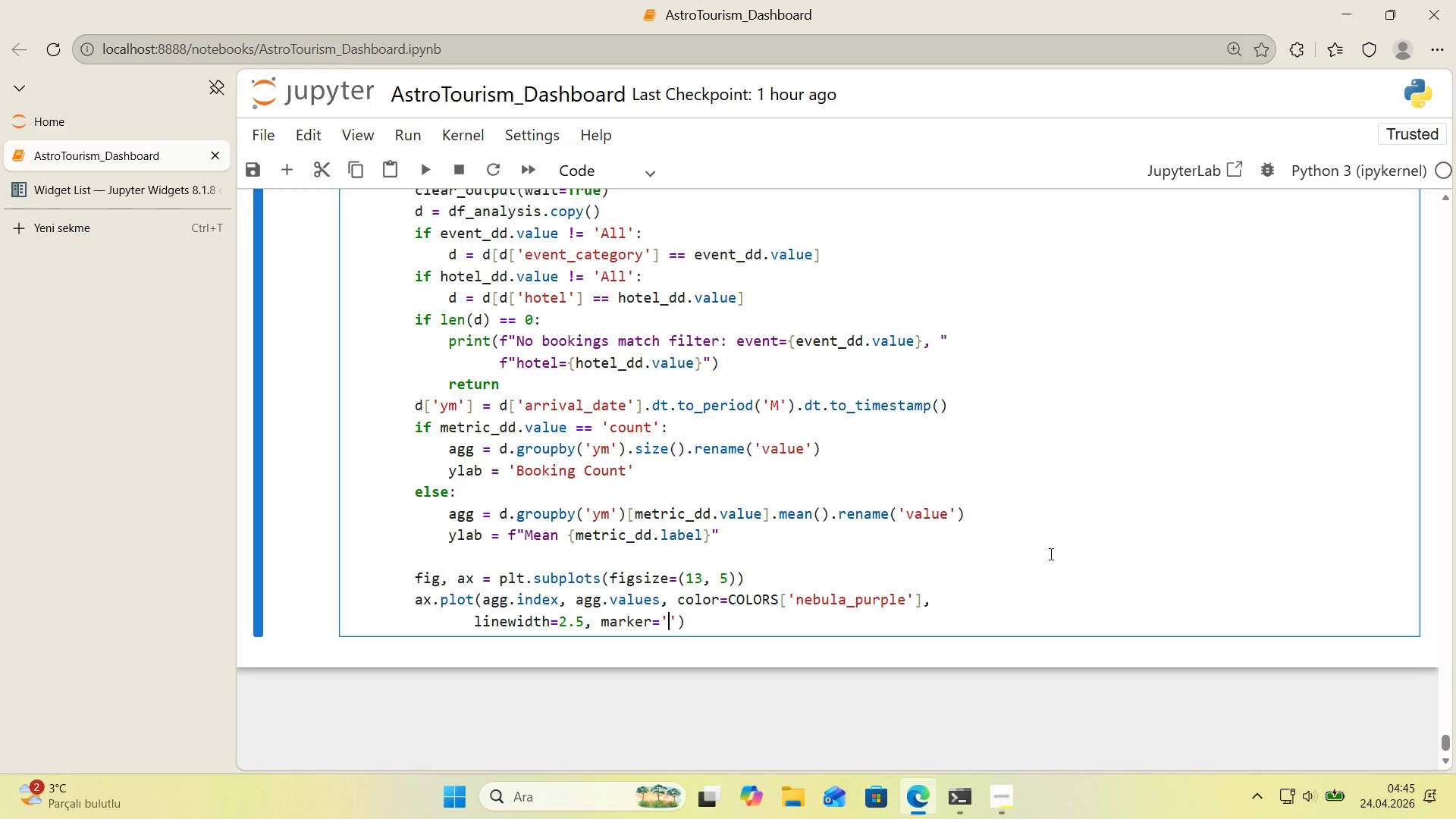 
 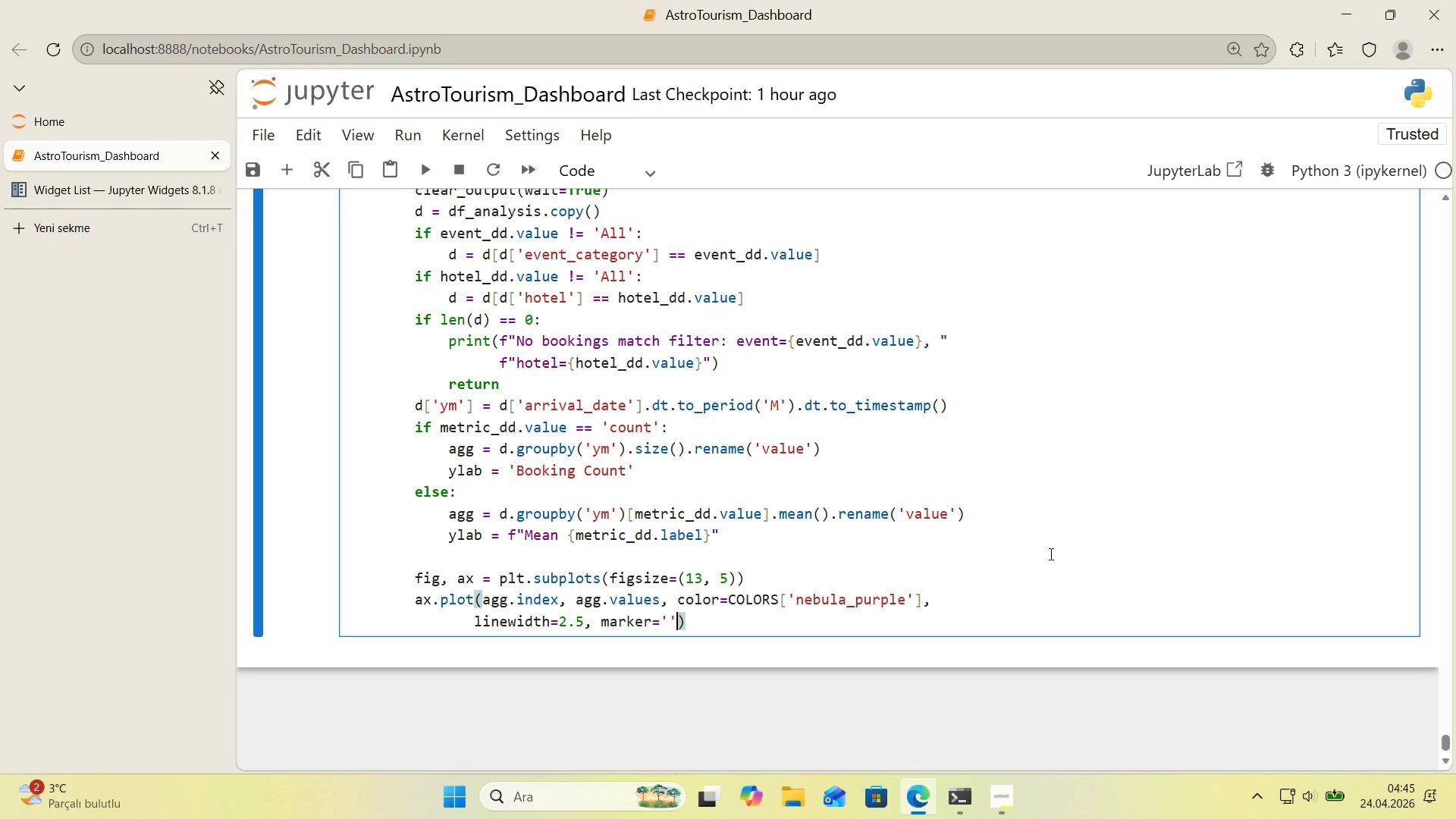 
key(ArrowLeft)
 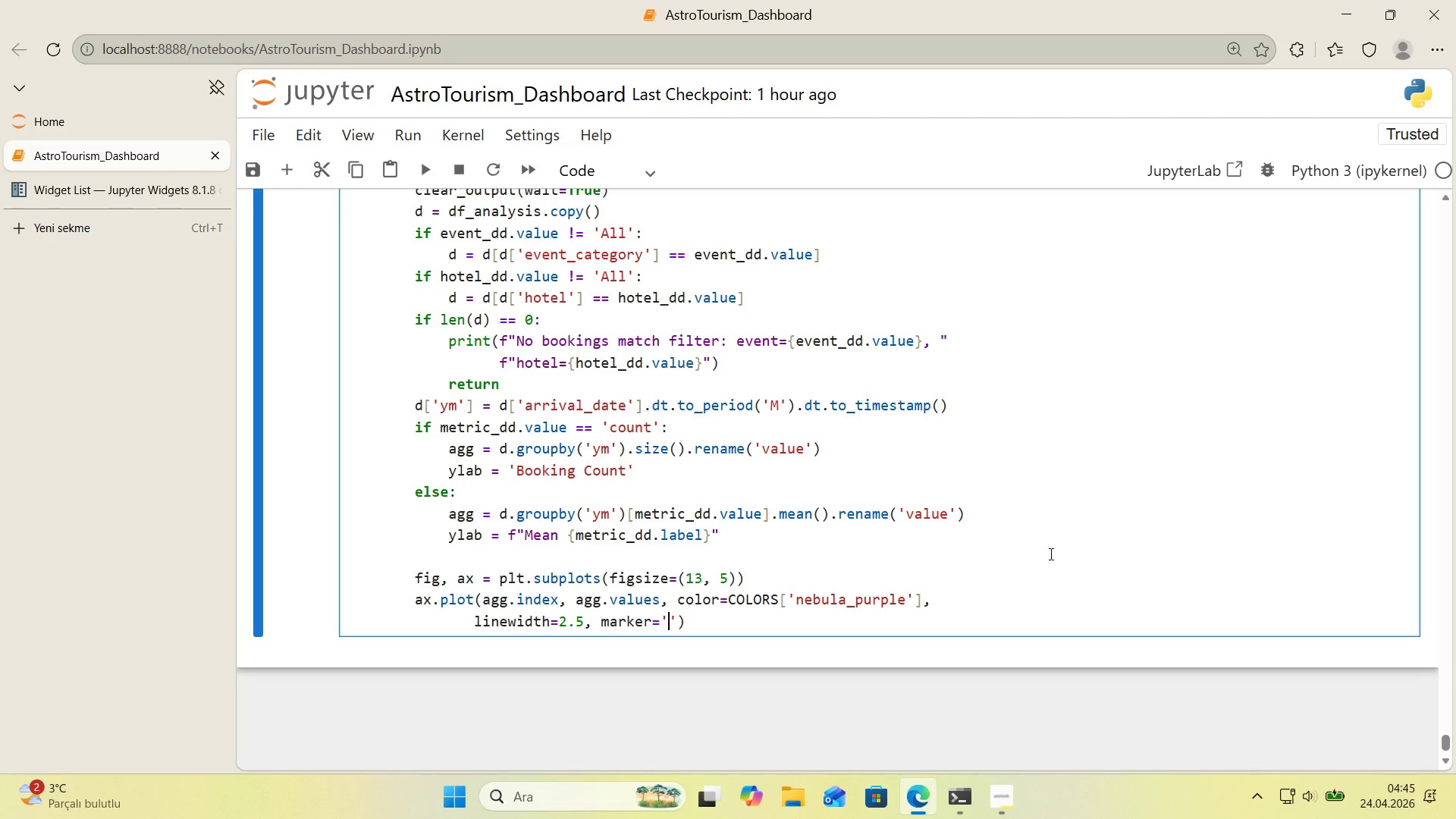 
key(O)
 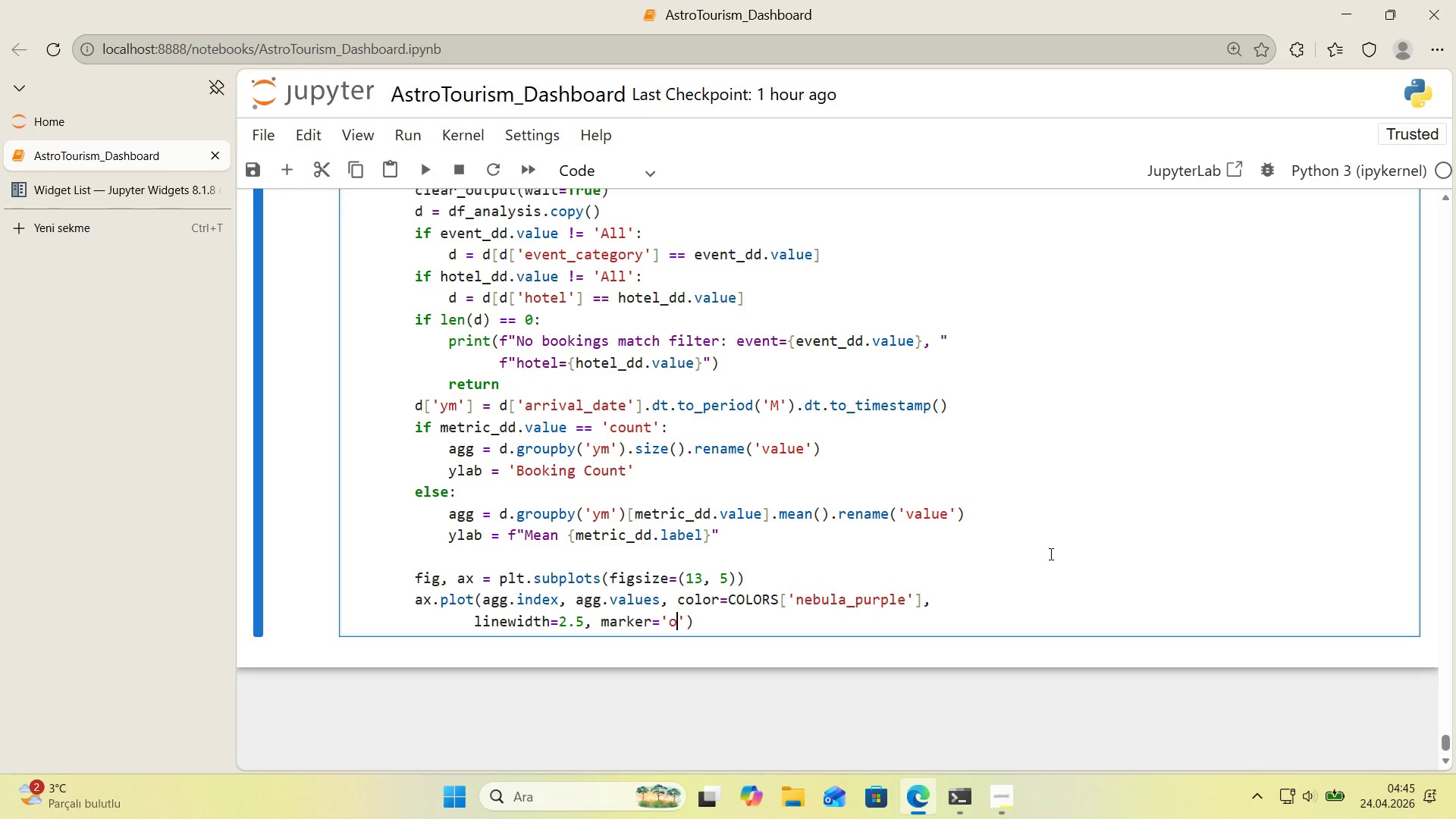 
key(ArrowRight)
 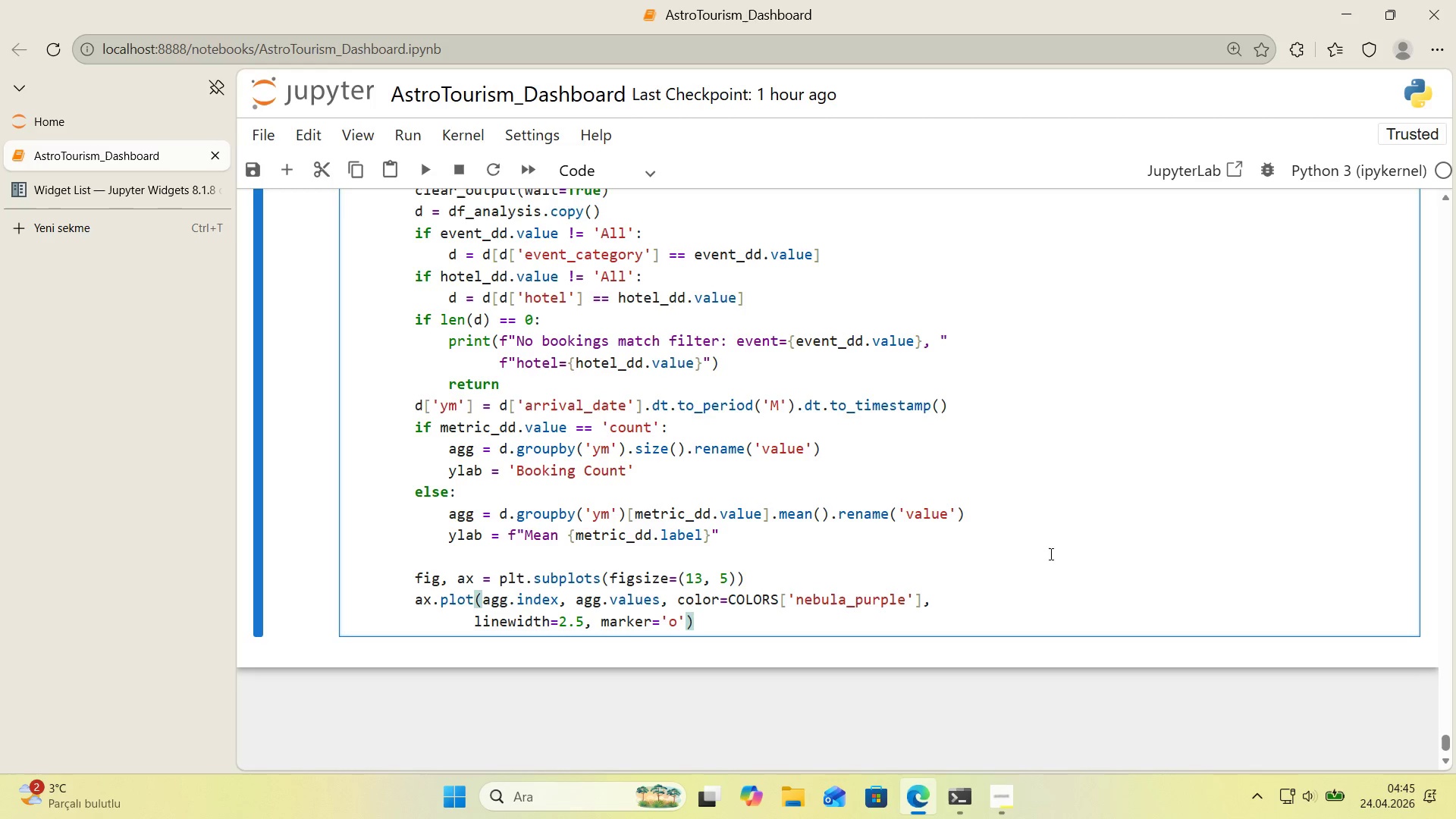 
type(, markers'ze)7)
 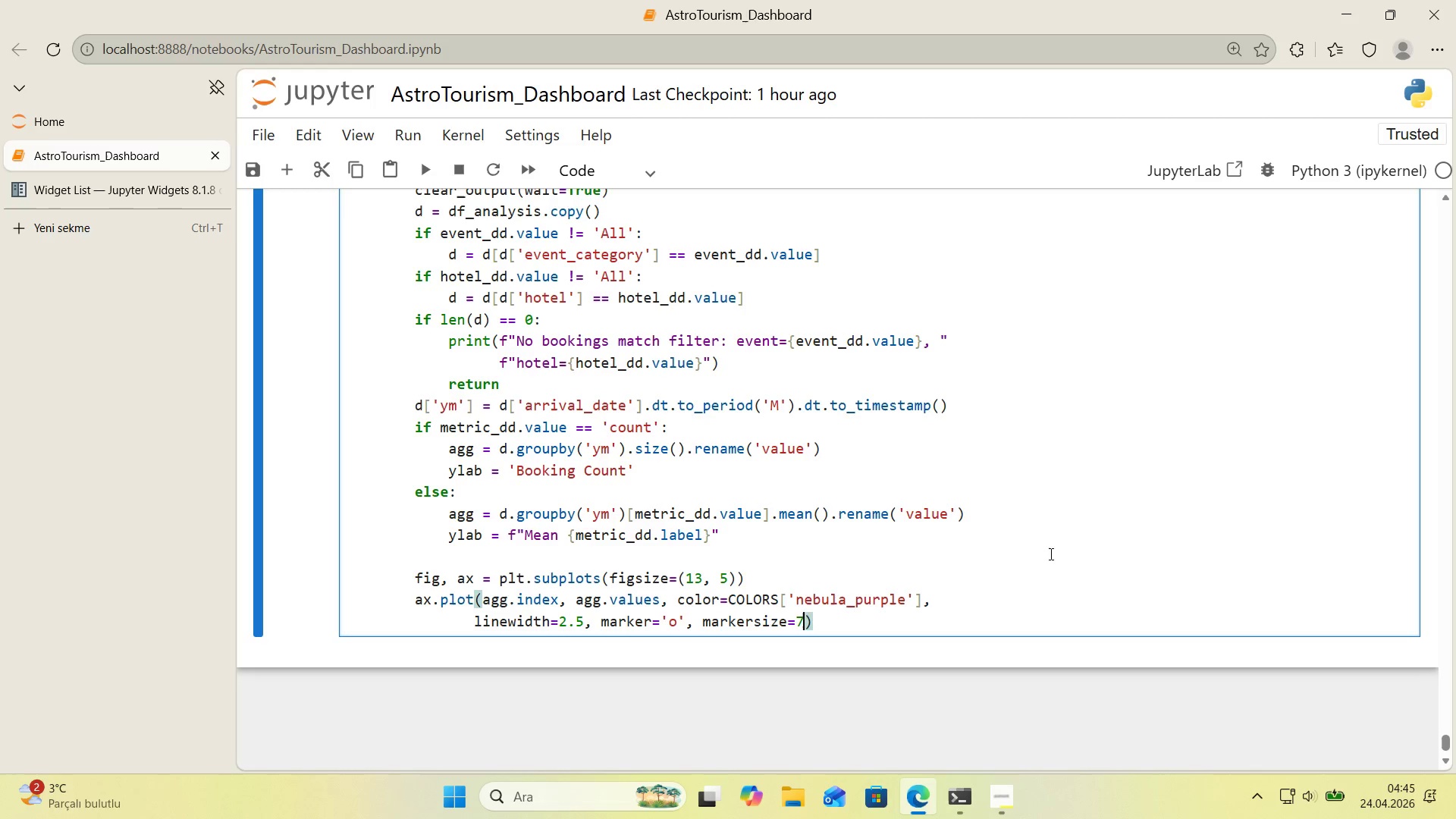 
key(ArrowRight)
 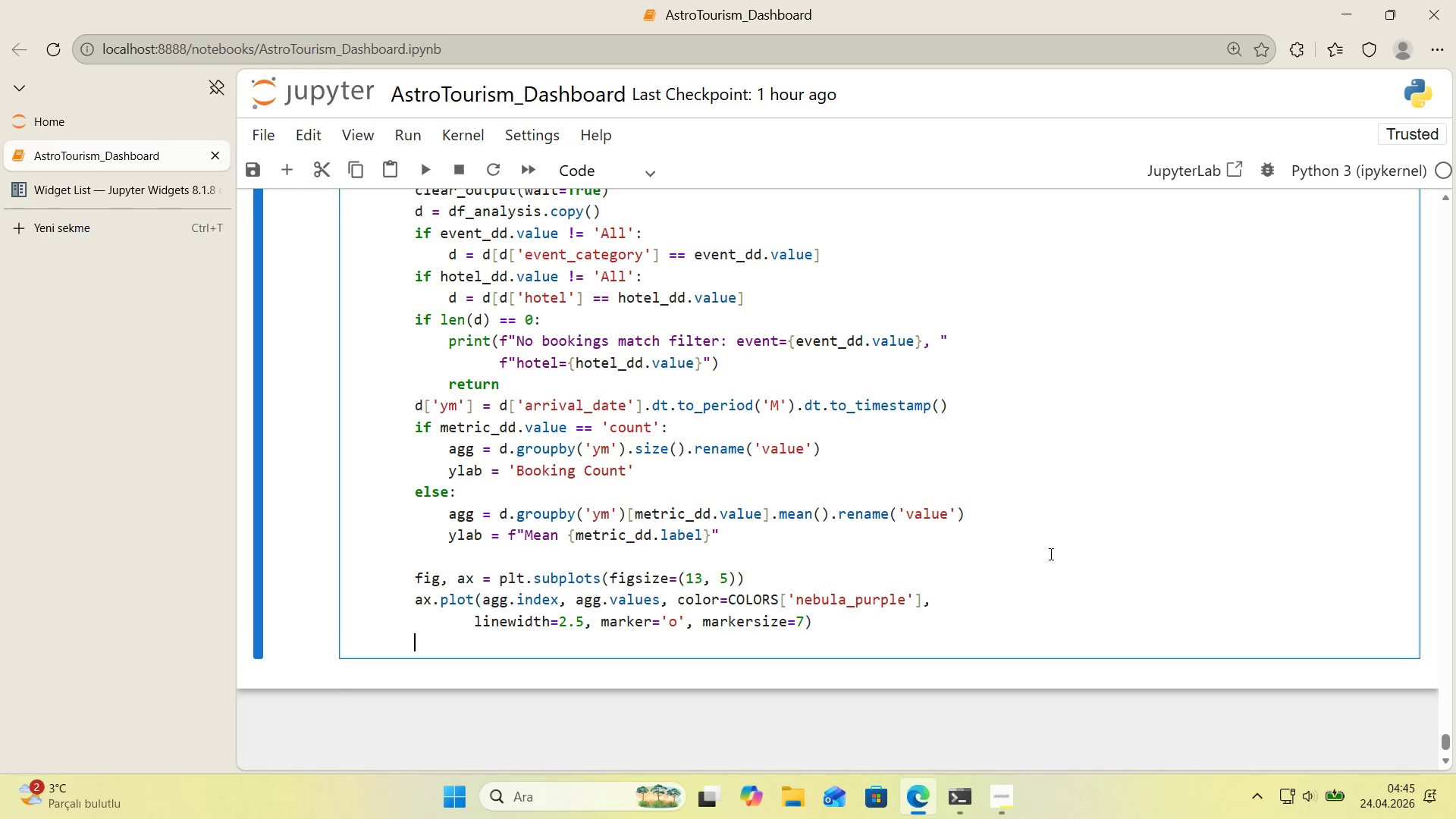 
key(Enter)
 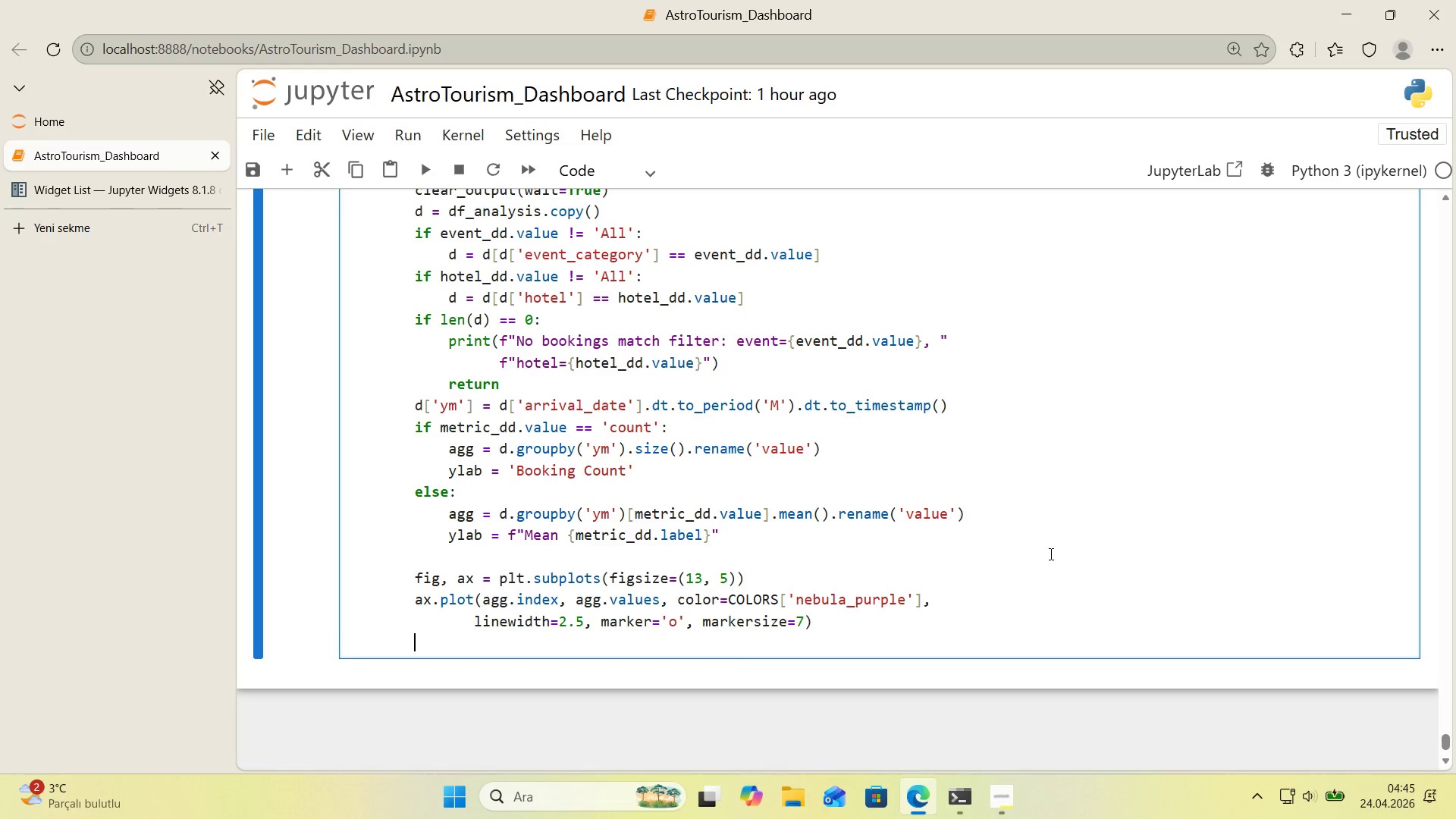 
type(ax.f'll_between*()
 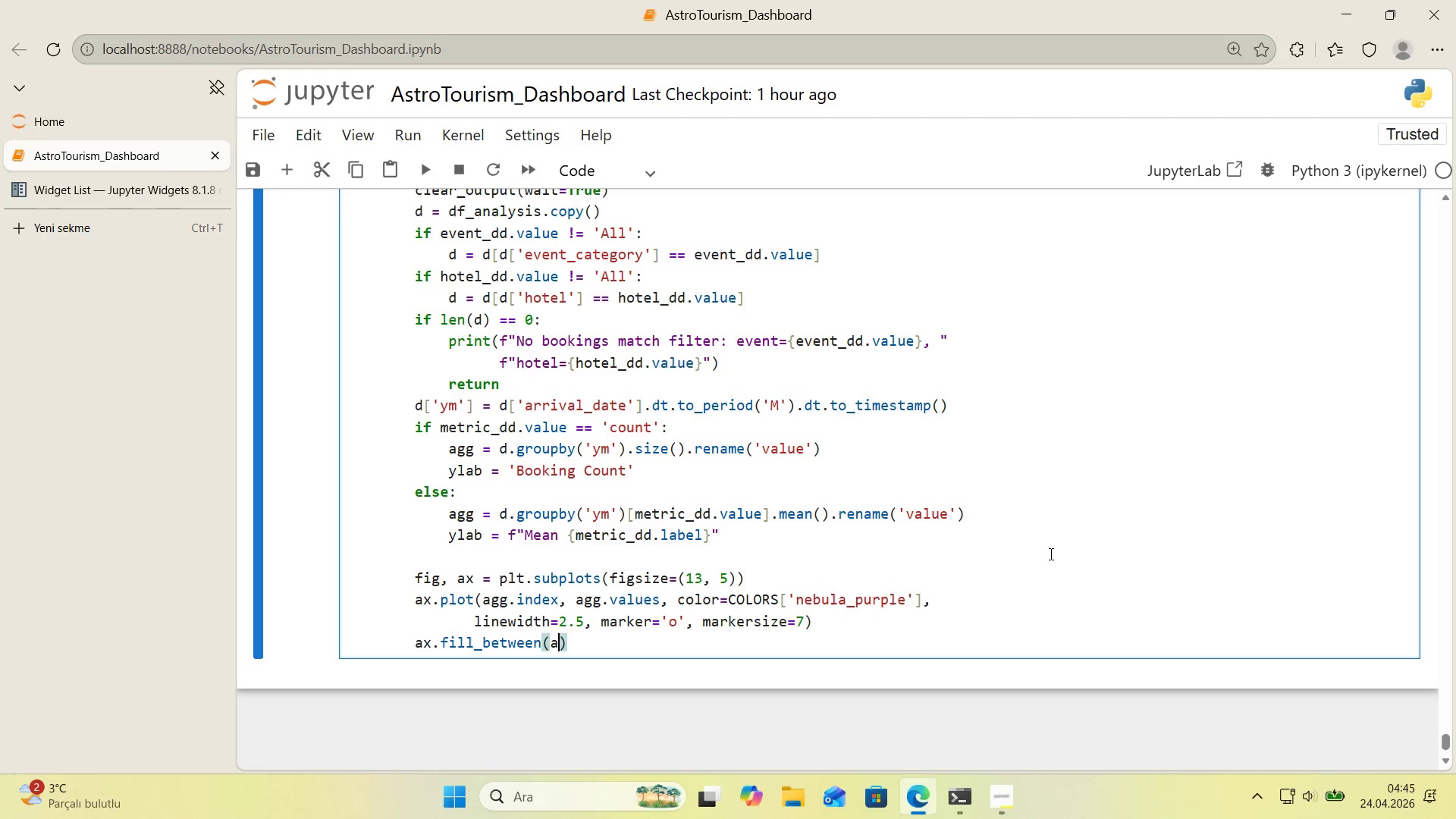 
 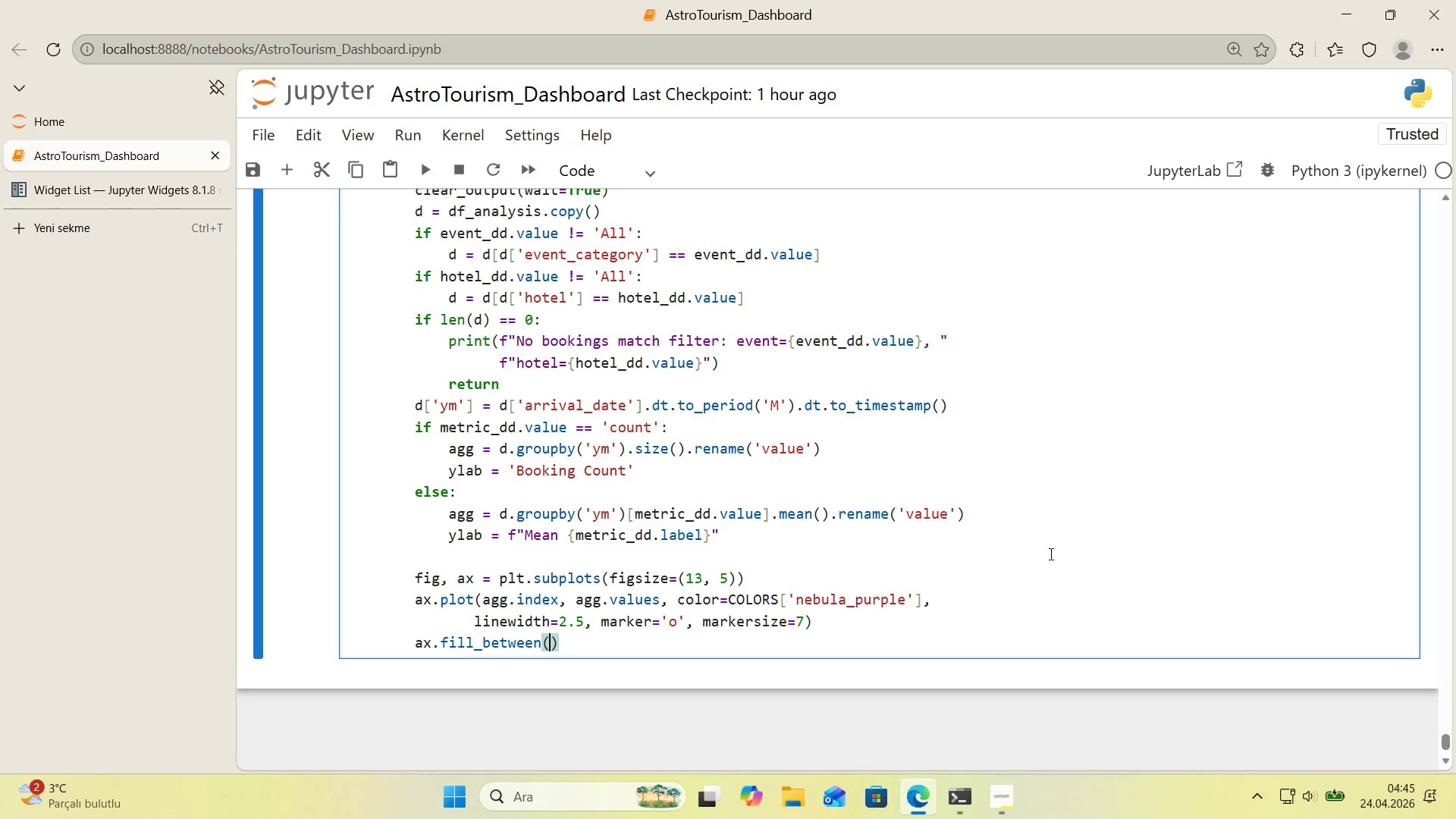 
key(ArrowLeft)
 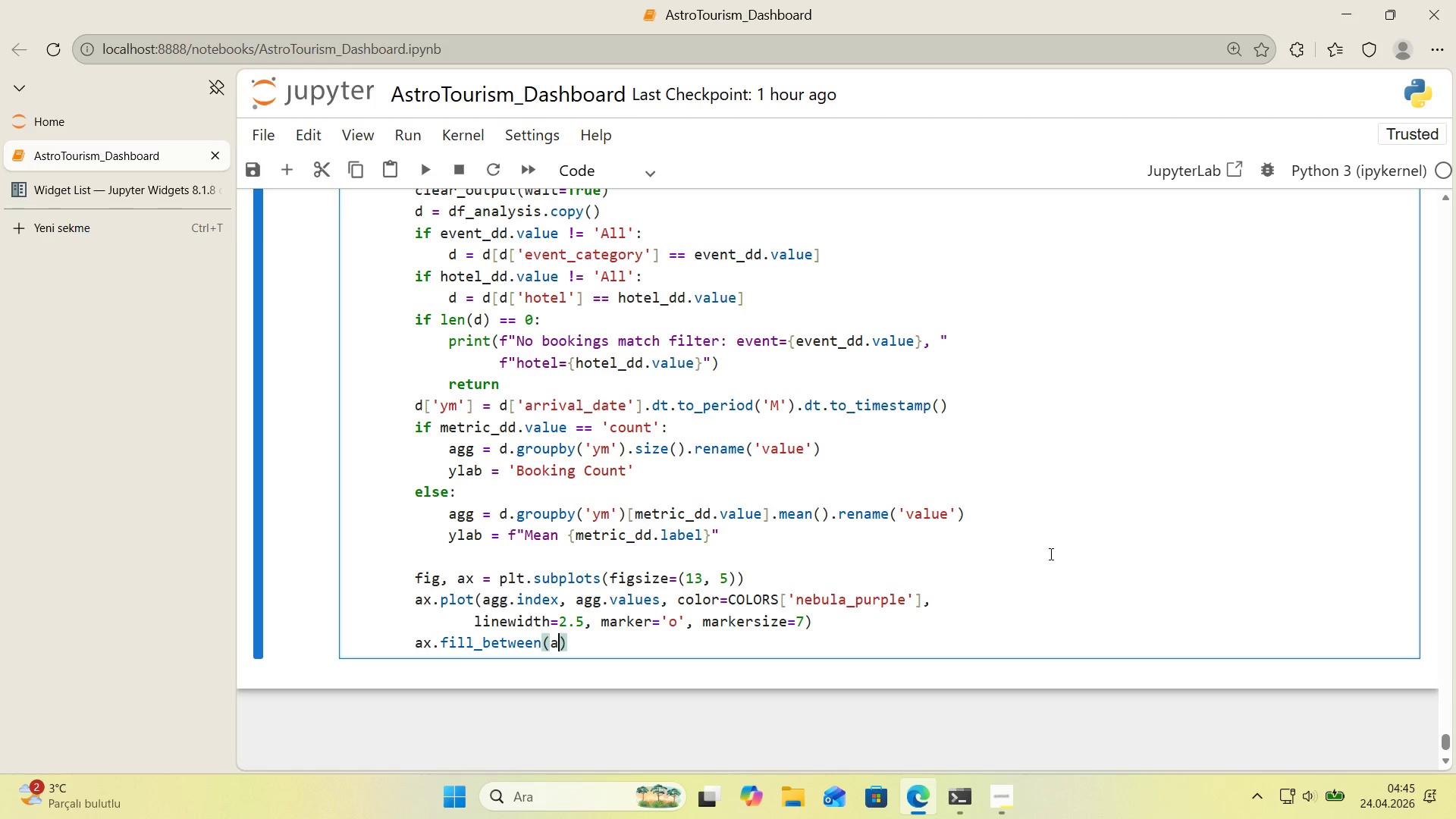 
type(a.)
key(Backspace)
type(gg.'ndex, agg.values, alpha)0.18,)
 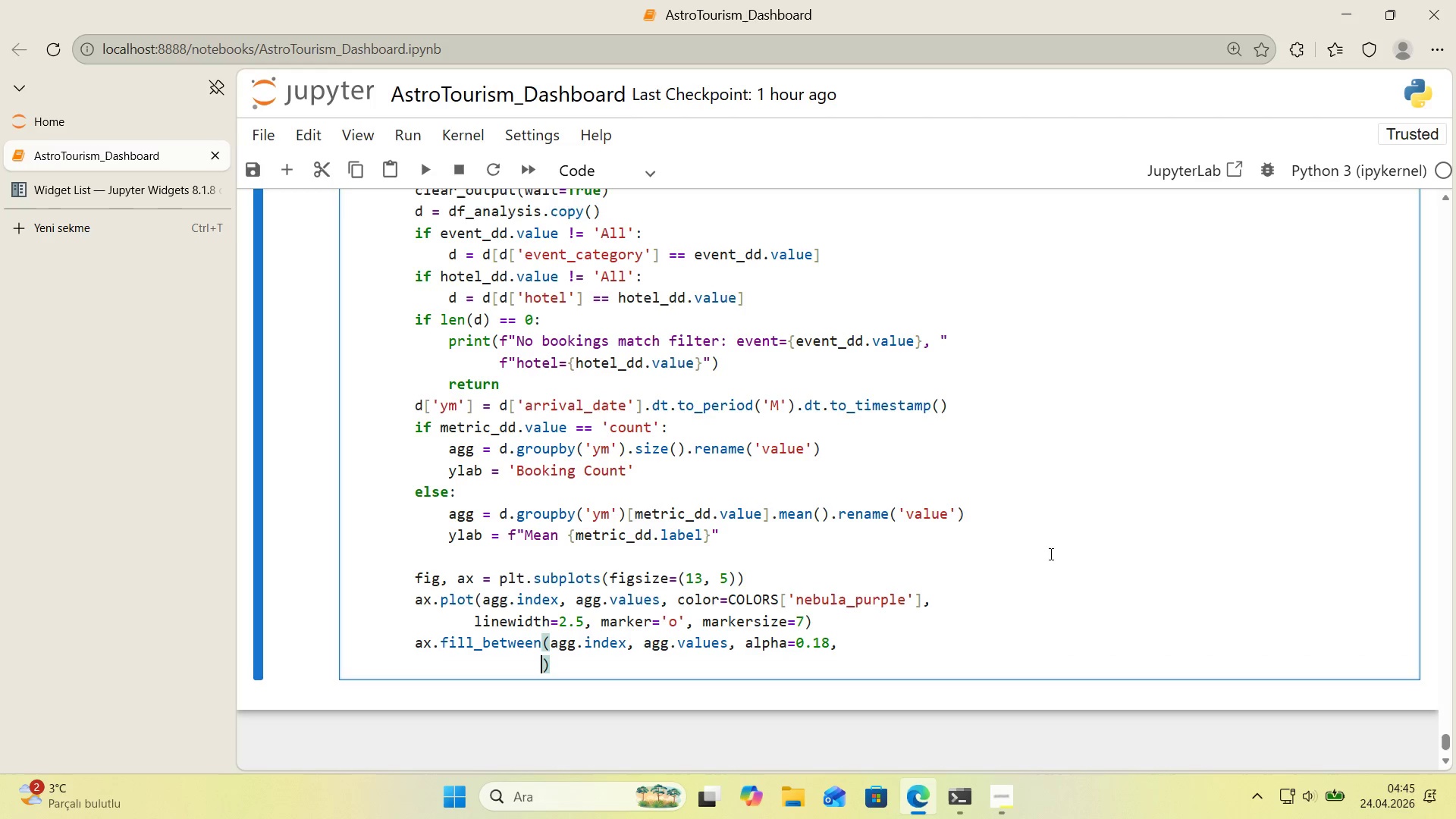 
 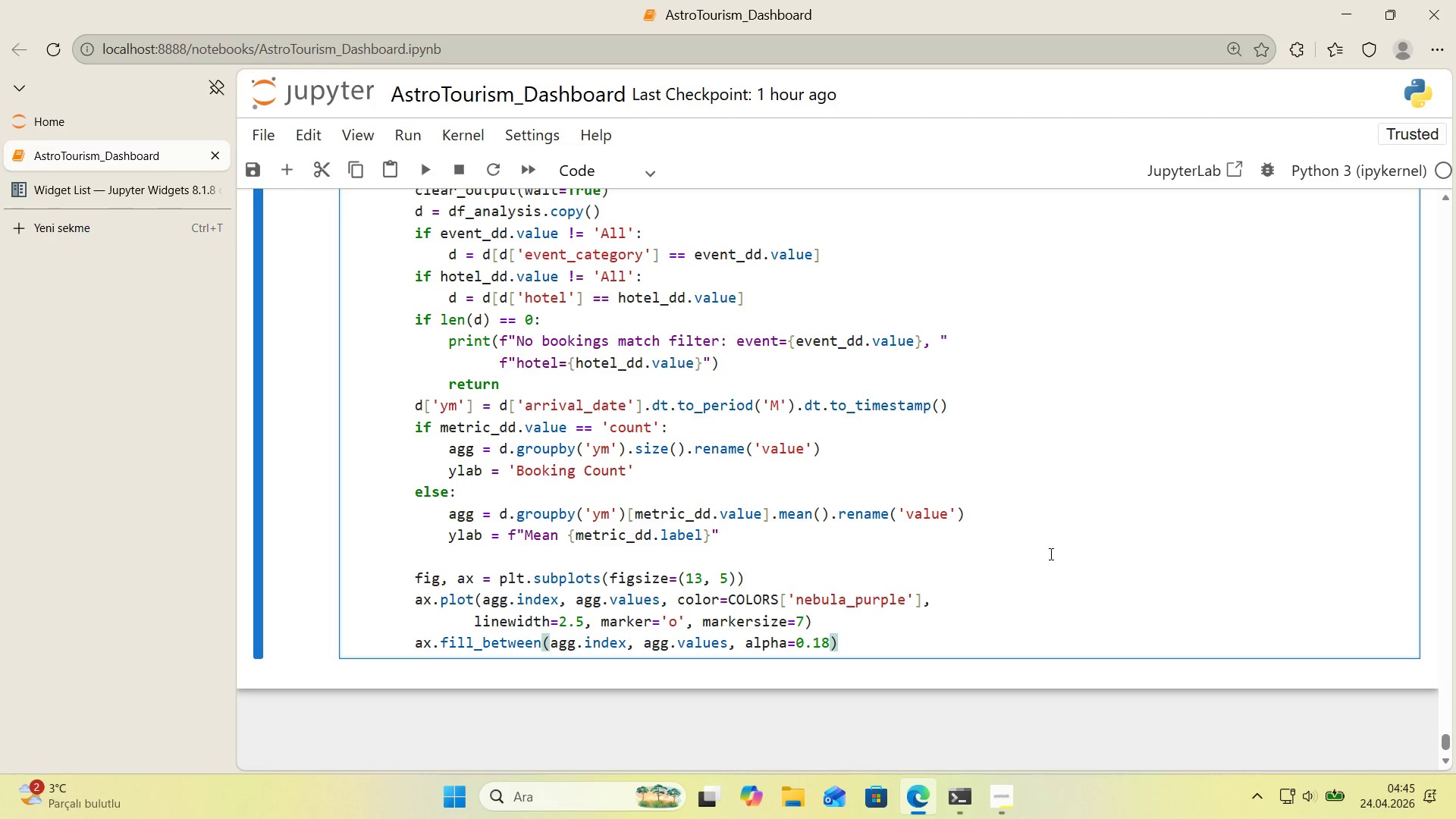 
key(Enter)
 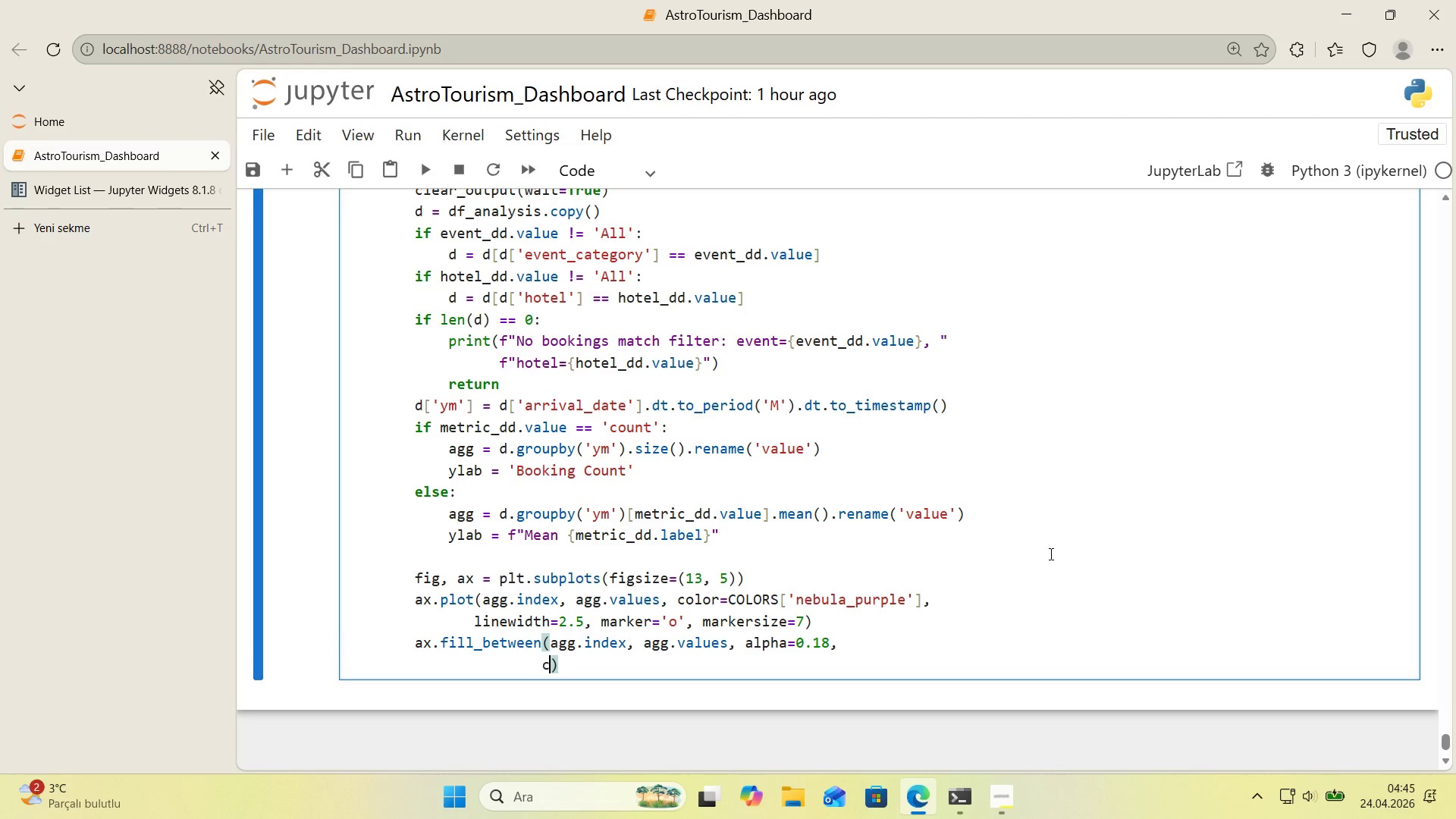 
type(color)
 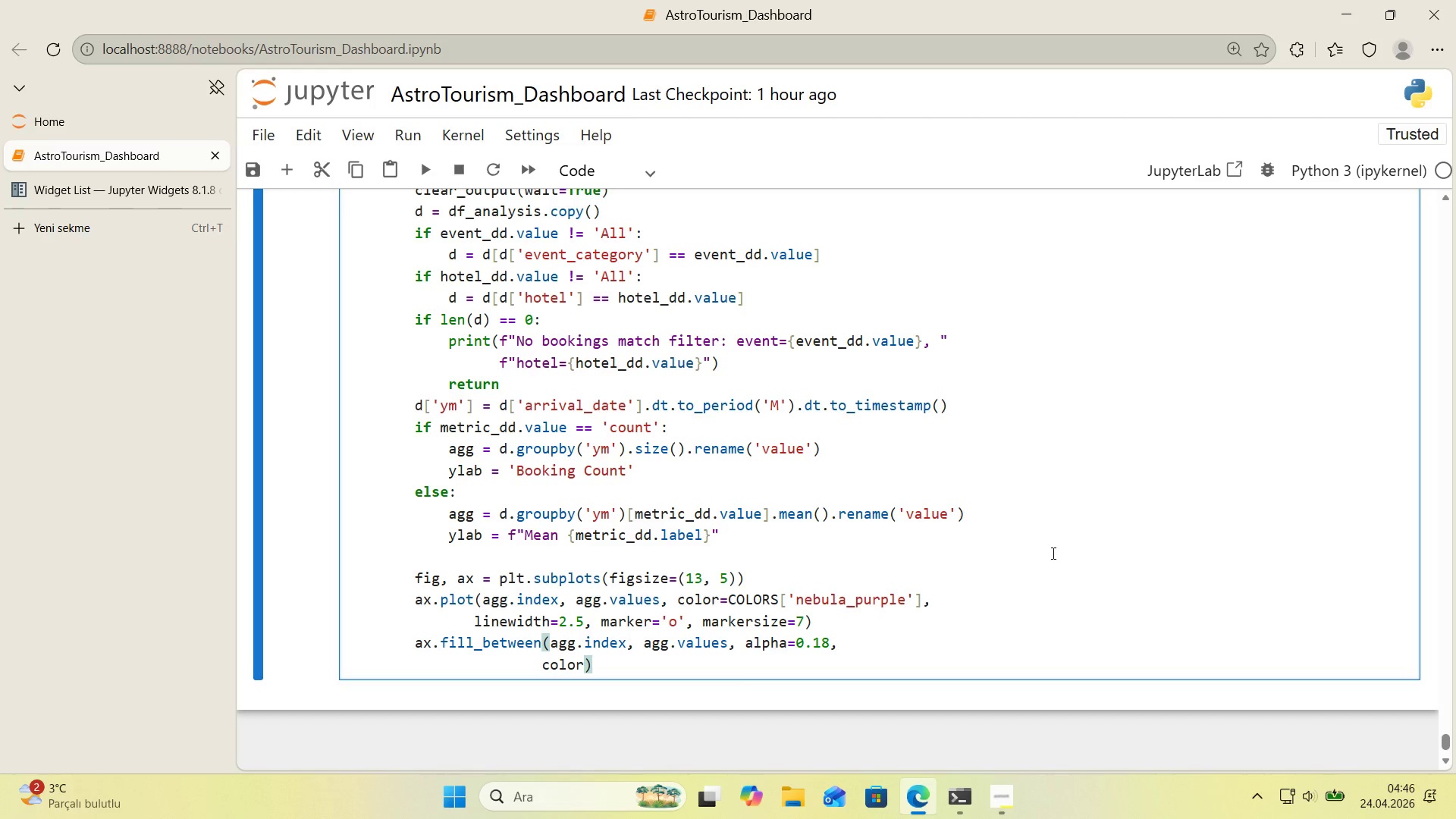 
scroll: coordinate [1052, 553], scroll_direction: down, amount: 1.0
 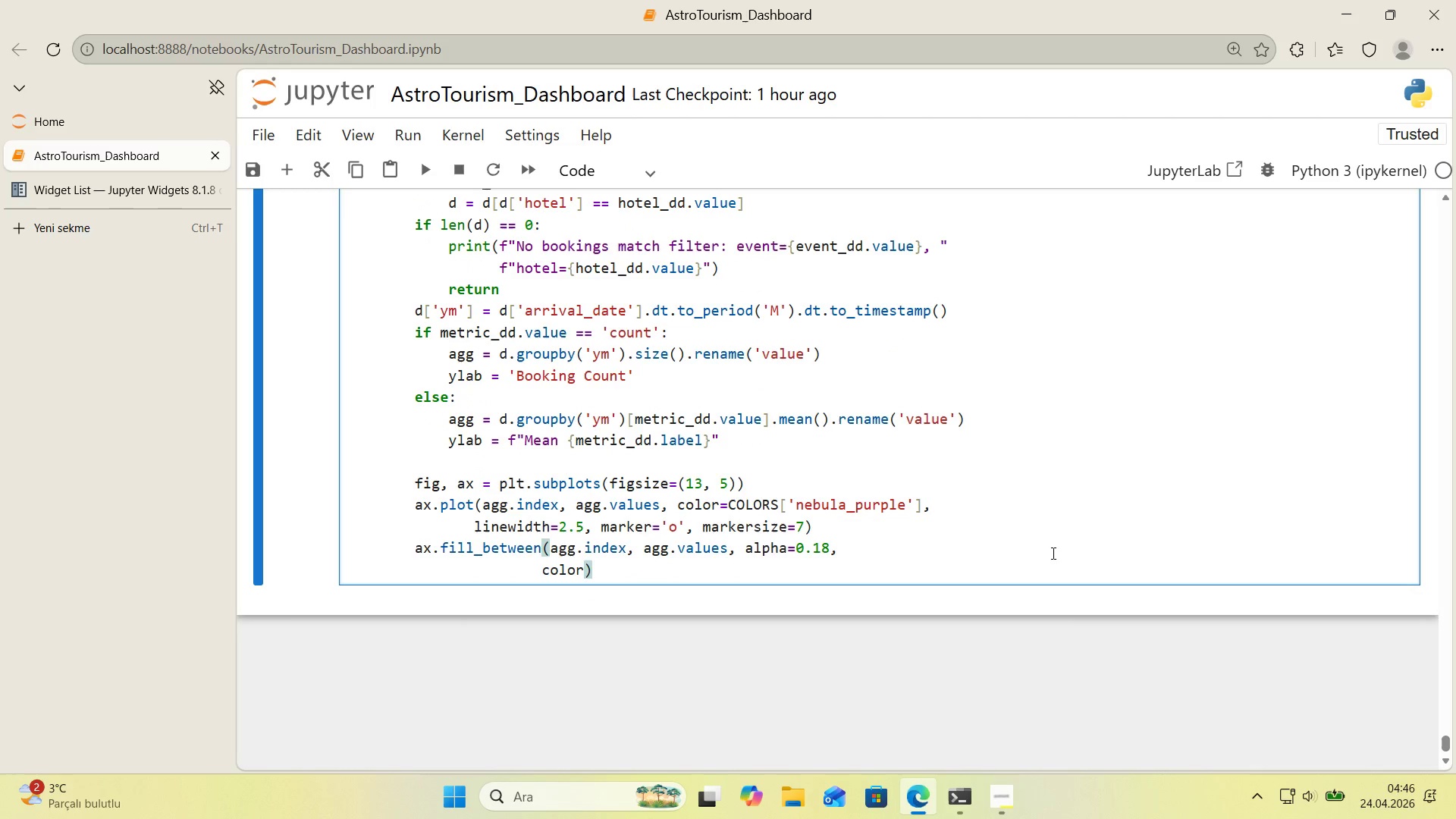 
type()COLORS)
 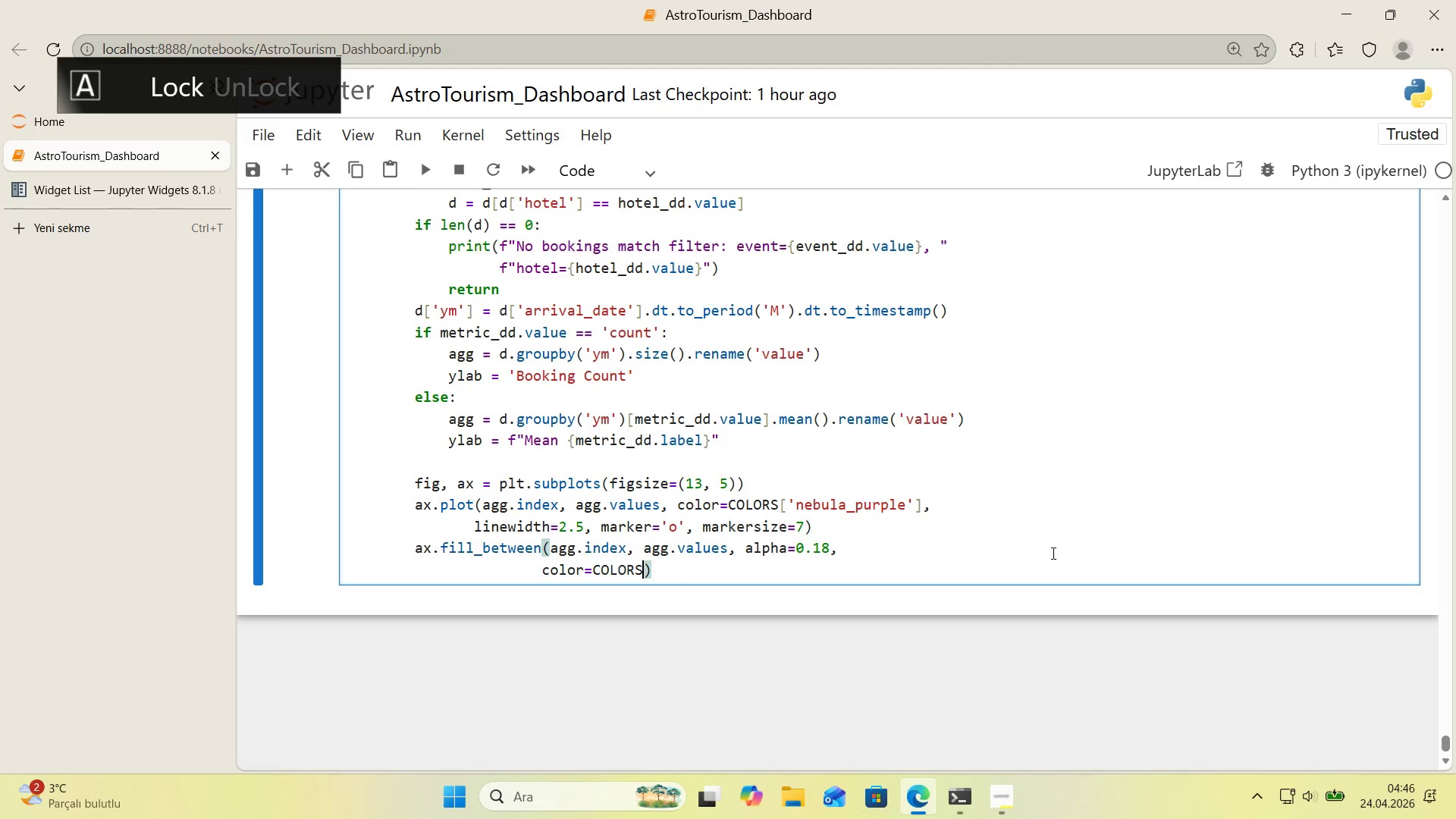 
key(Alt+Control+8)
 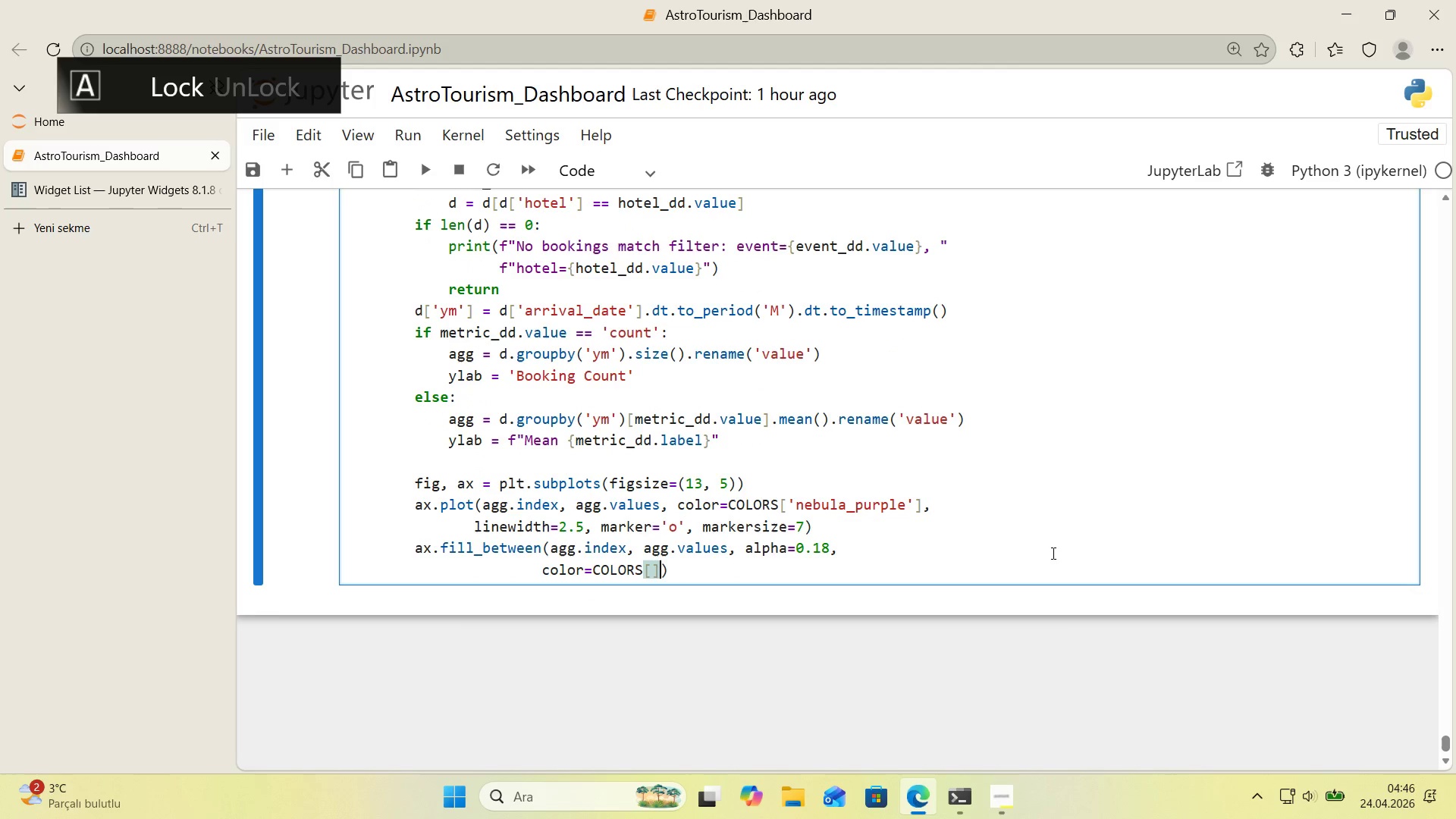 
key(Alt+Control+9)
 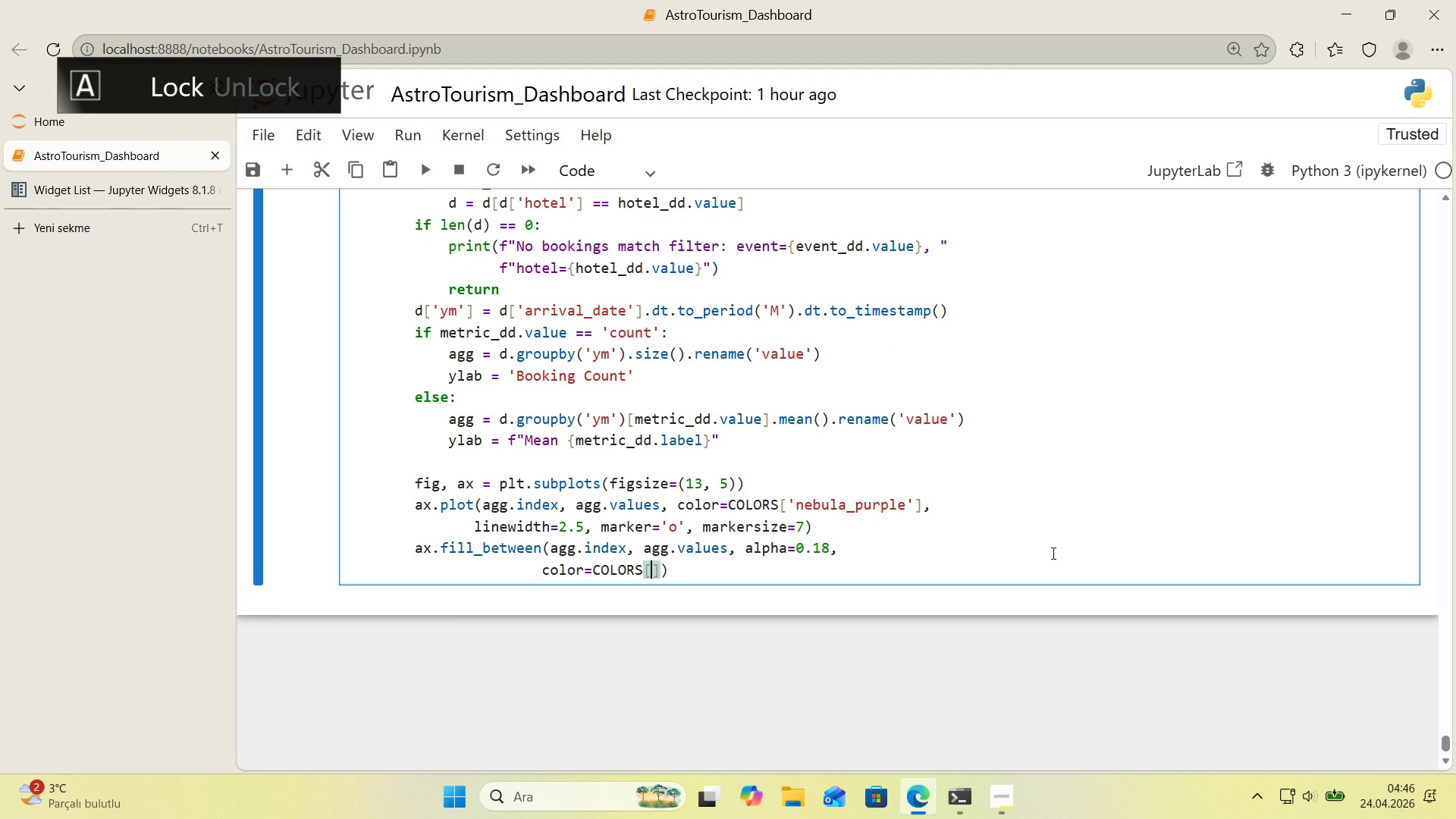 
key(ArrowLeft)
 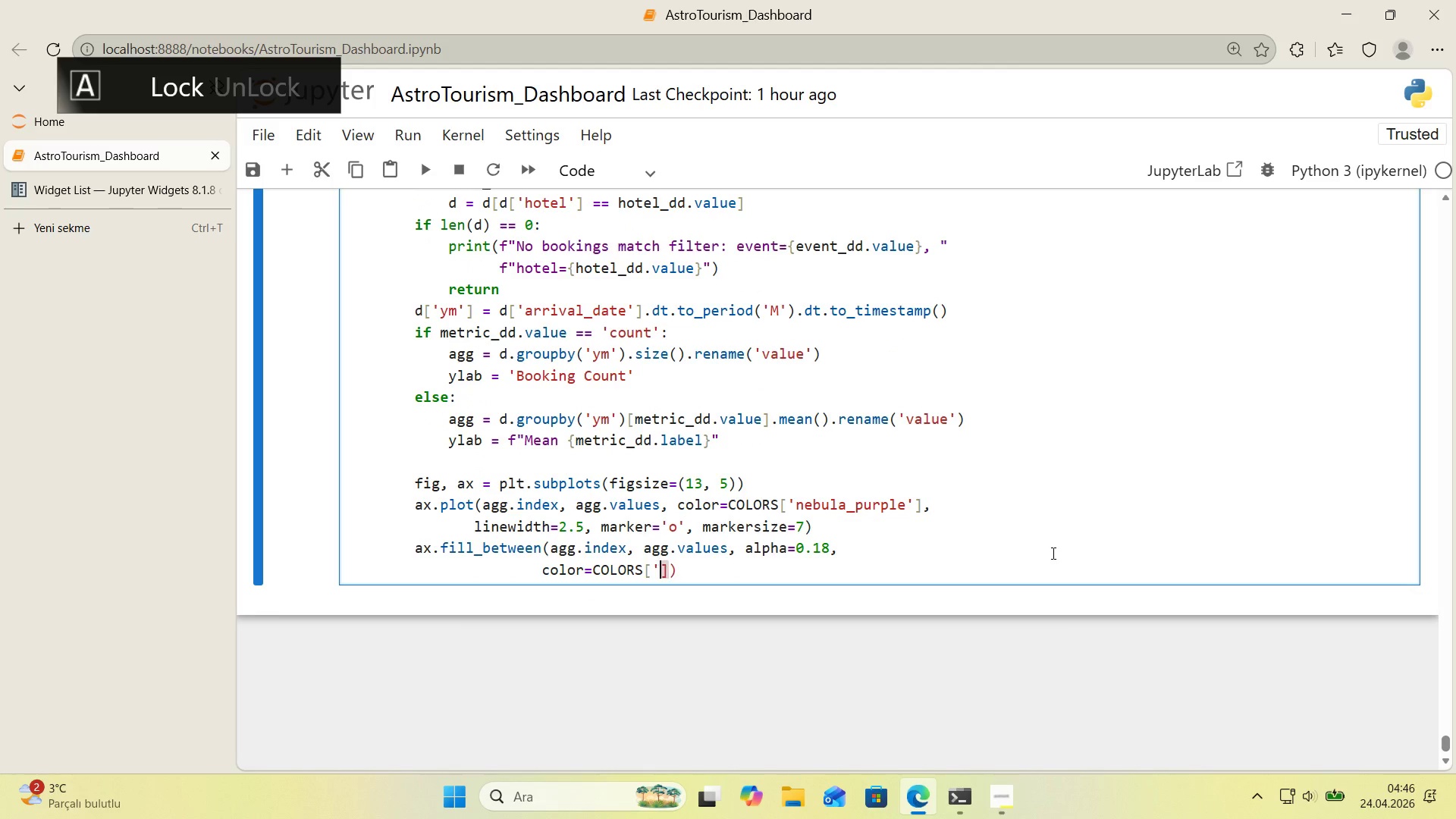 
type(@@)
 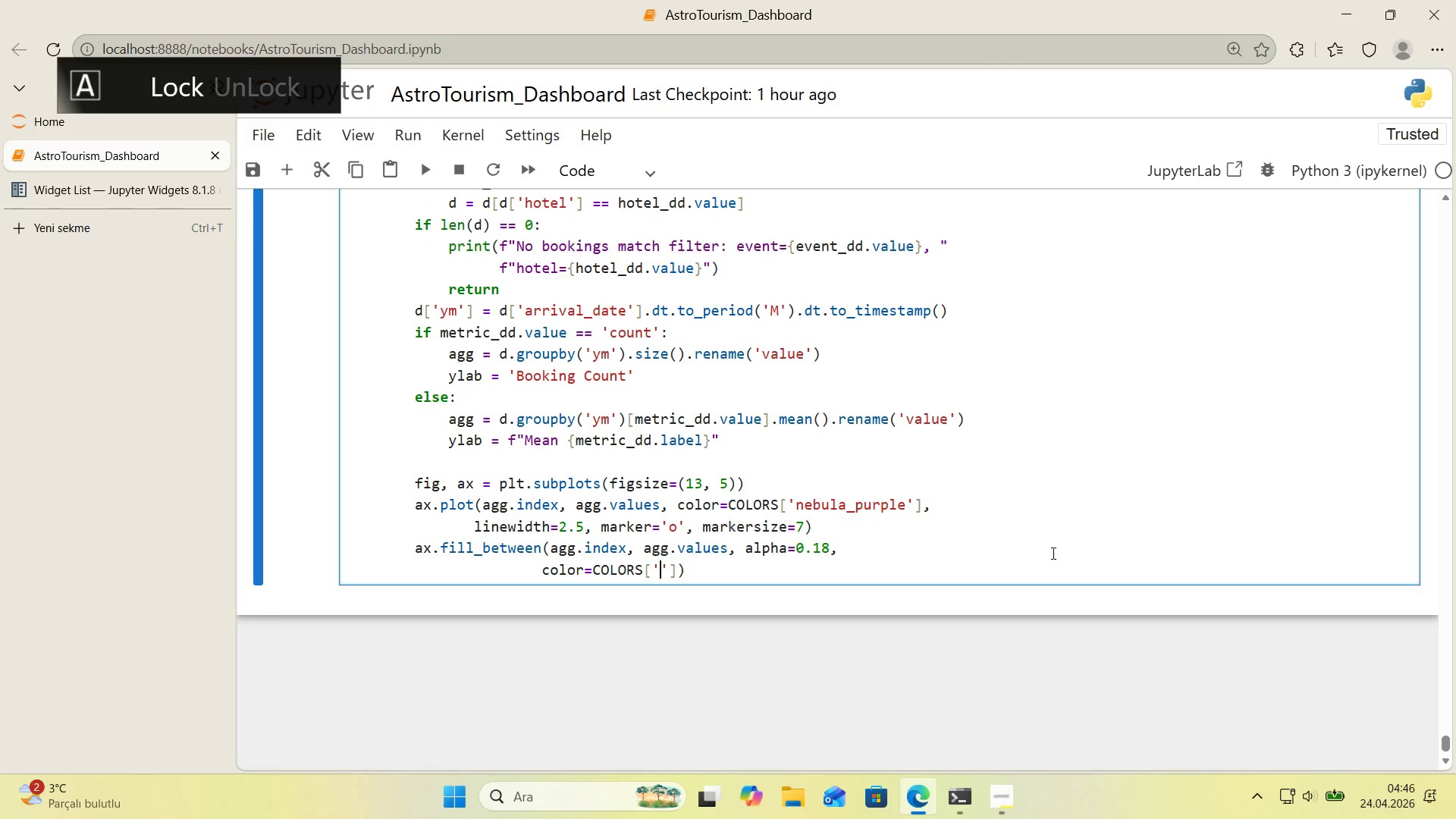 
key(ArrowLeft)
 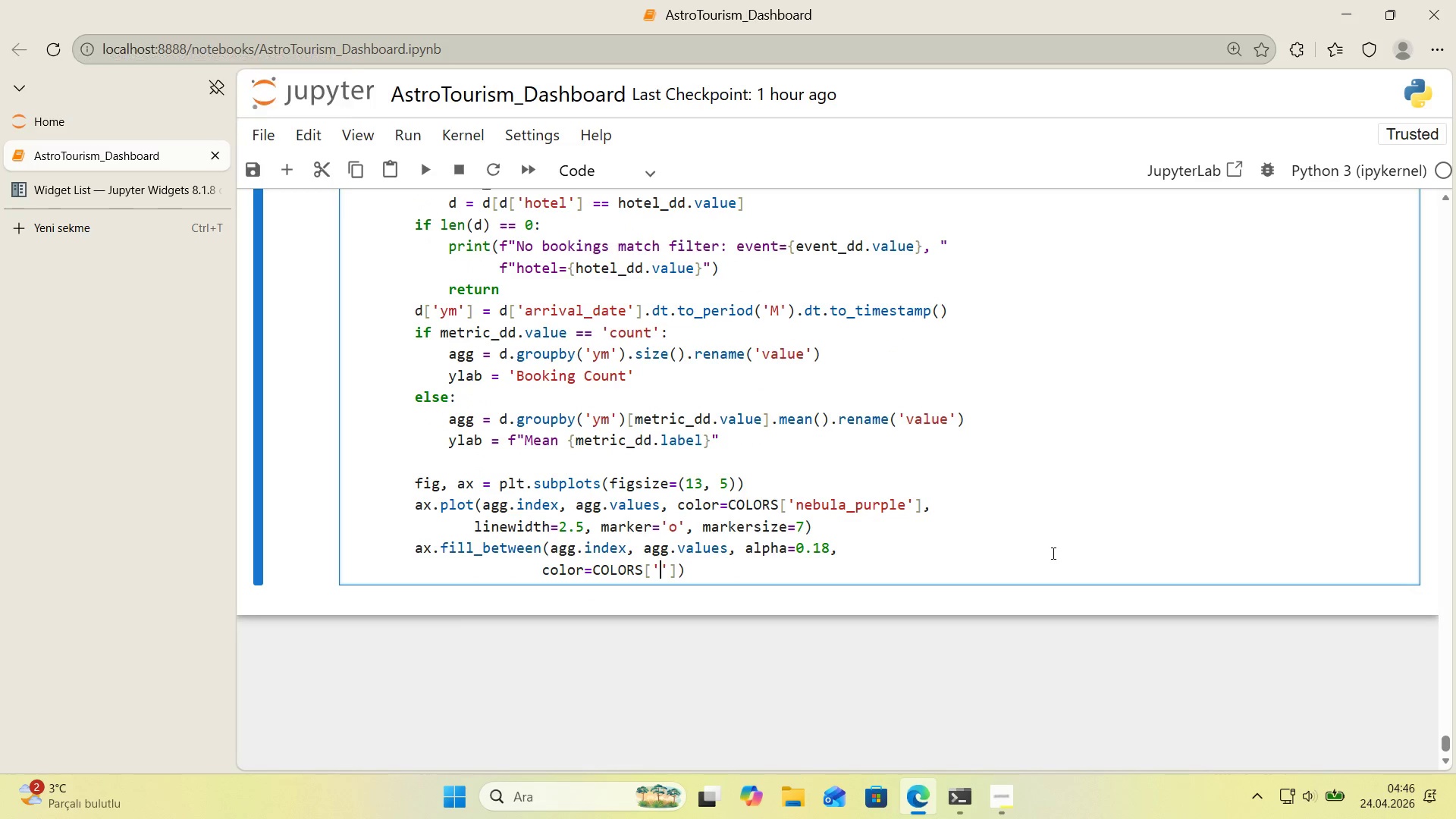 
type(nebula_purple)
 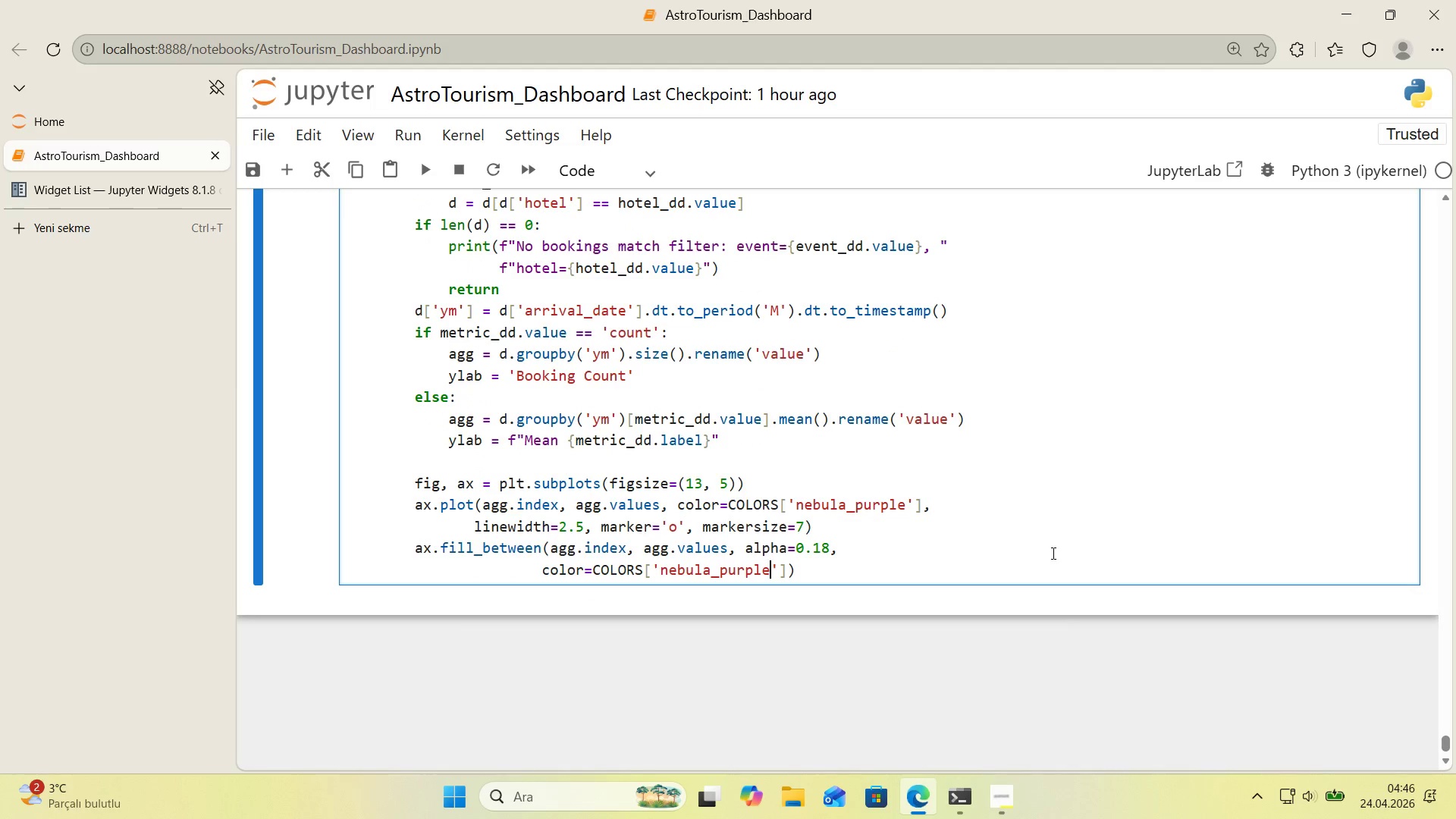 
key(ArrowRight)
 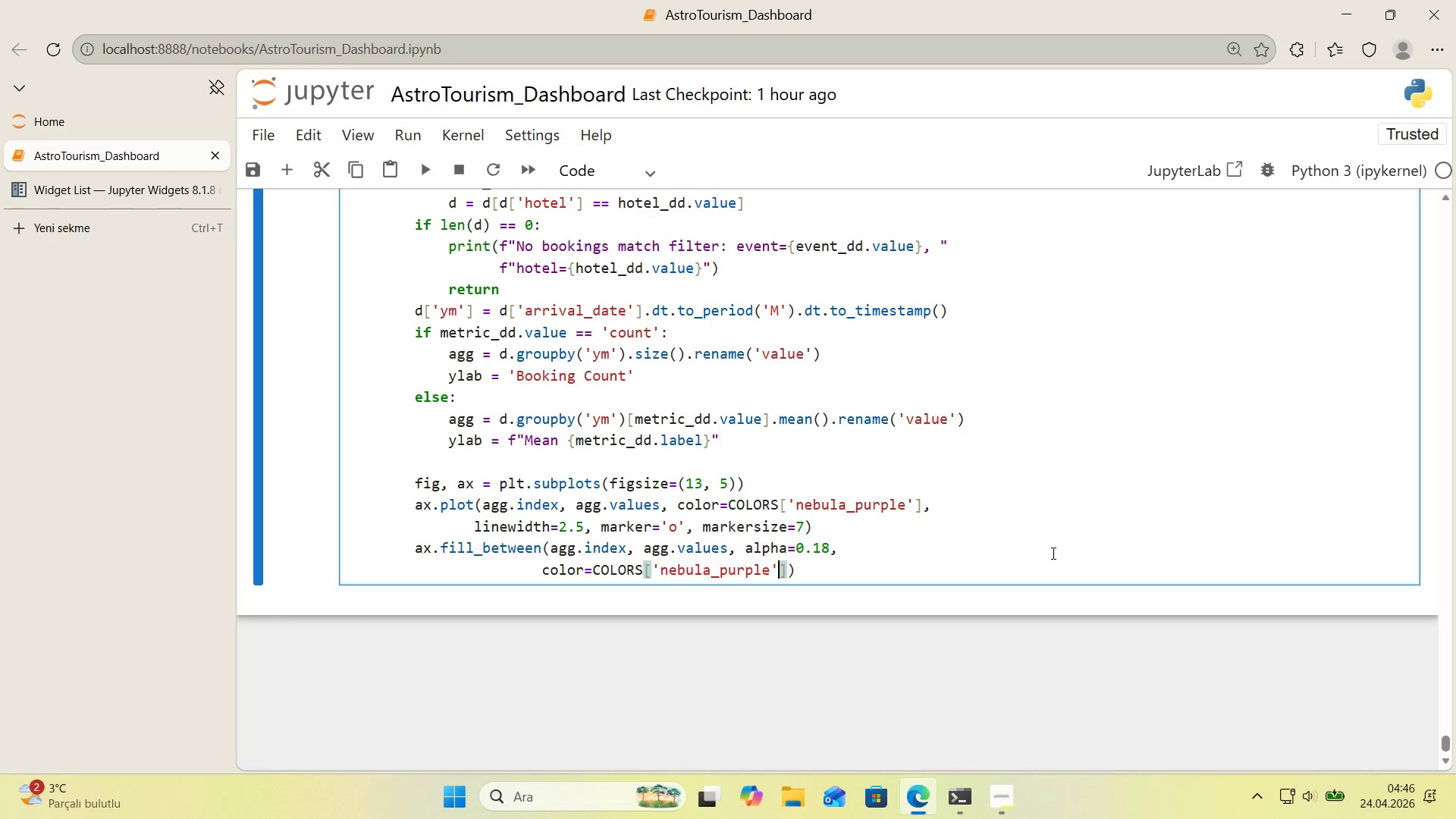 
key(ArrowRight)
 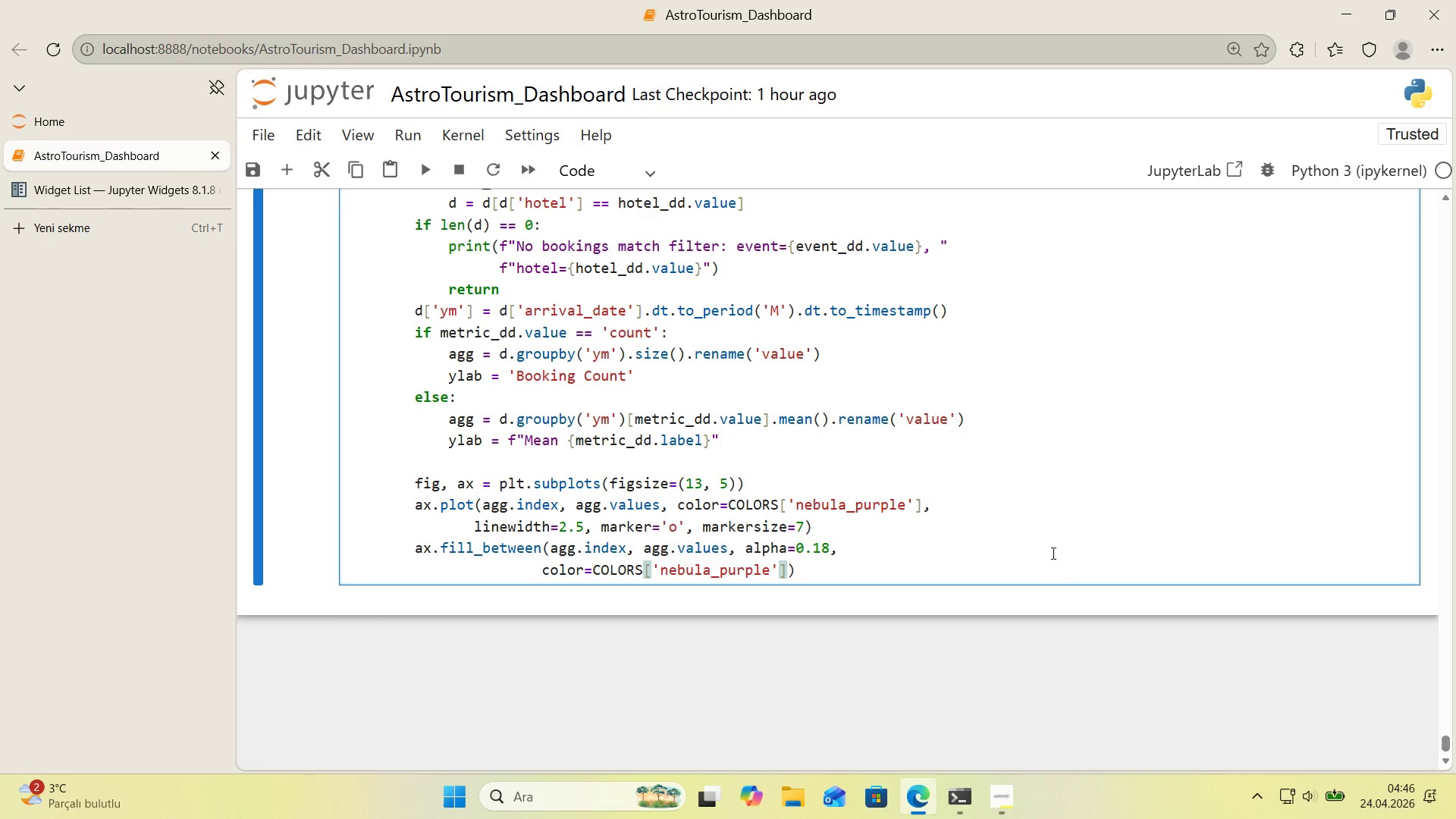 
key(ArrowRight)
 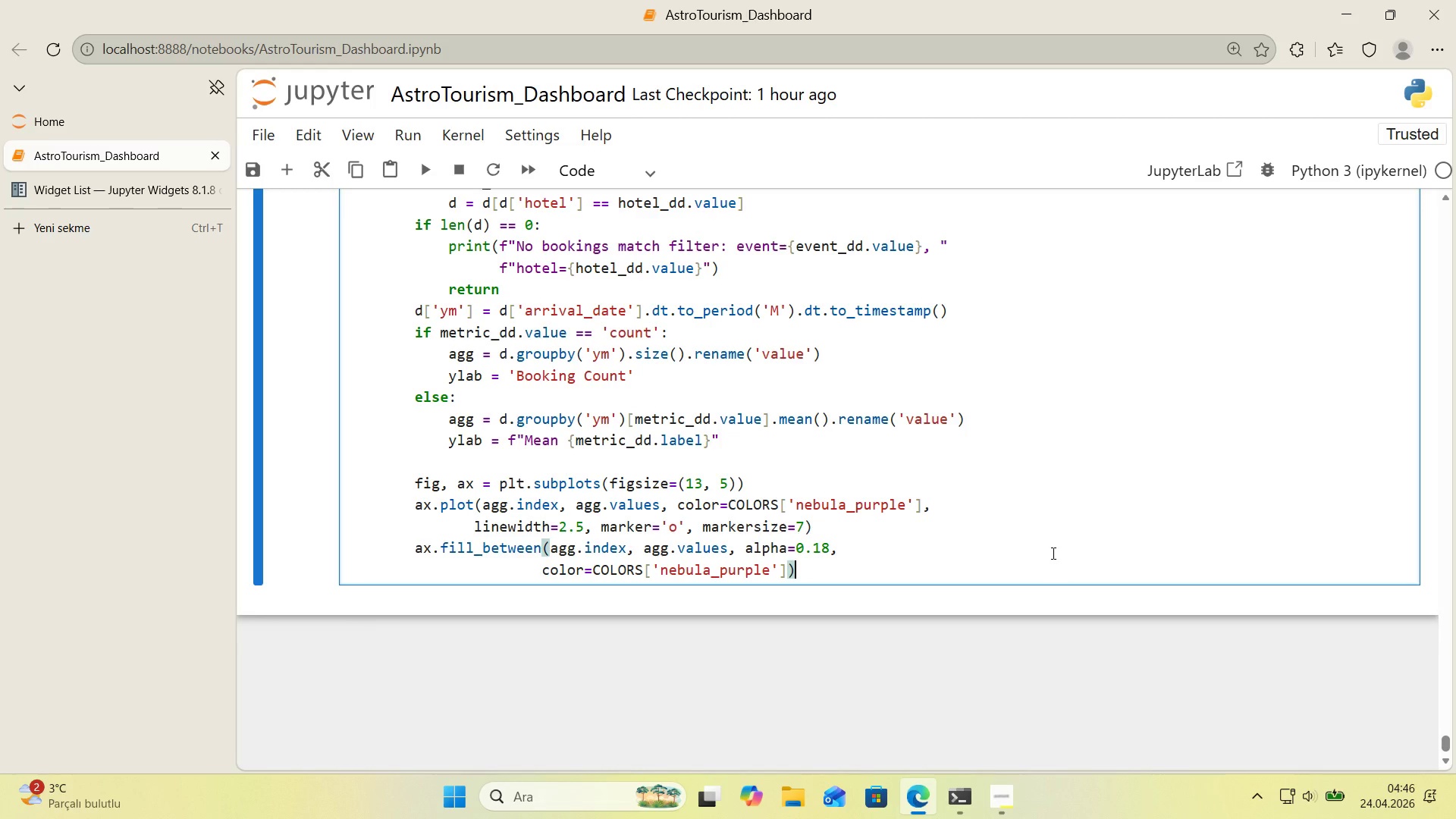 
key(Enter)
 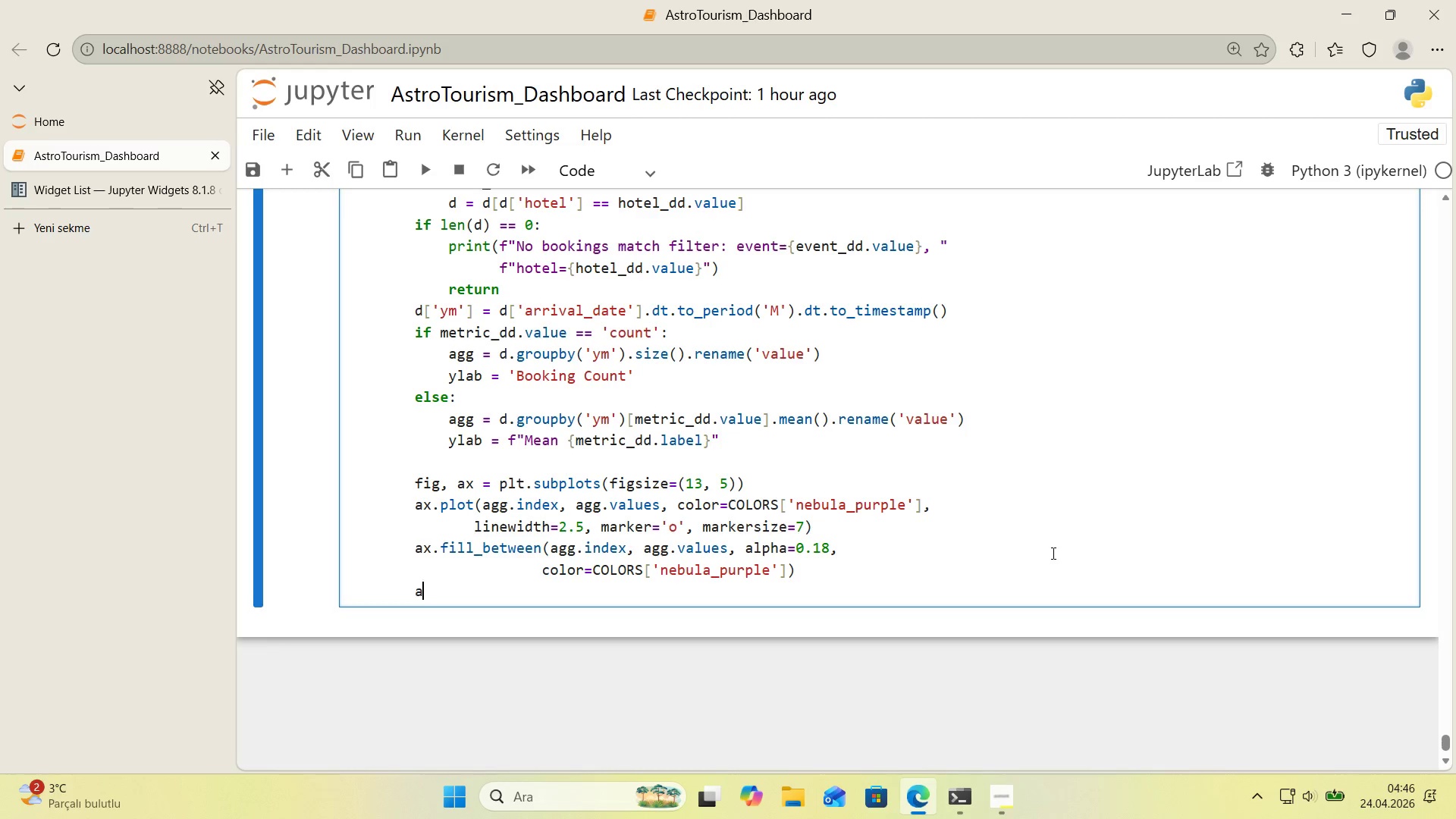 
type(ax.set_t'tle*()
 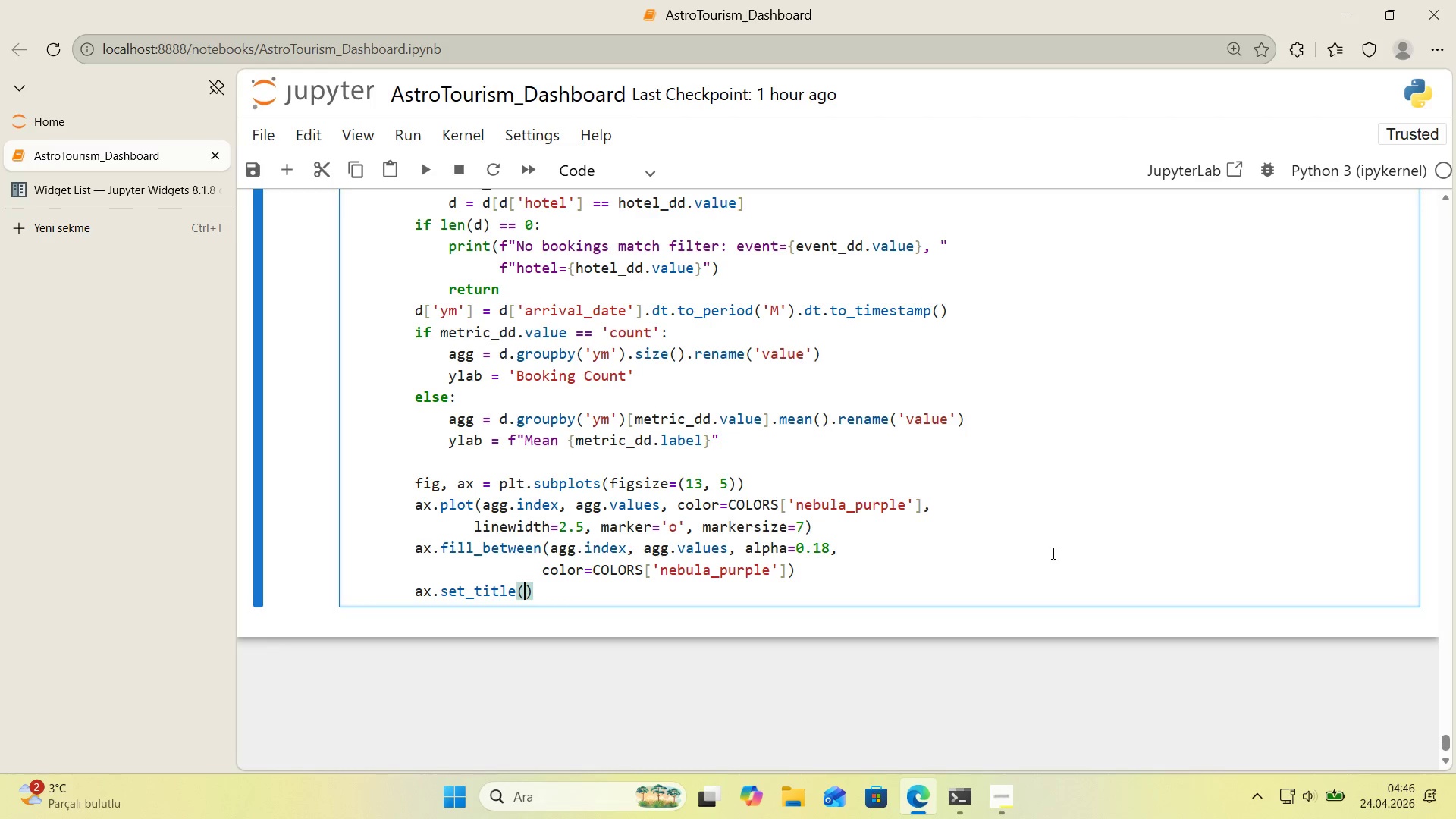 
 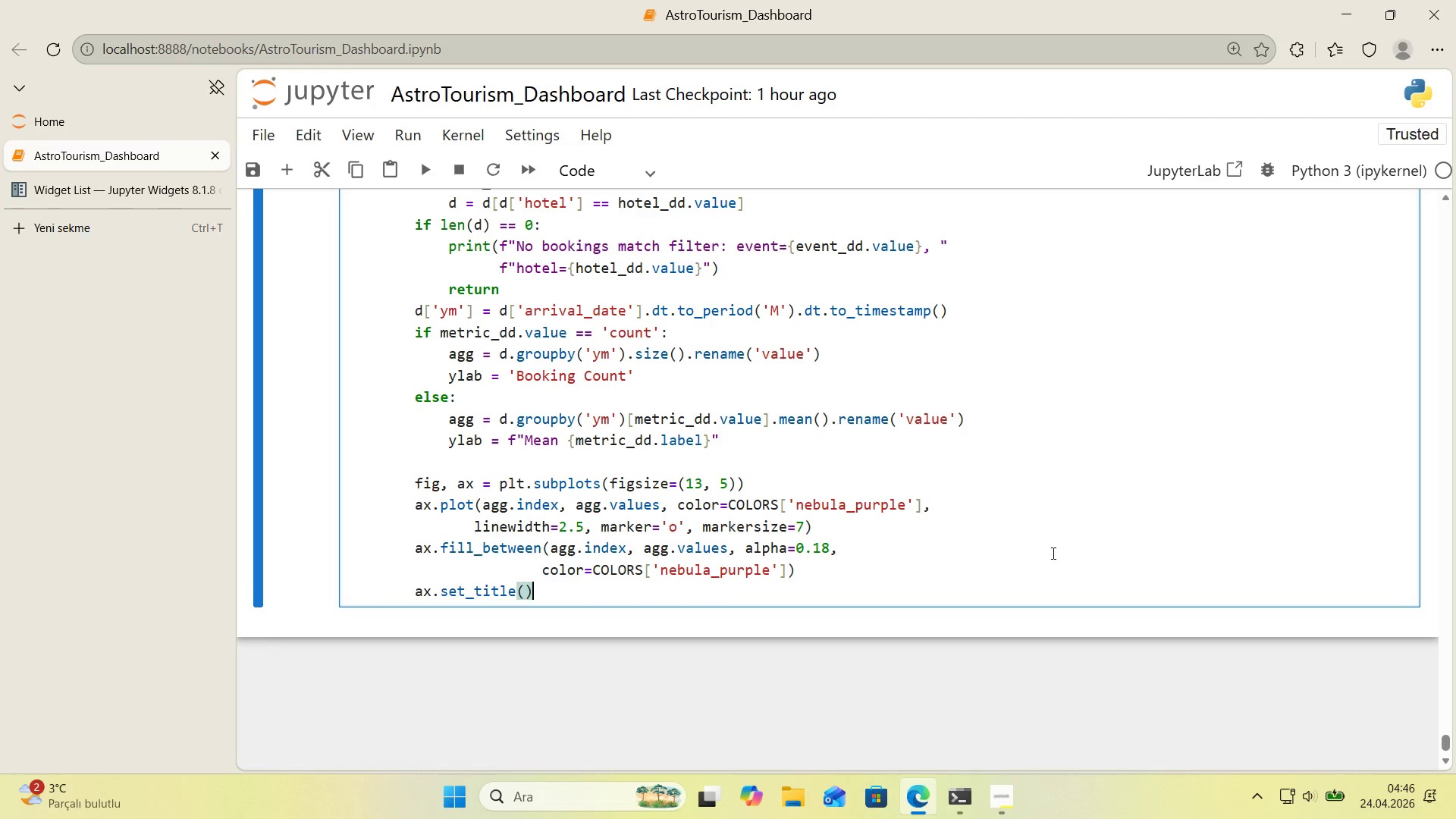 
key(ArrowLeft)
 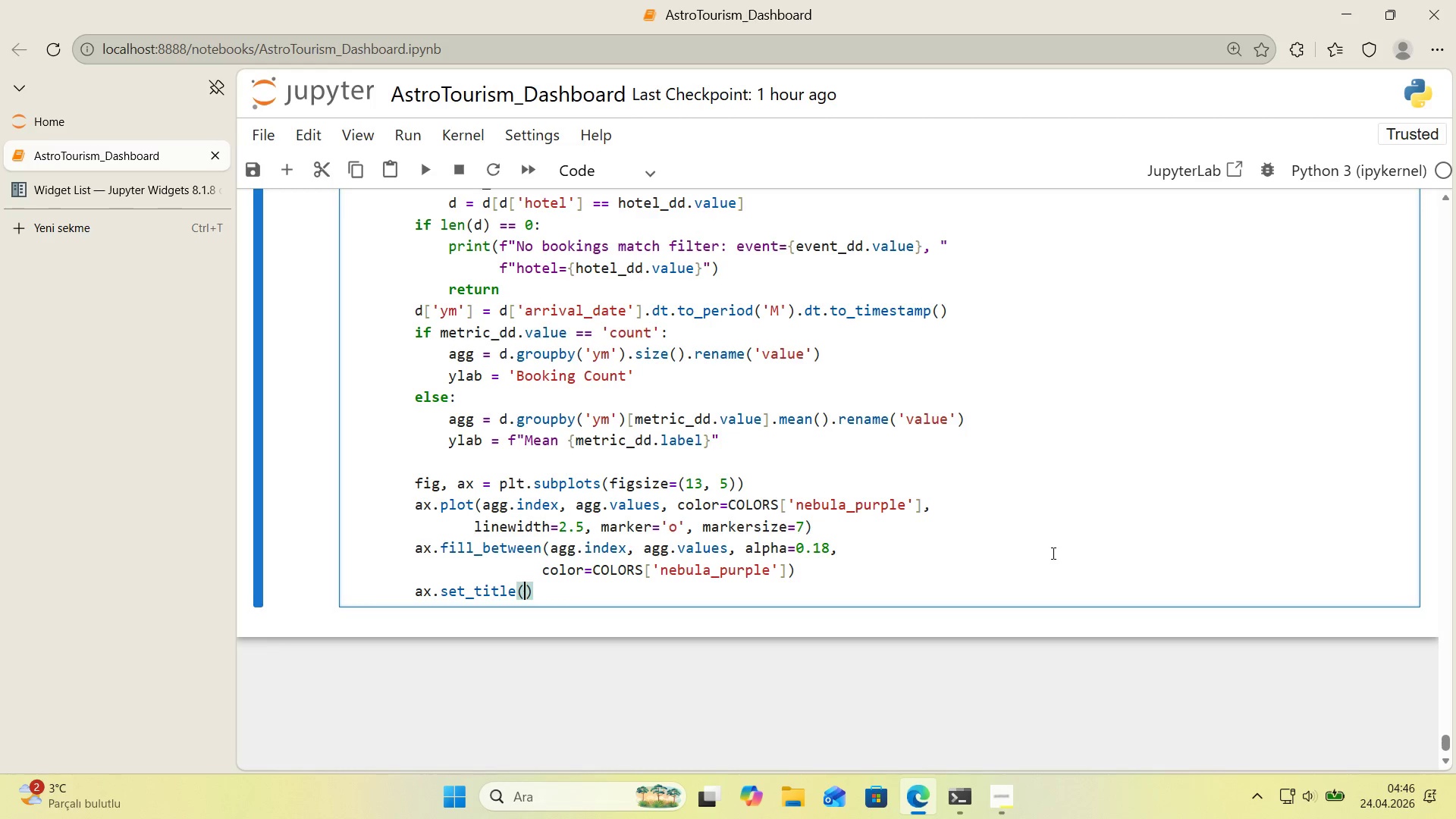 
key(F)
 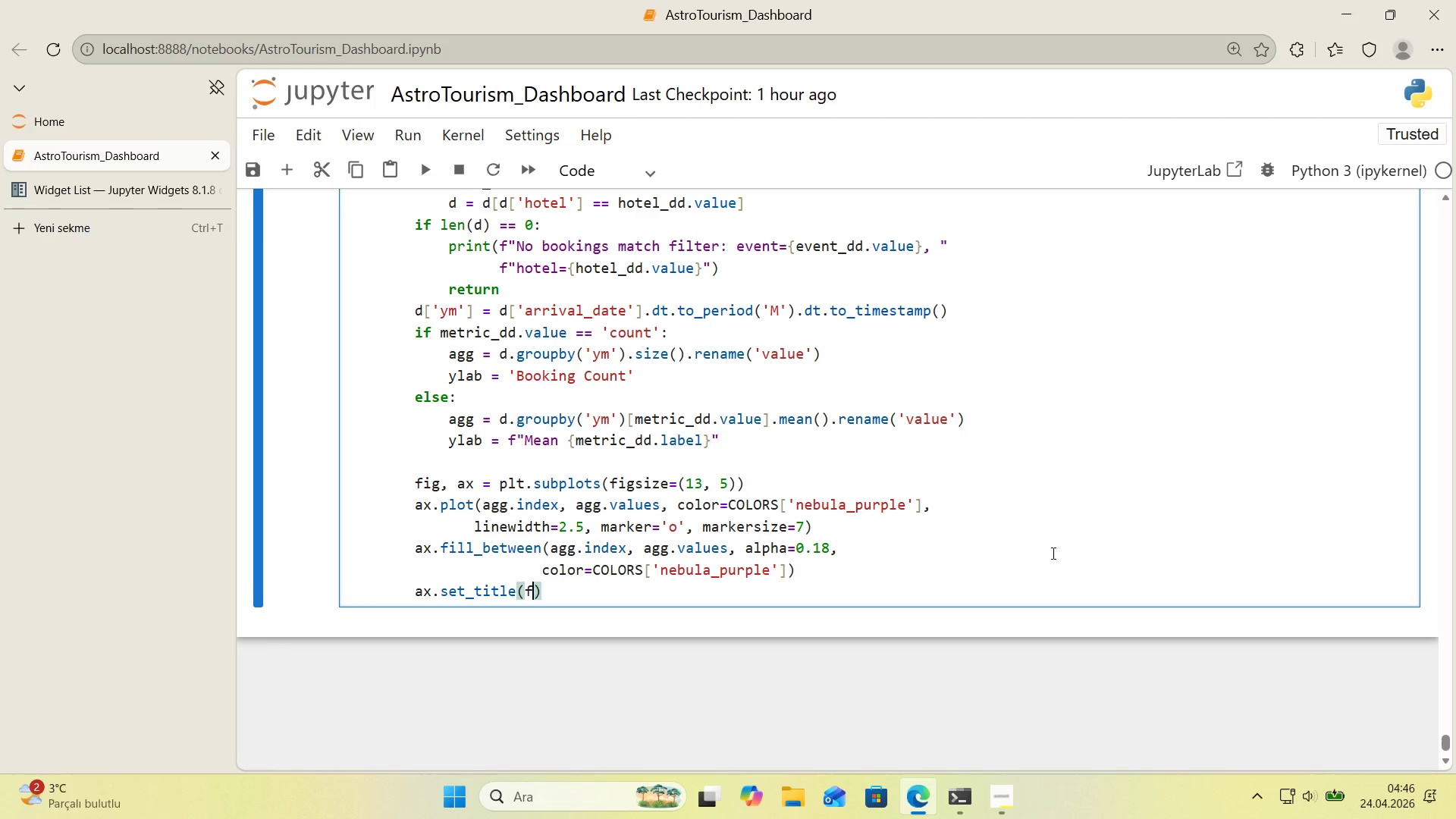 
key(Backquote)
 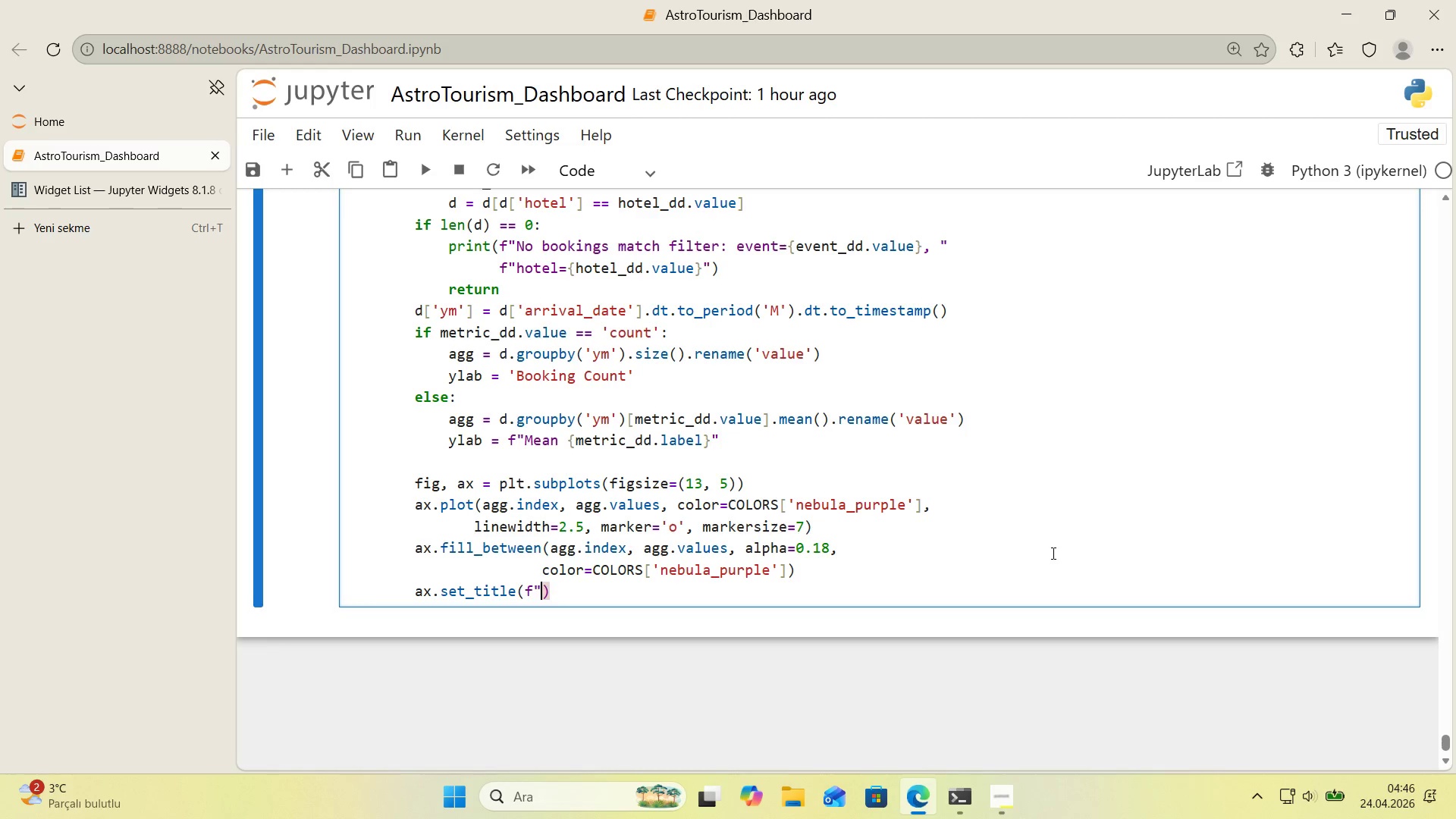 
key(Backquote)
 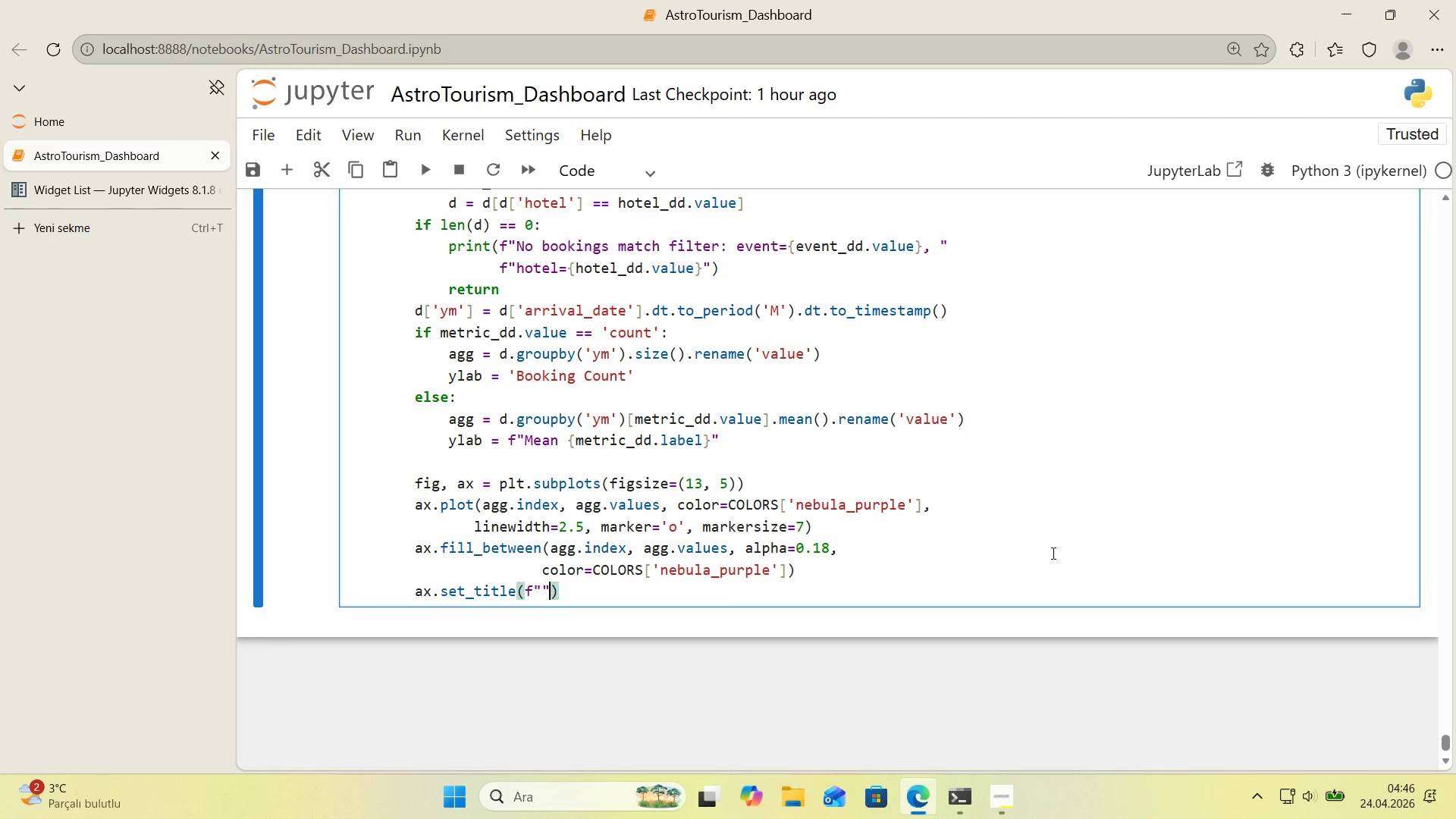 
key(ArrowLeft)
 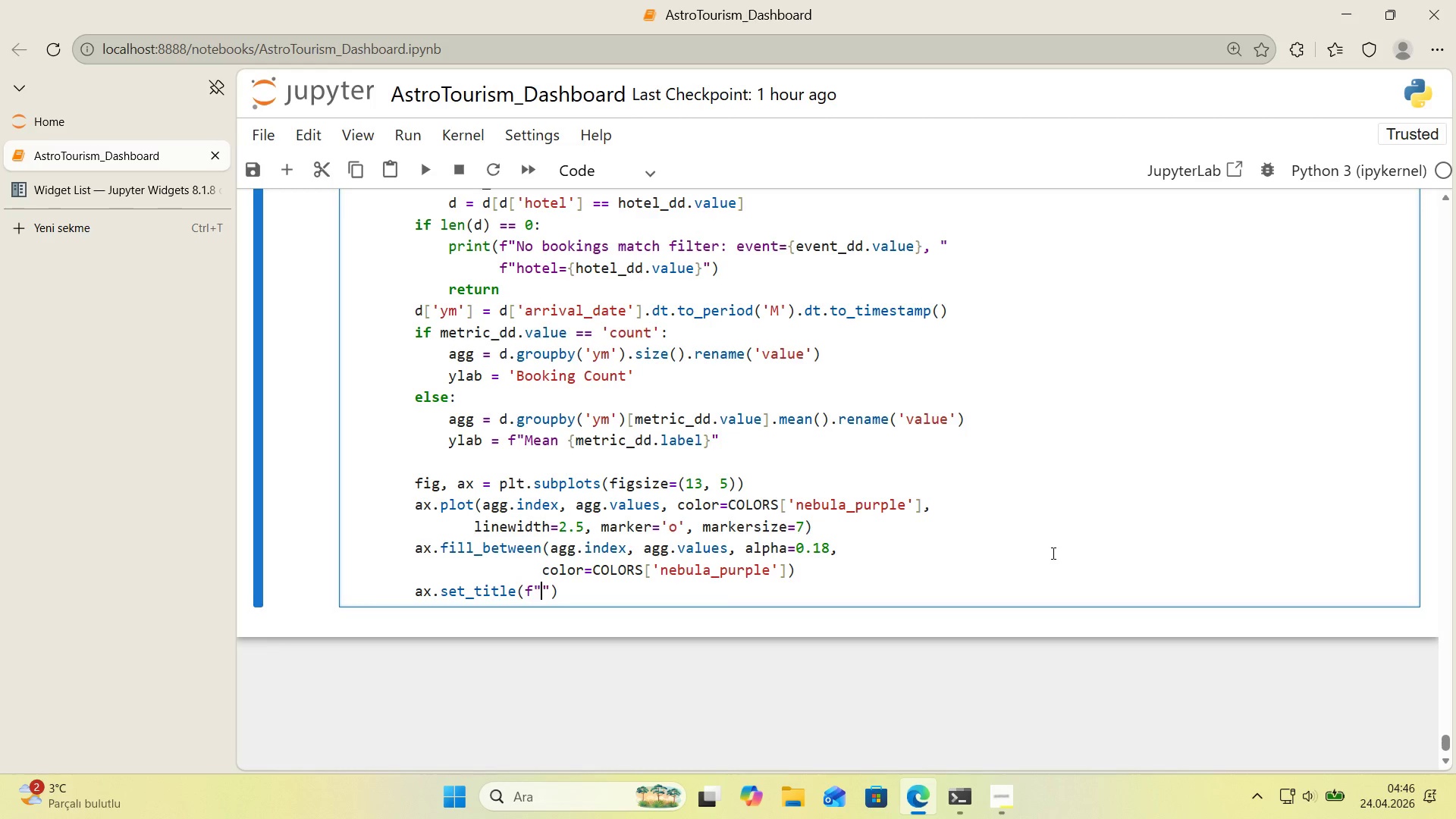 
key(Alt+Control+7)
 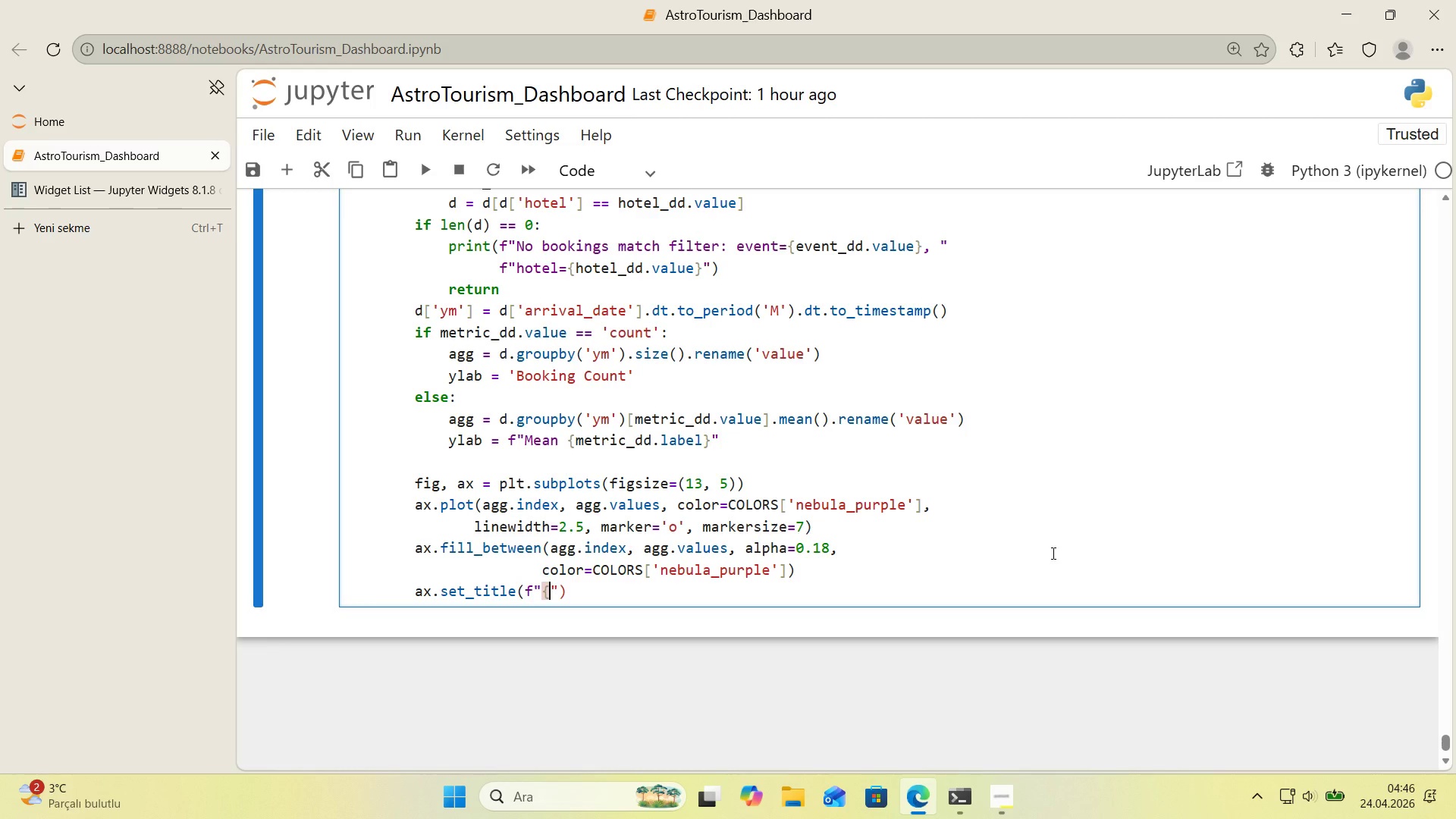 
key(Alt+Control+0)
 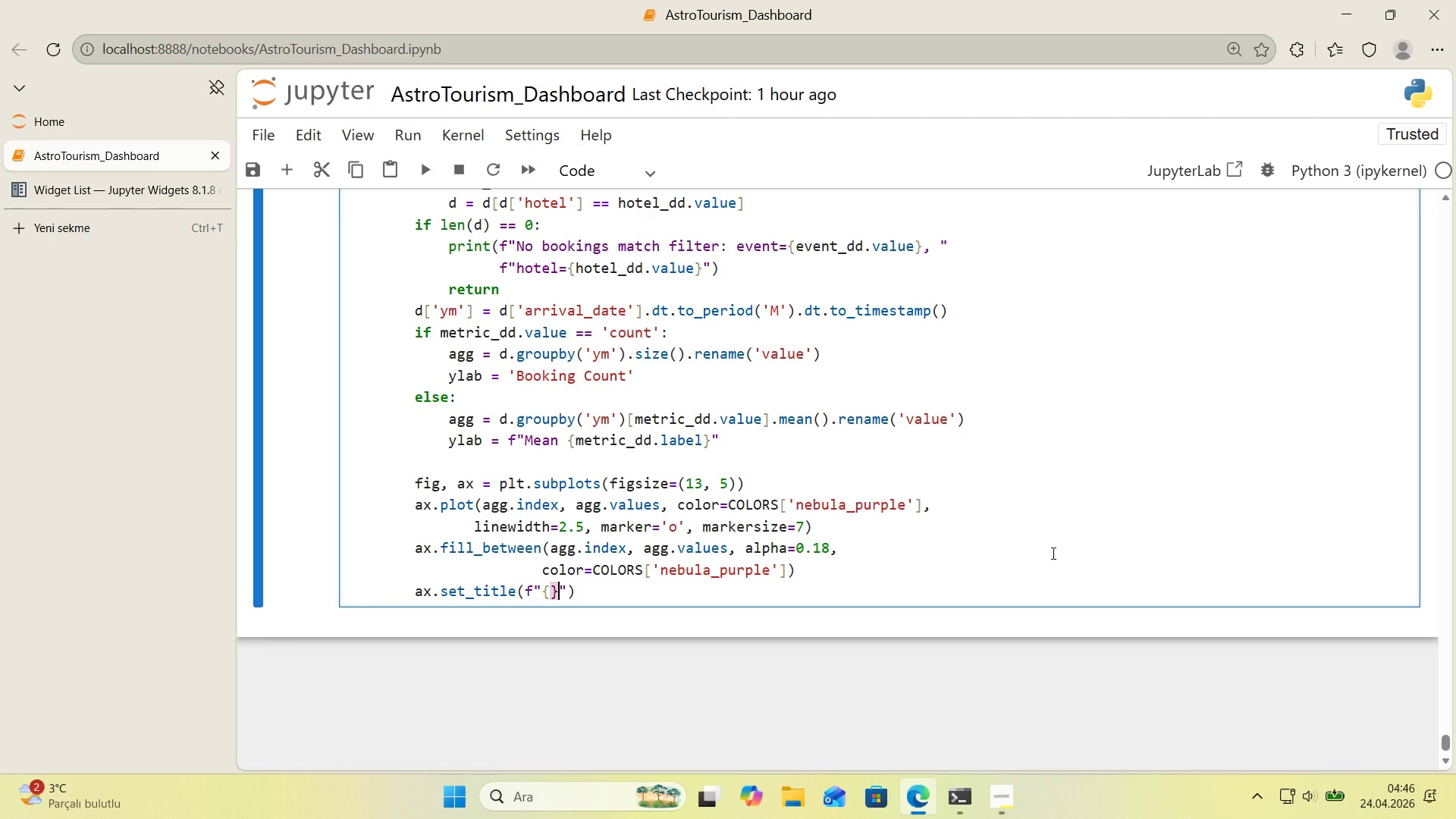 
key(ArrowLeft)
 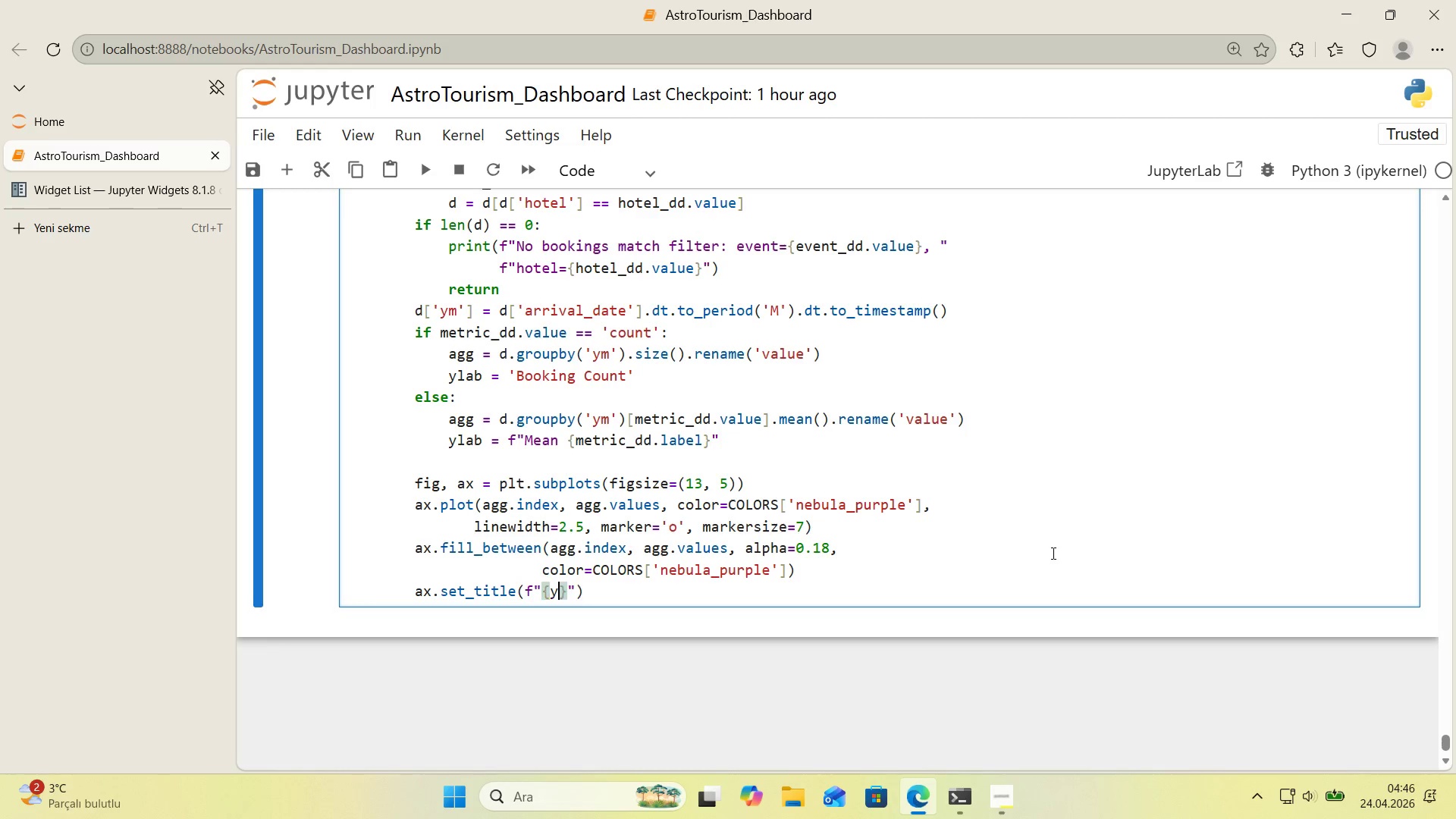 
type(ylab)
 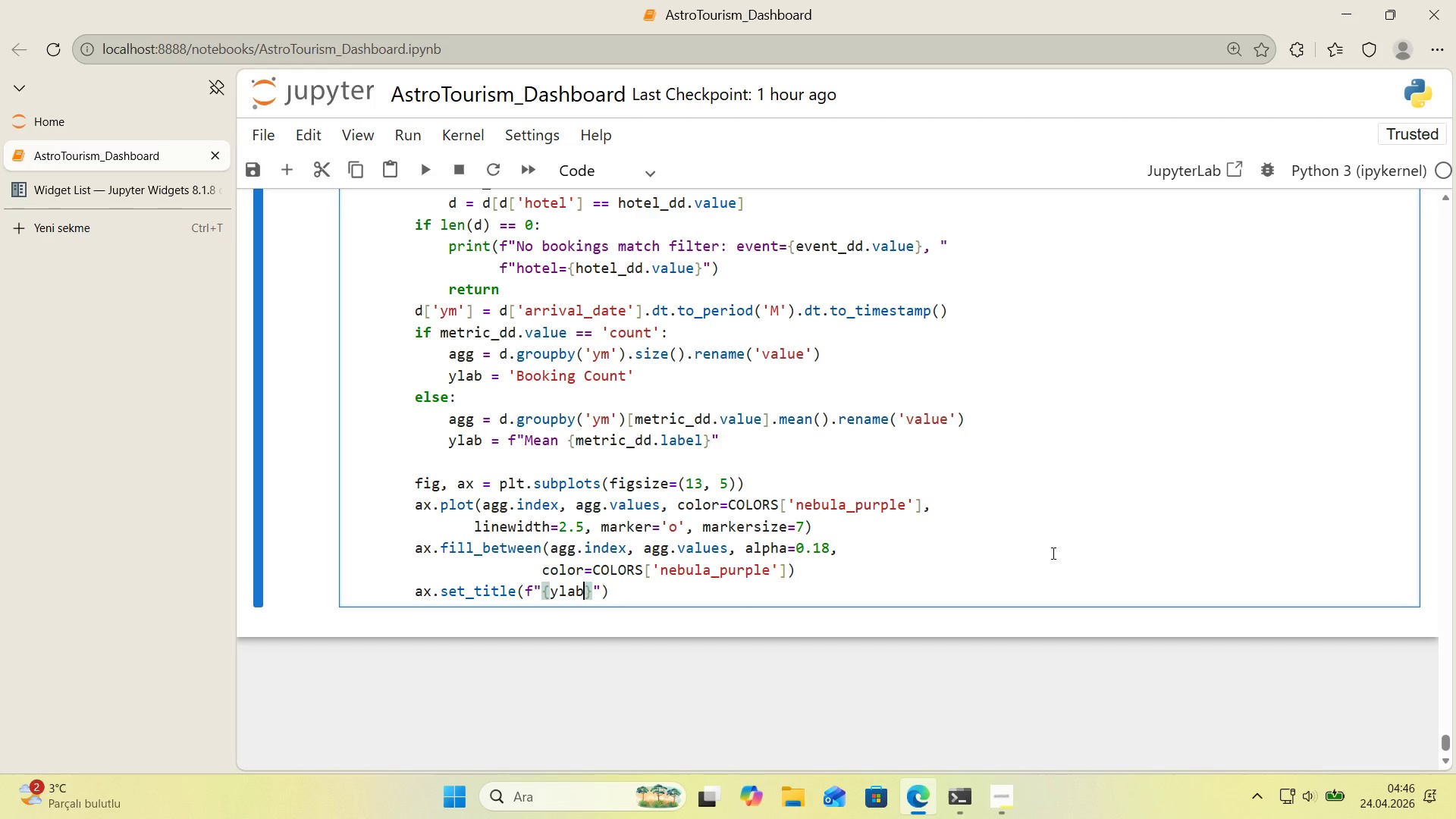 
key(ArrowRight)
 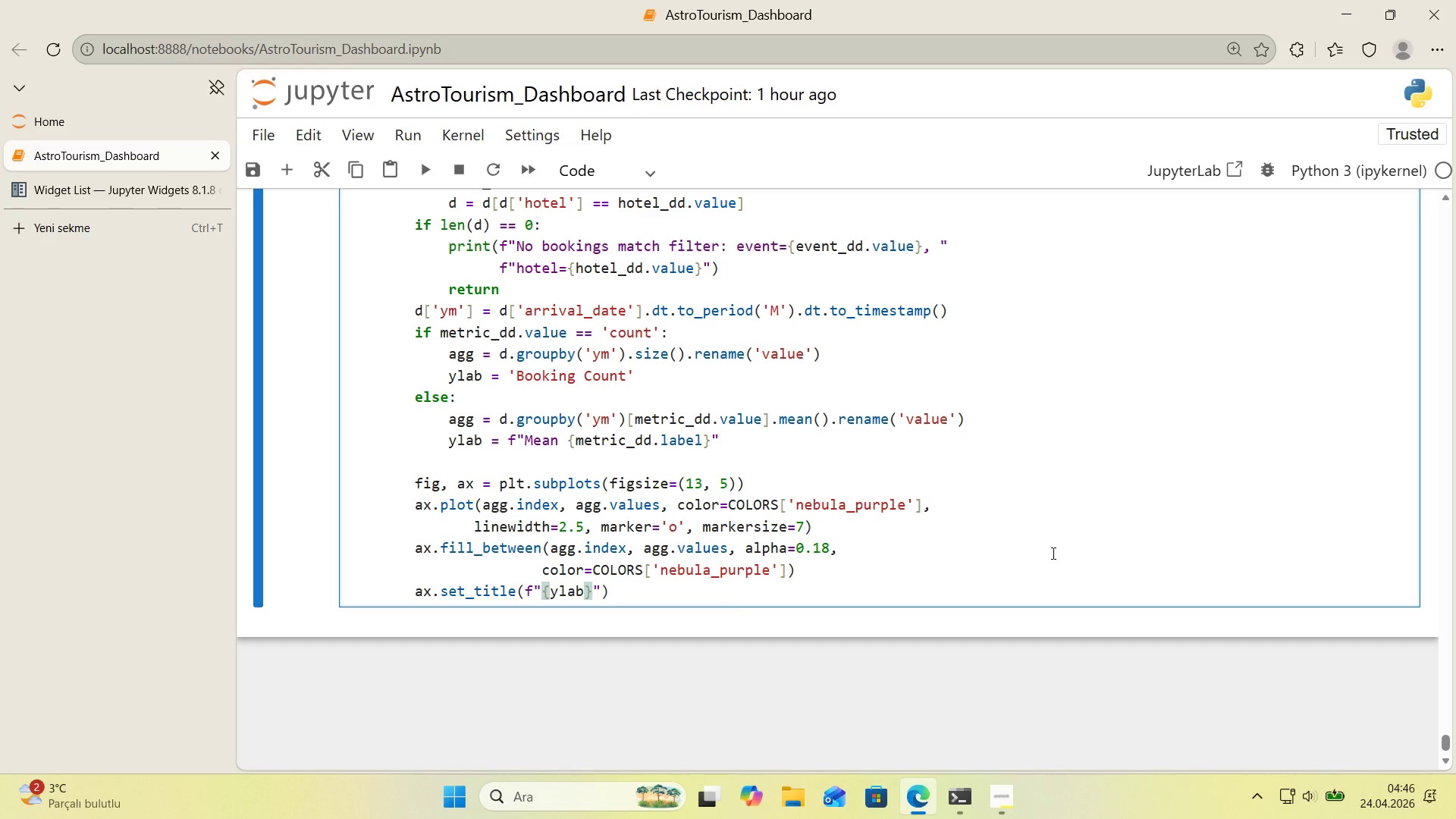 
type( - event> )
 